 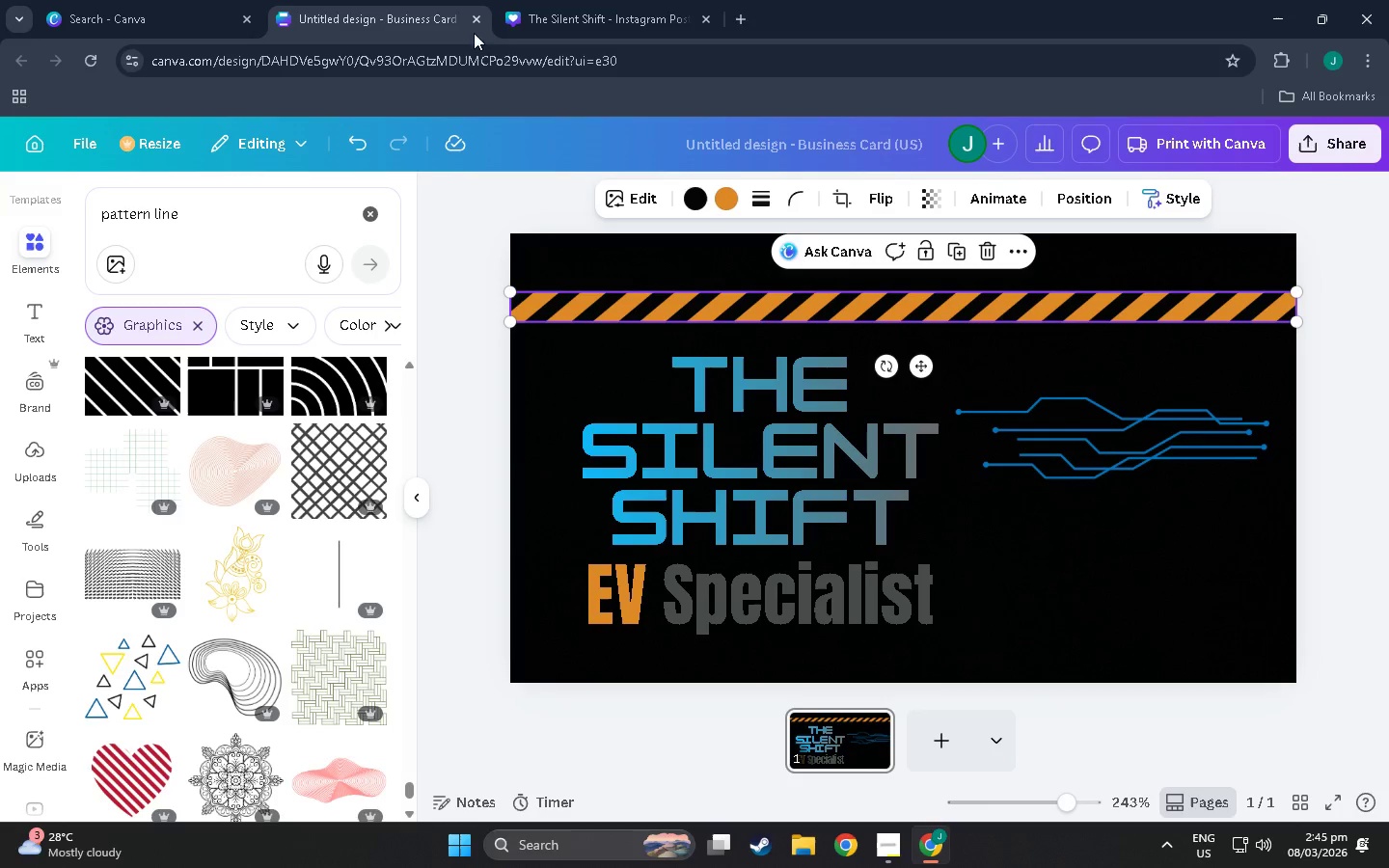 
scroll: coordinate [276, 525], scroll_direction: down, amount: 64.0
 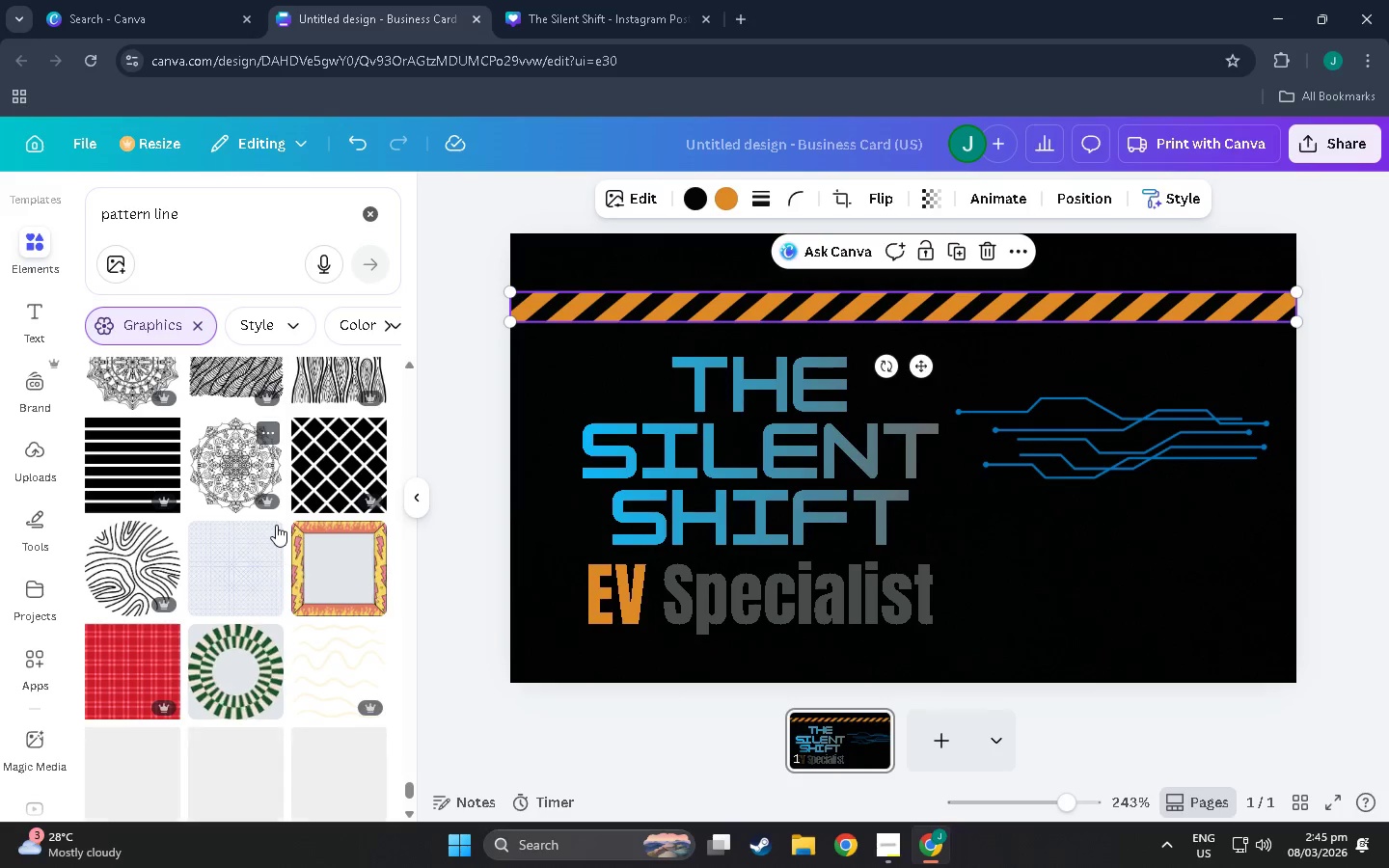 
left_click([618, 0])
 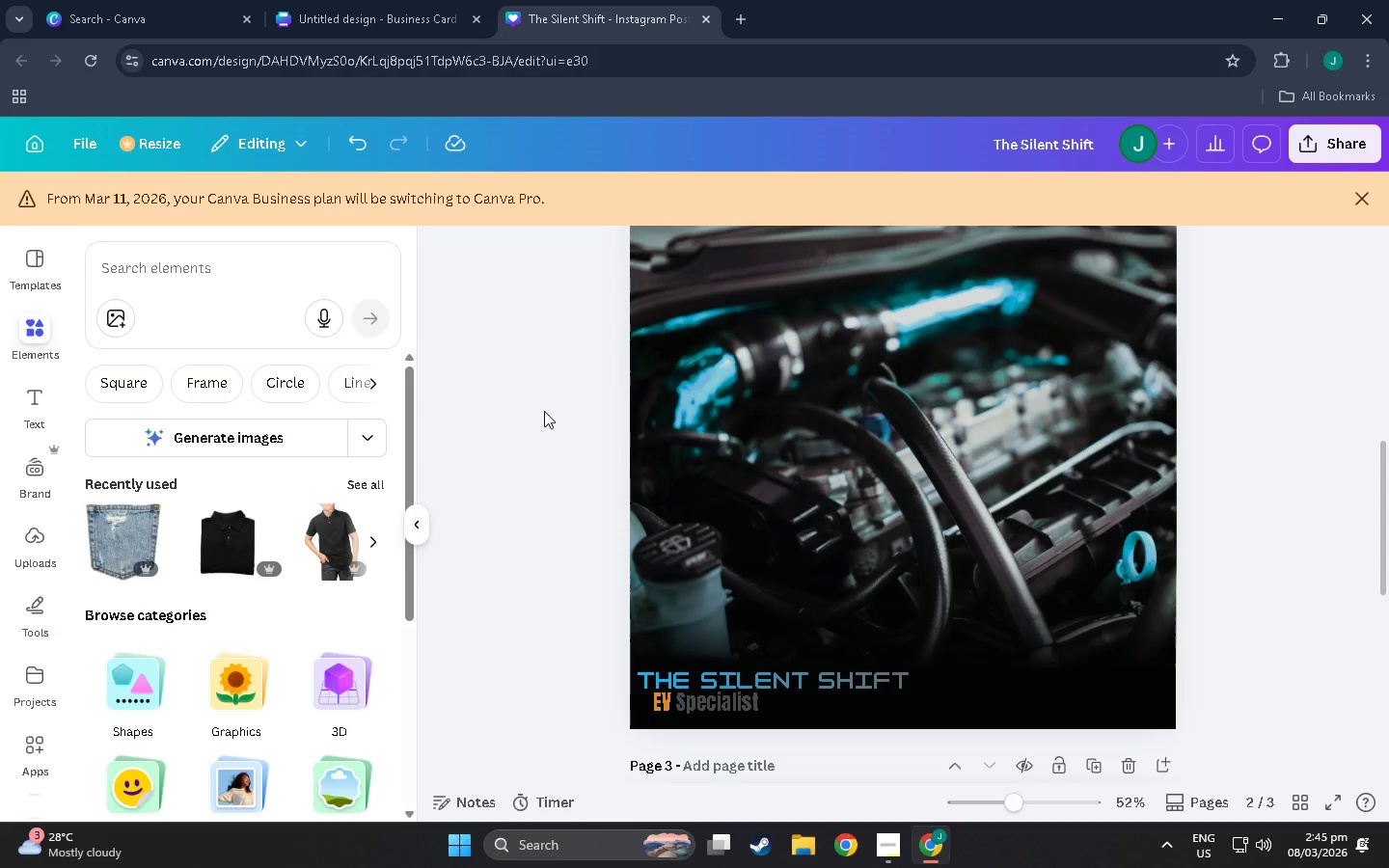 
scroll: coordinate [702, 566], scroll_direction: up, amount: 31.0
 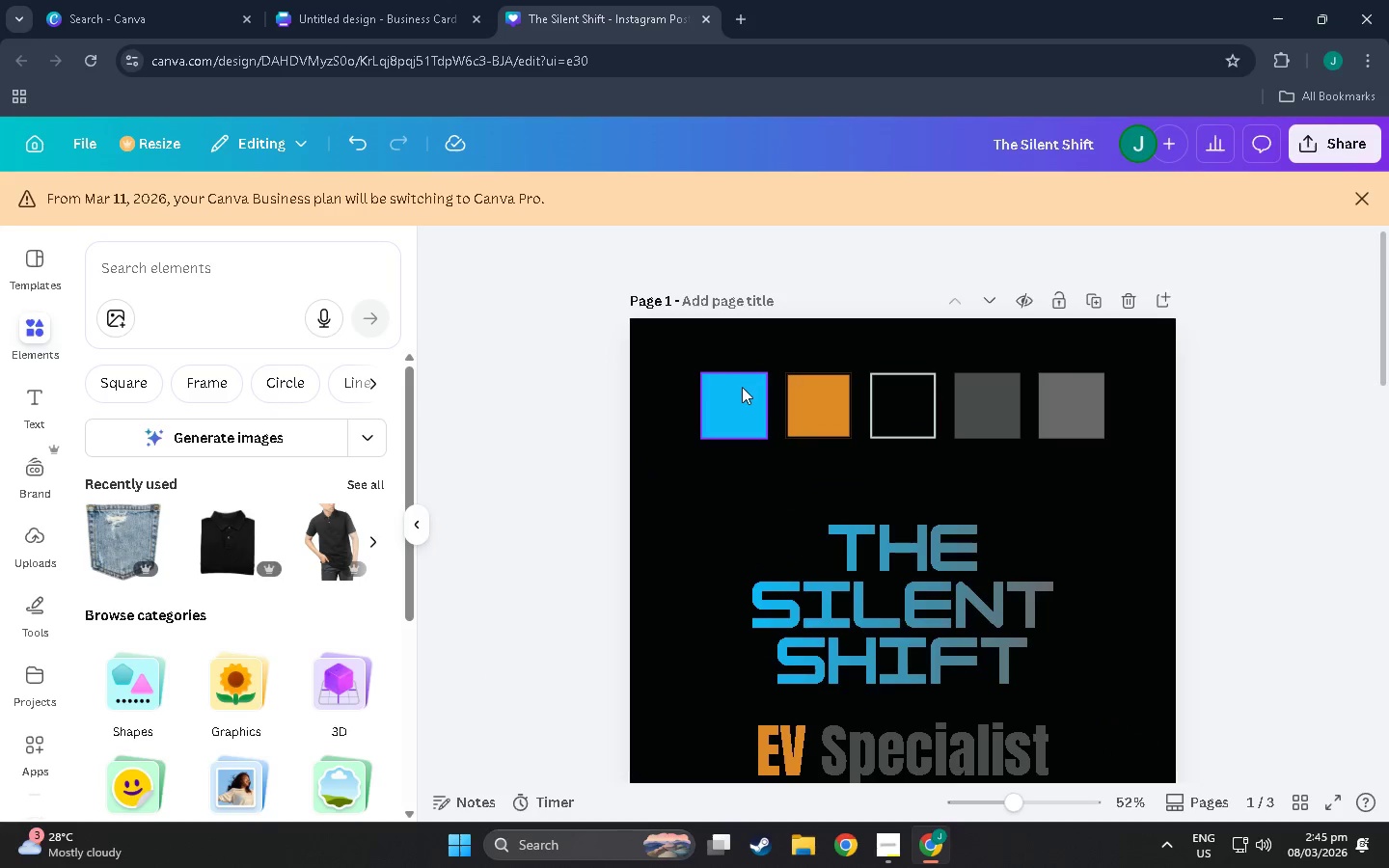 
left_click([801, 415])
 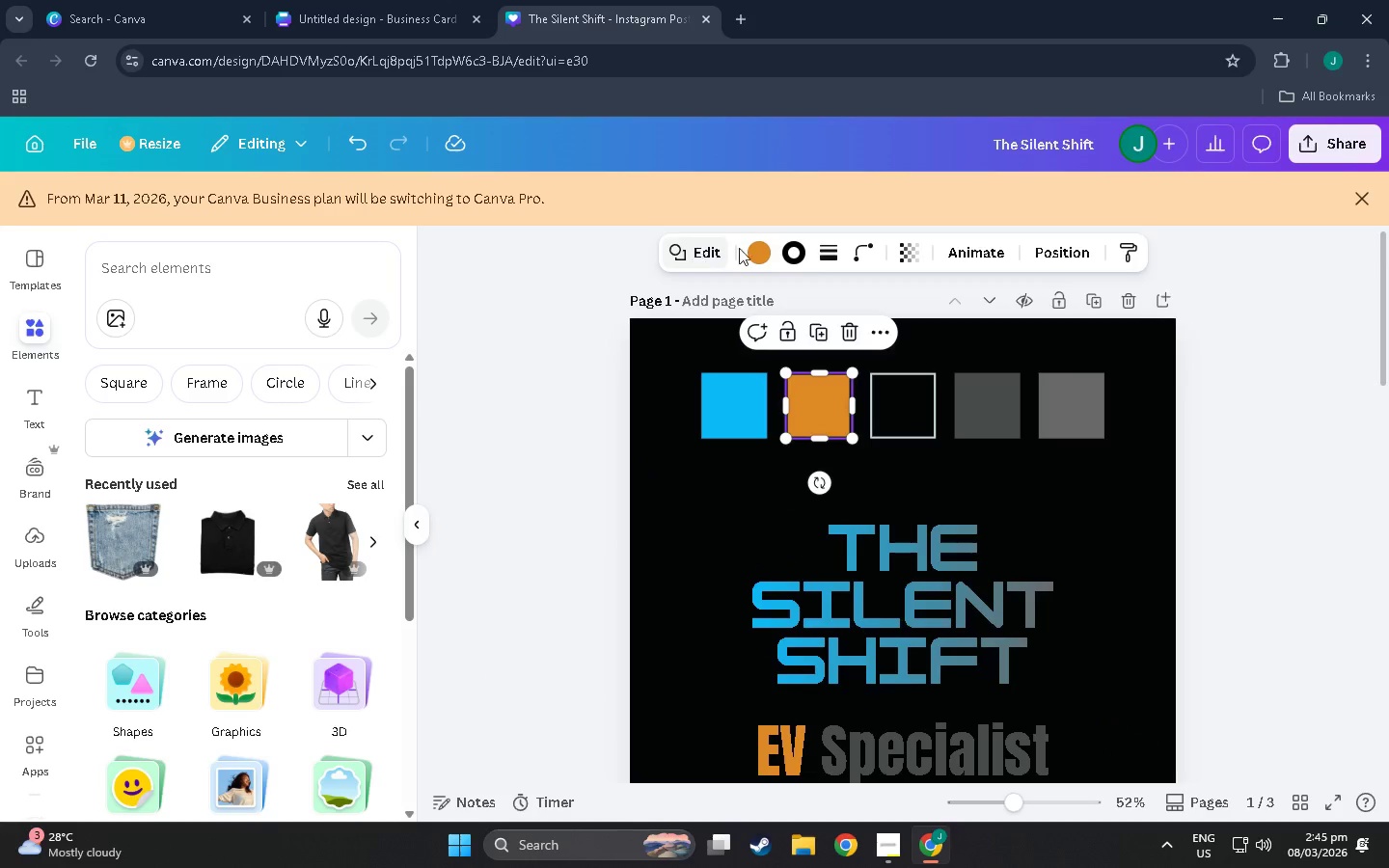 
left_click([794, 249])
 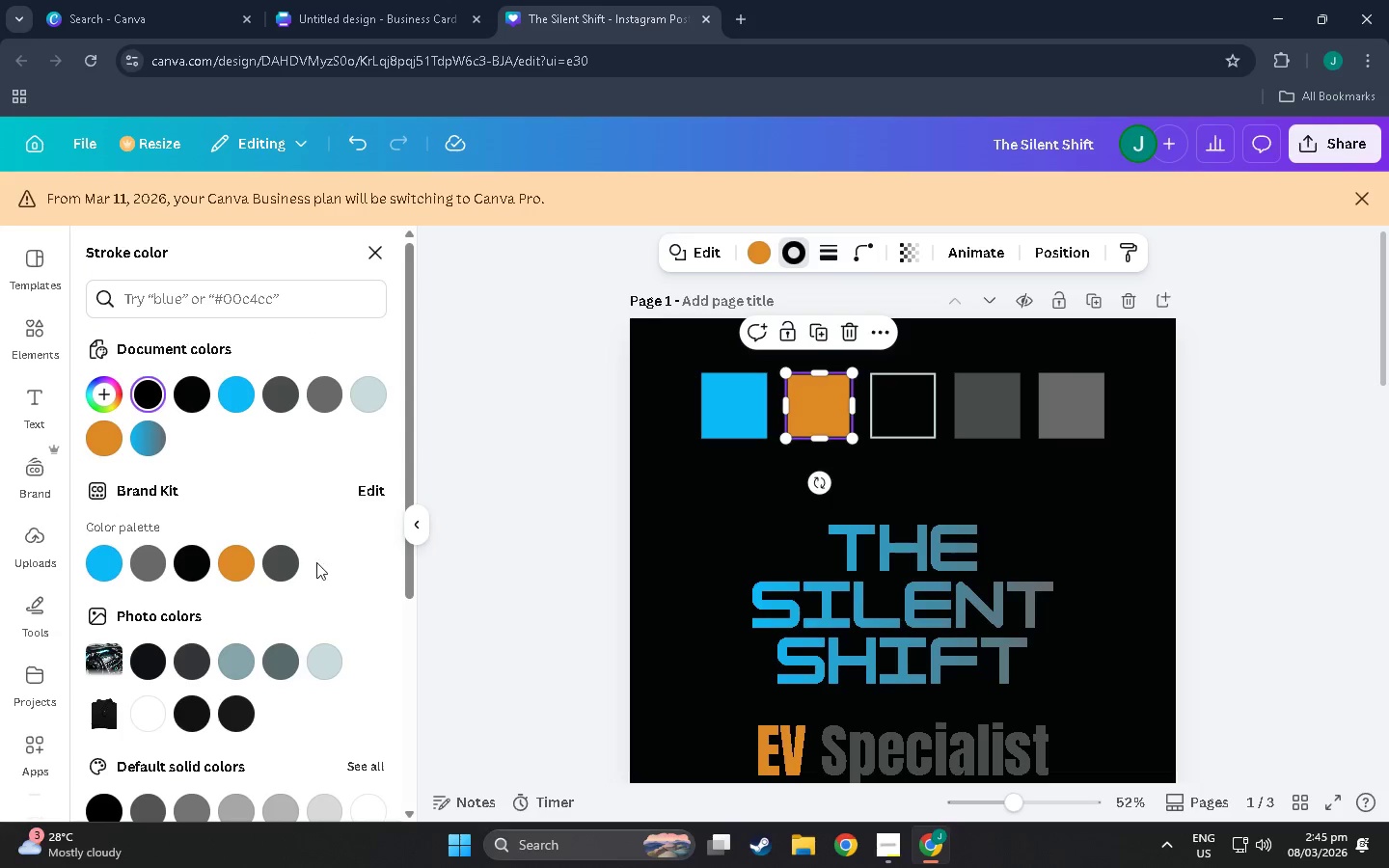 
left_click([322, 663])
 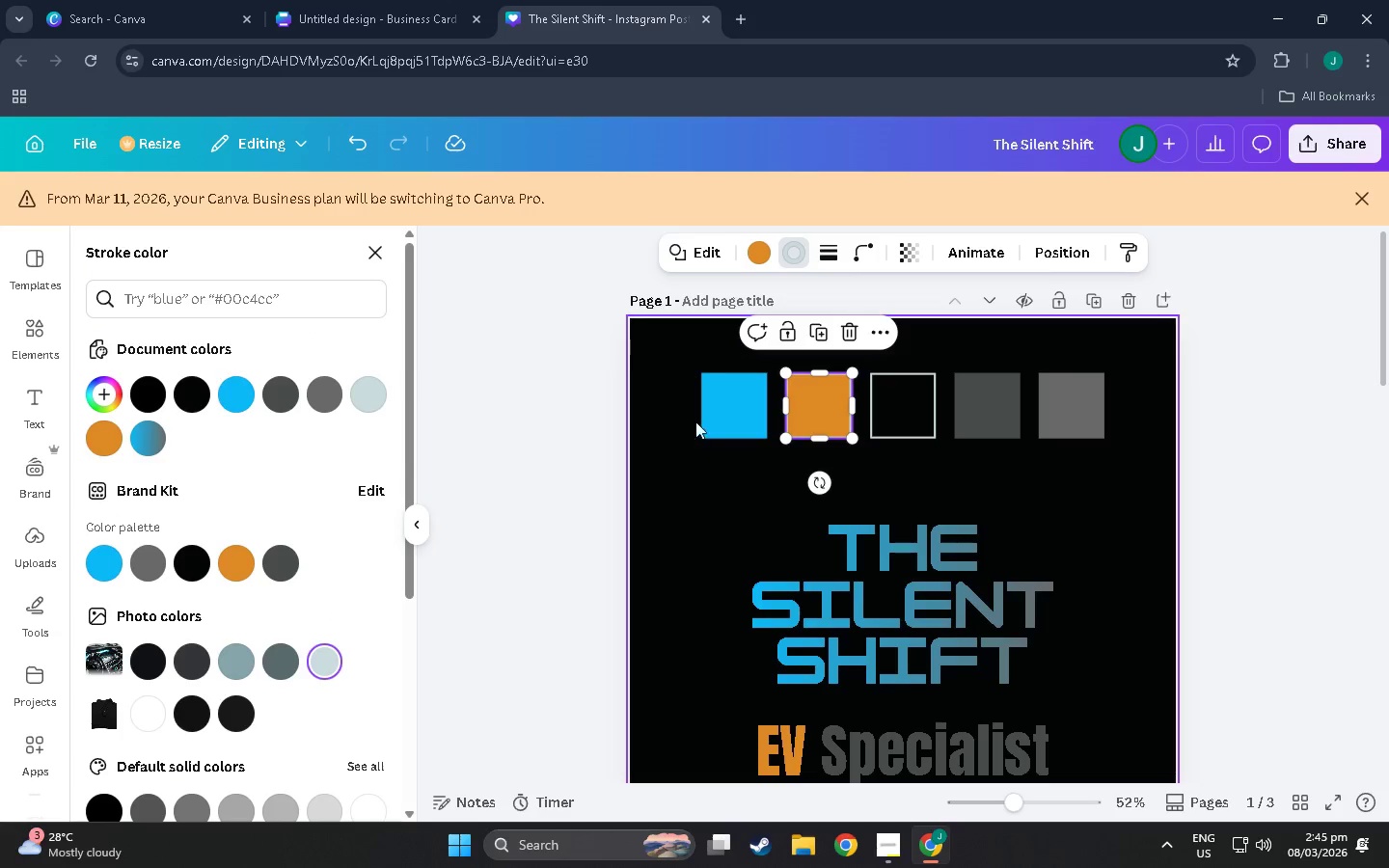 
left_click([709, 412])
 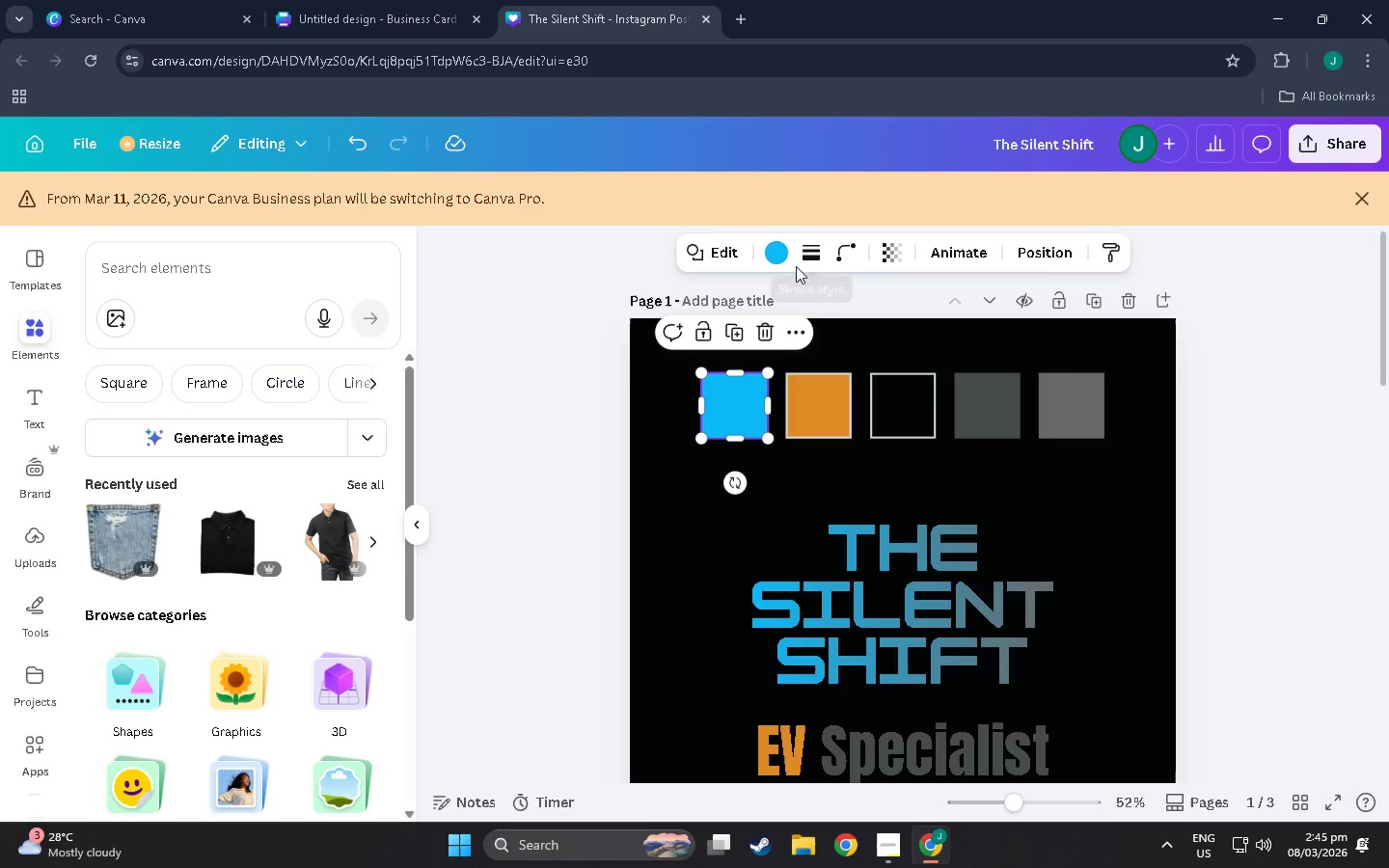 
left_click([818, 254])
 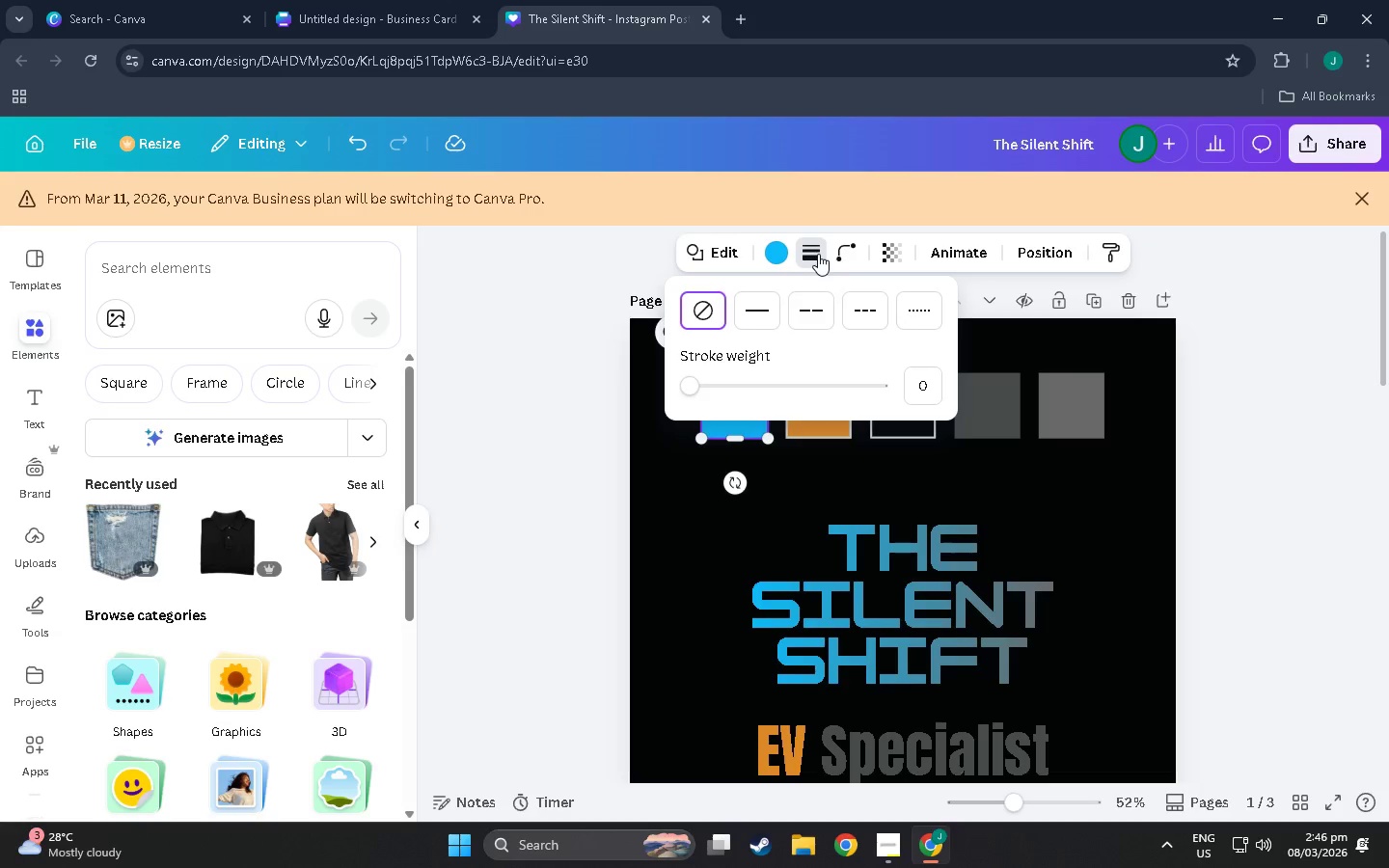 
left_click([758, 302])
 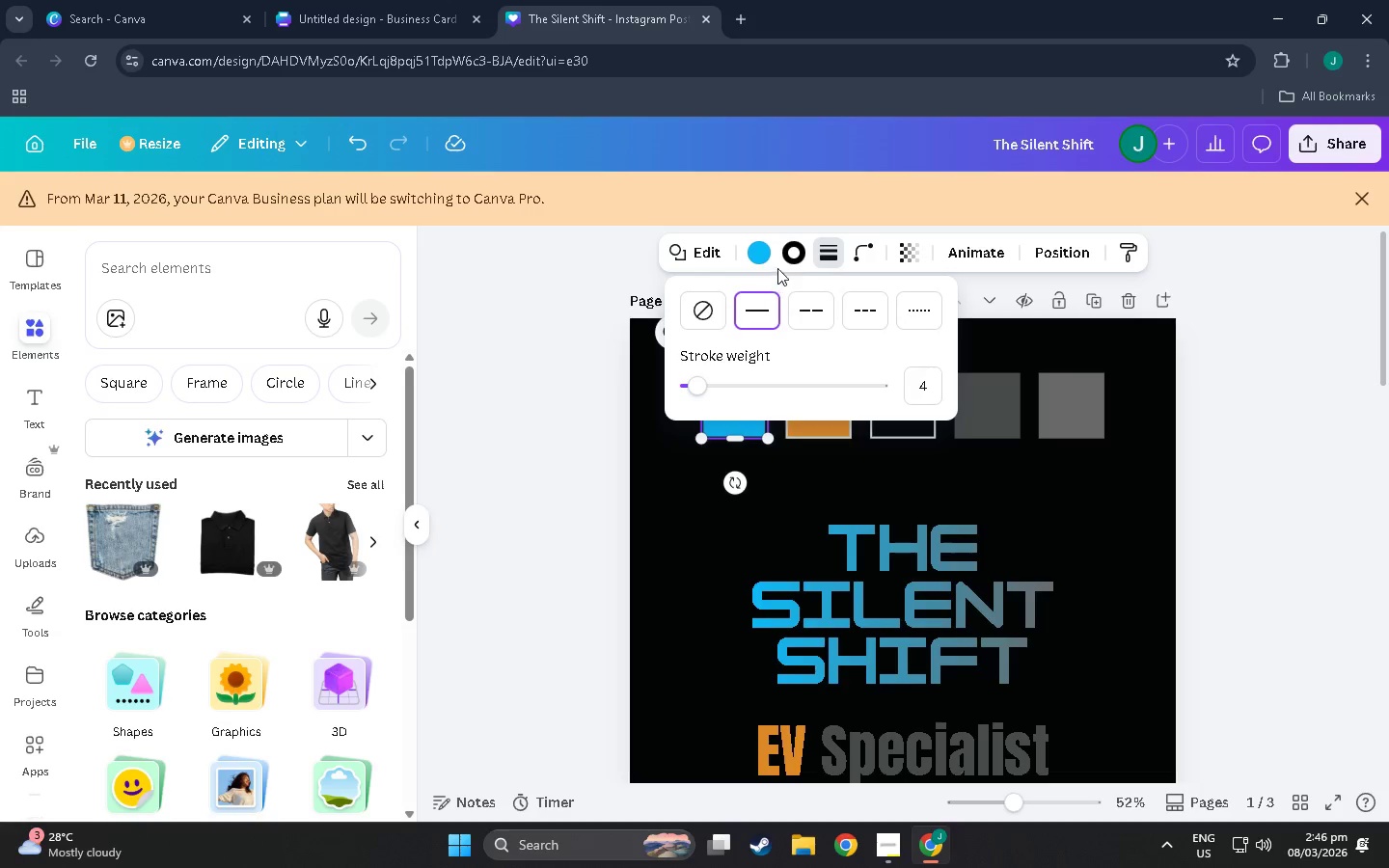 
left_click([797, 255])
 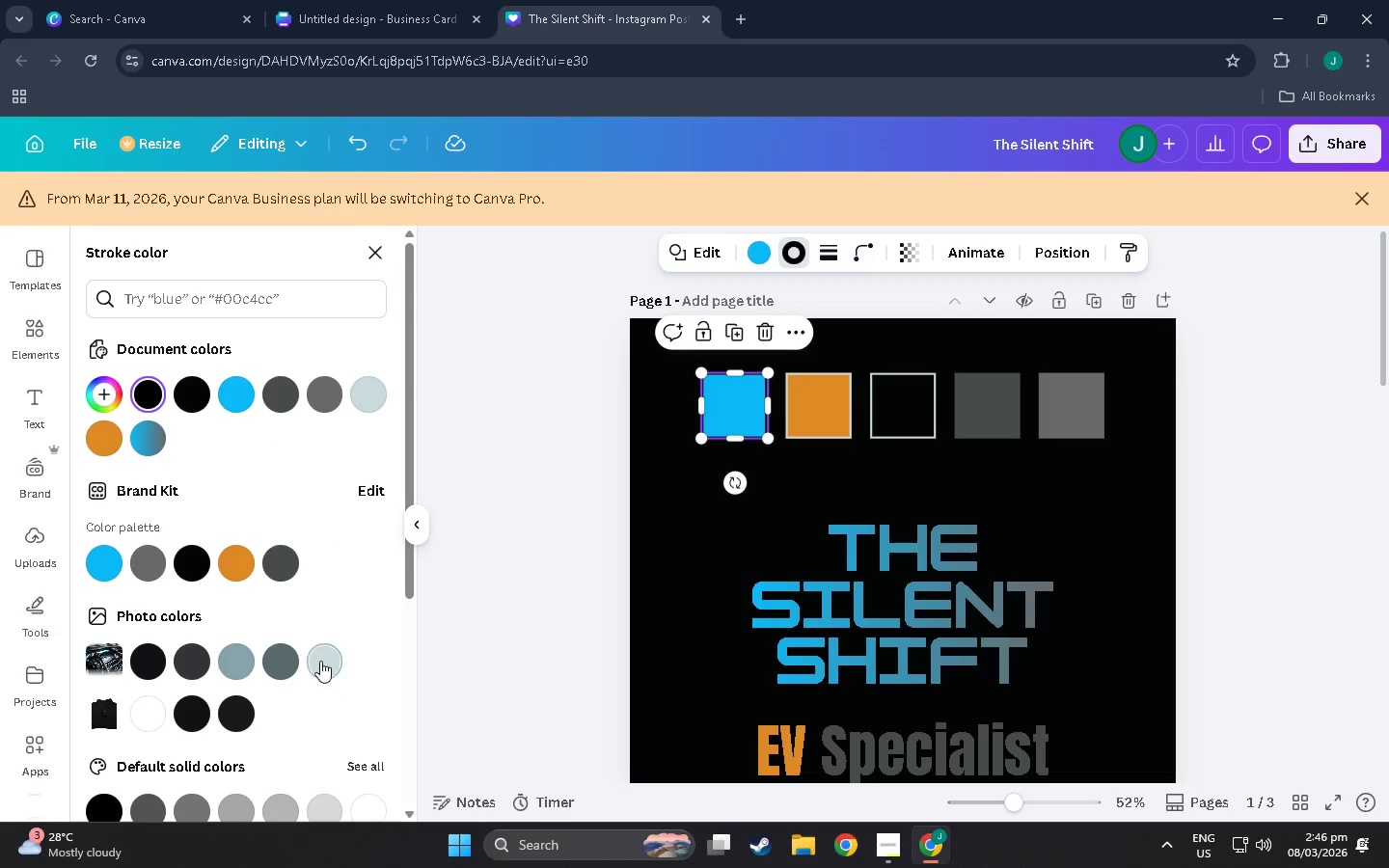 
left_click([320, 665])
 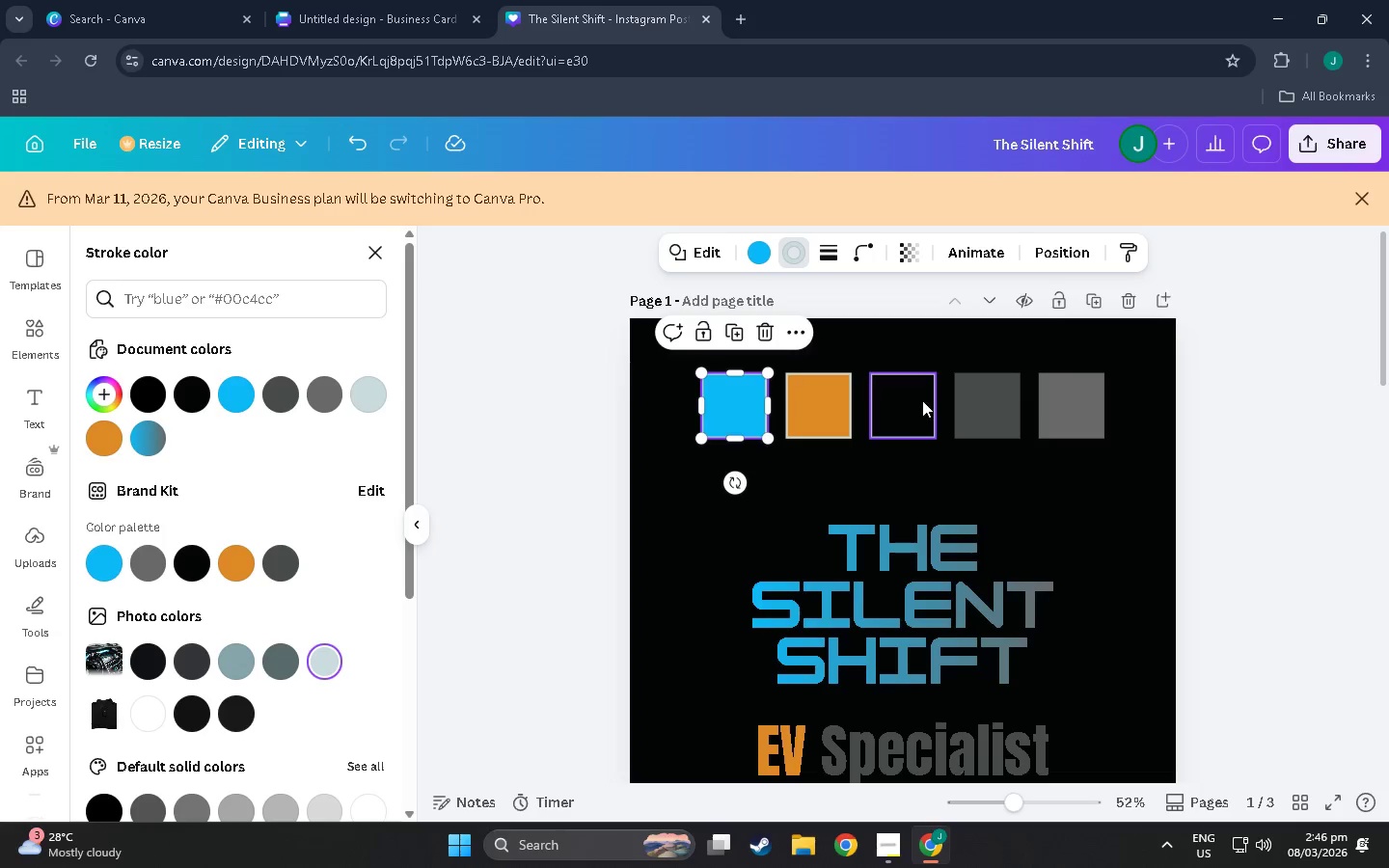 
left_click([974, 407])
 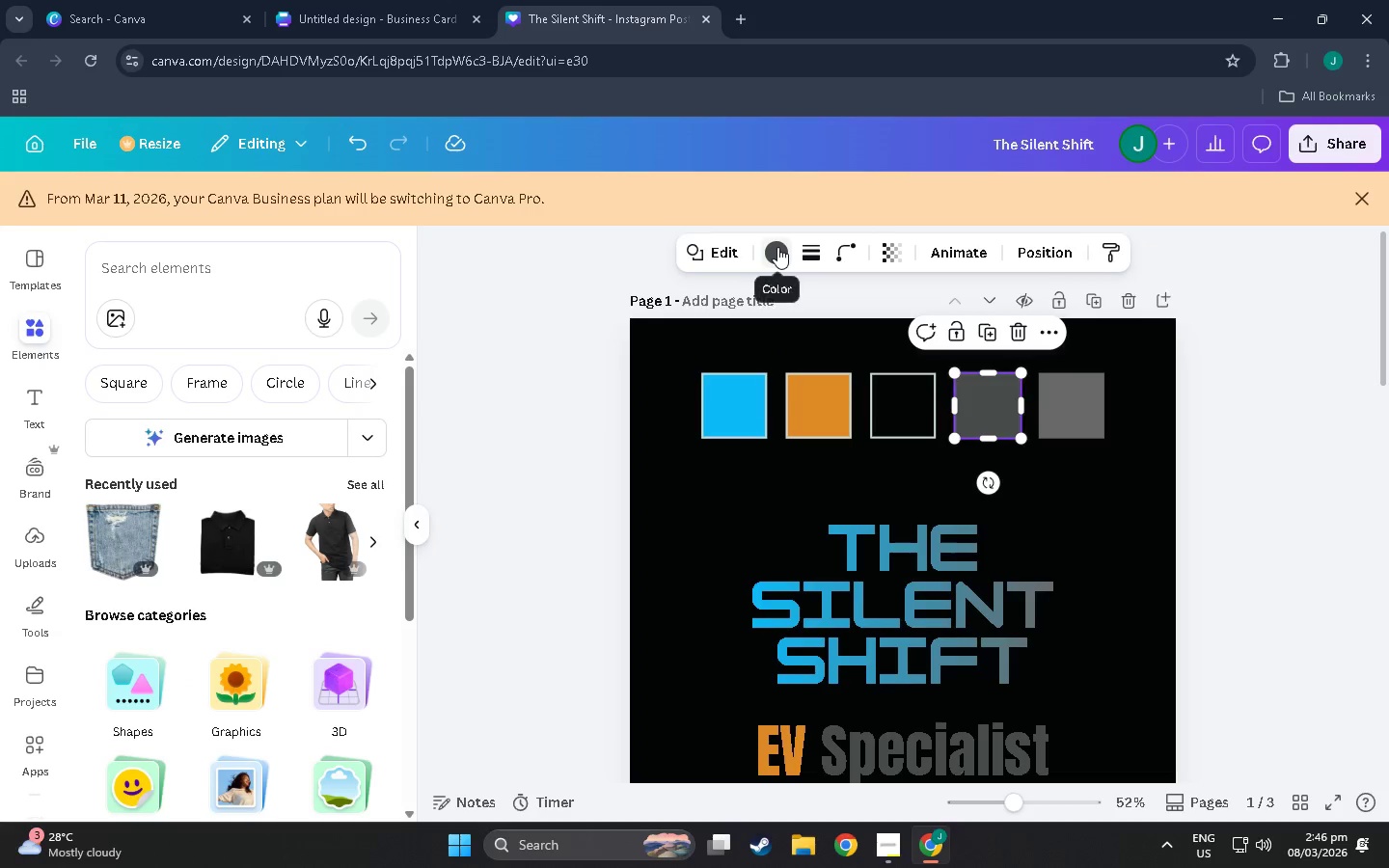 
left_click([777, 247])
 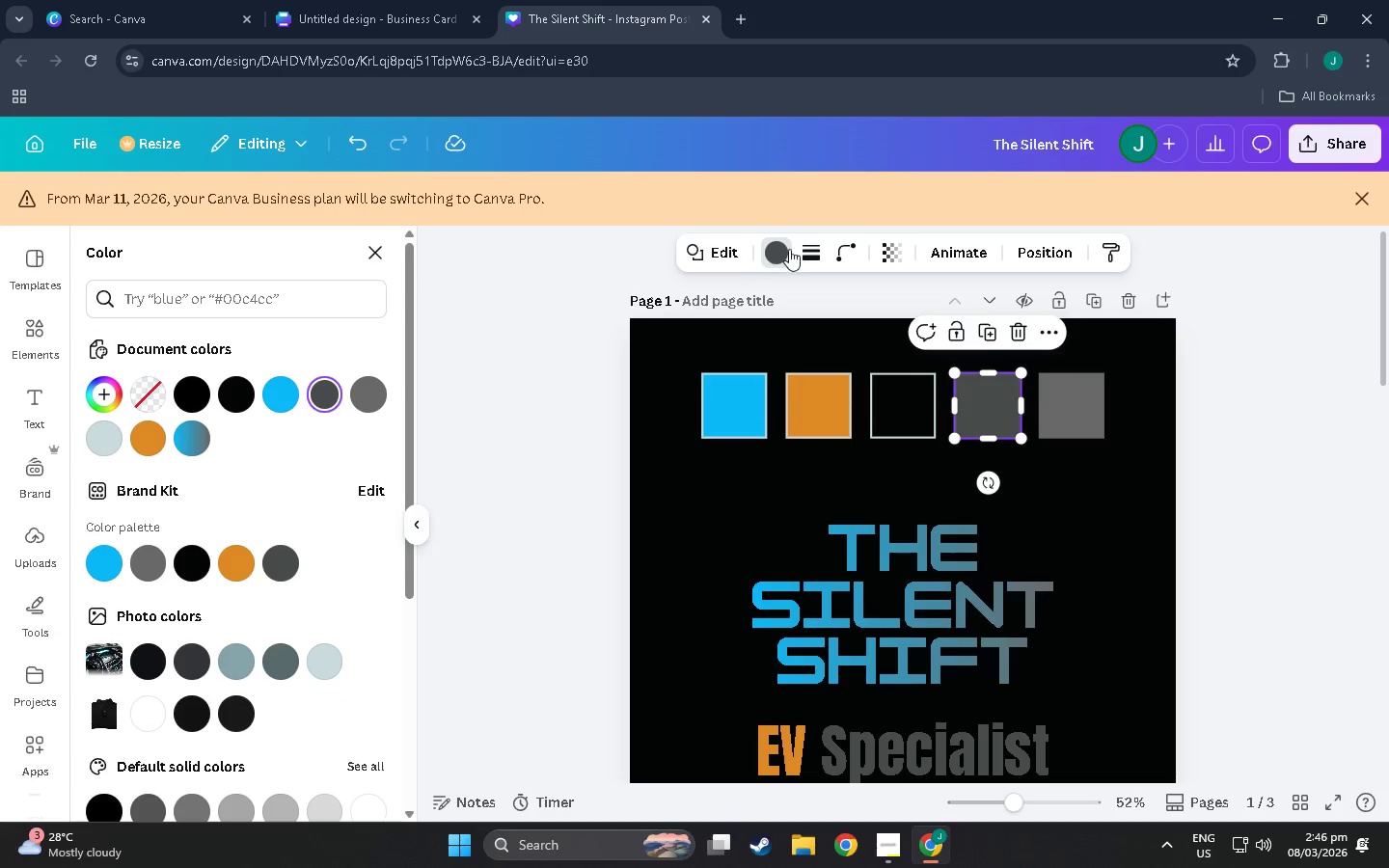 
left_click([806, 252])
 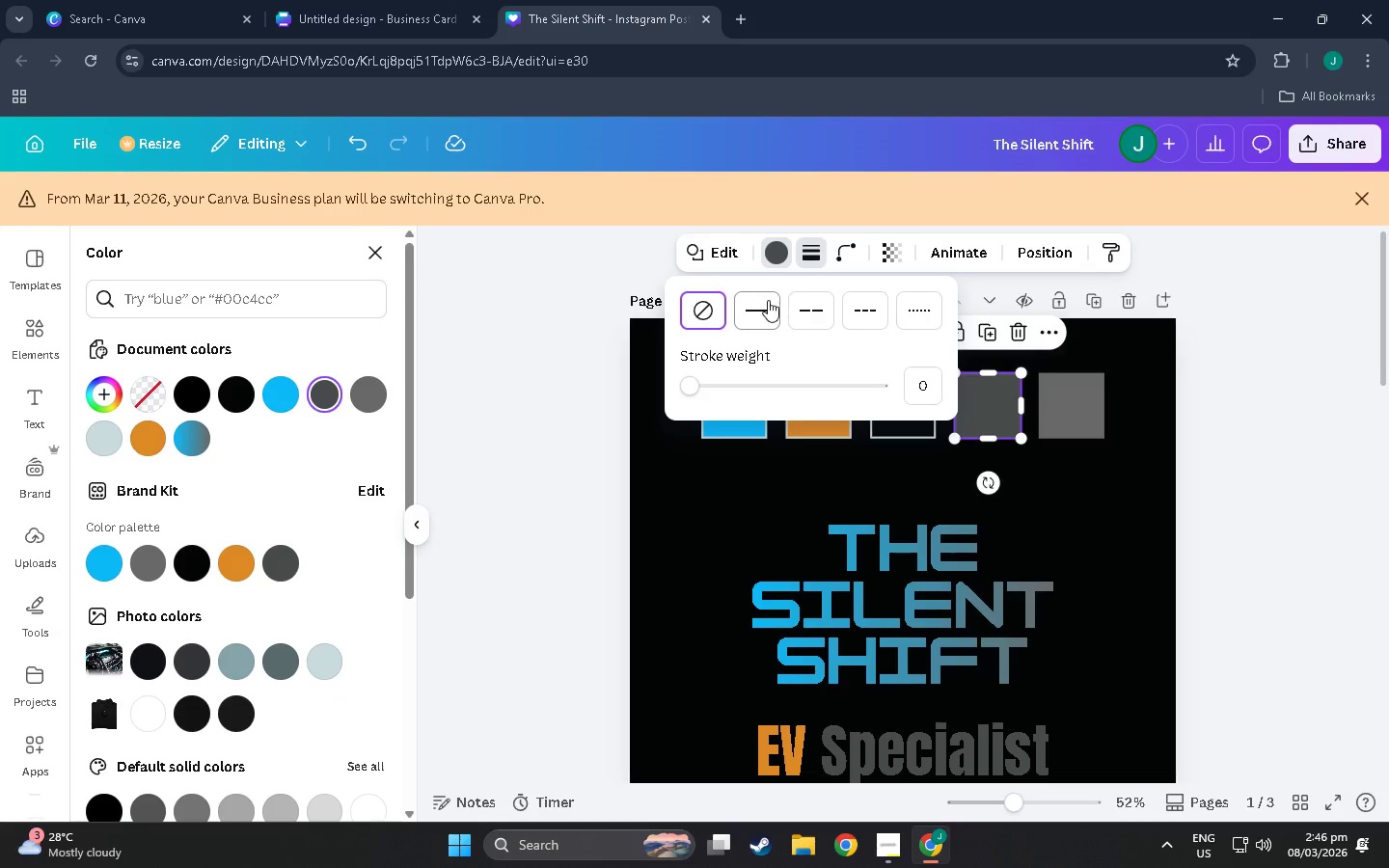 
left_click([768, 300])
 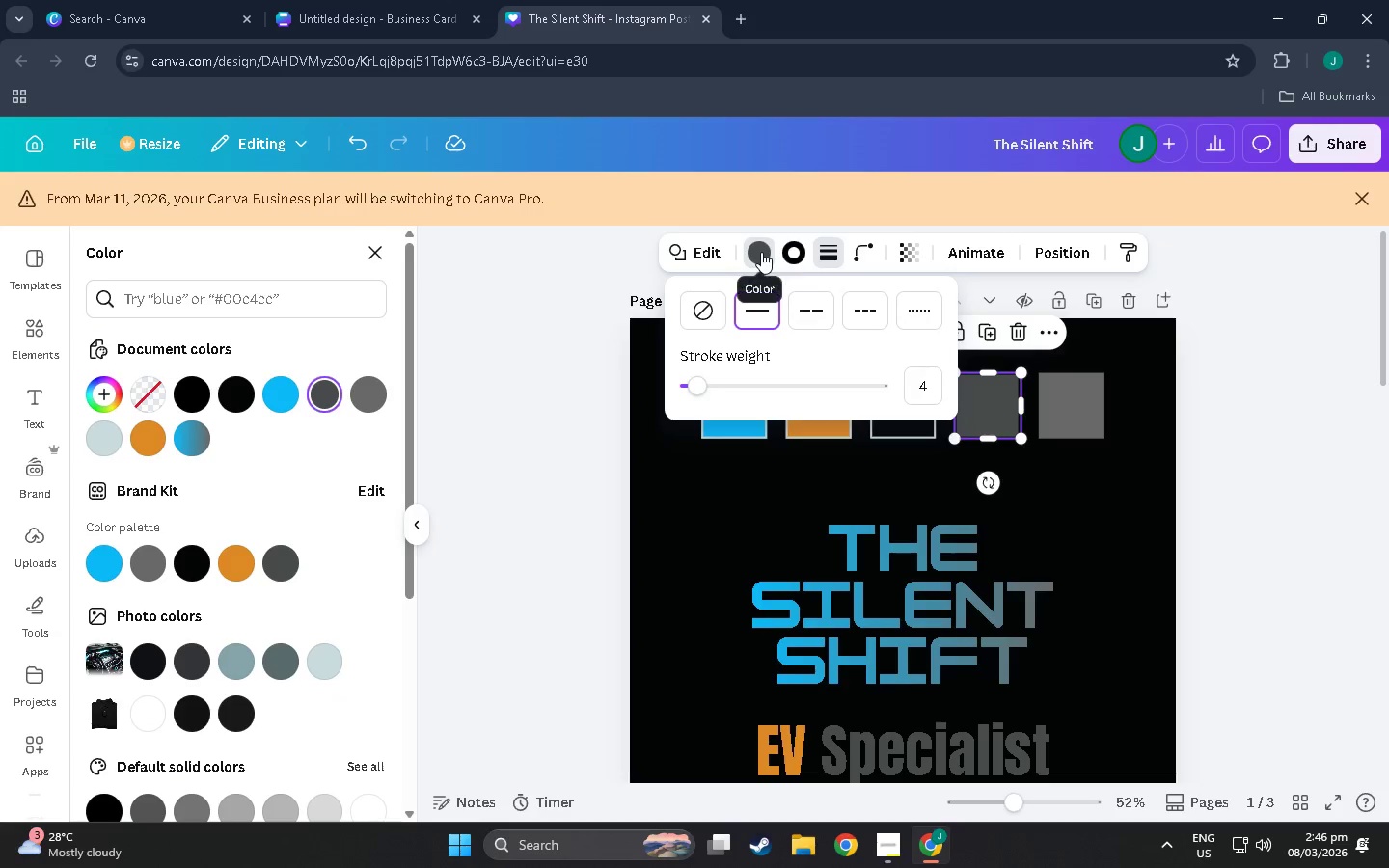 
left_click([797, 251])
 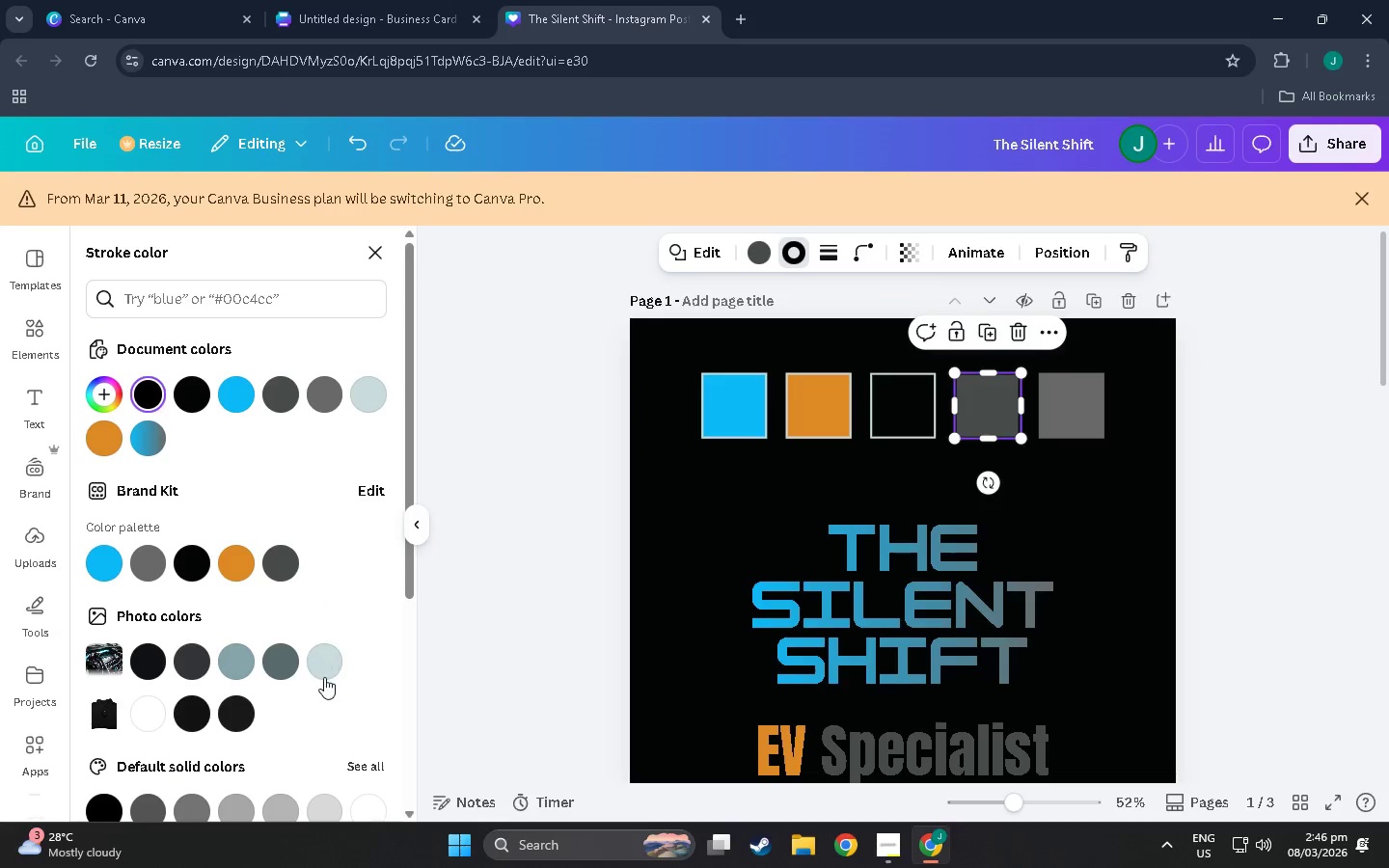 
left_click([324, 677])
 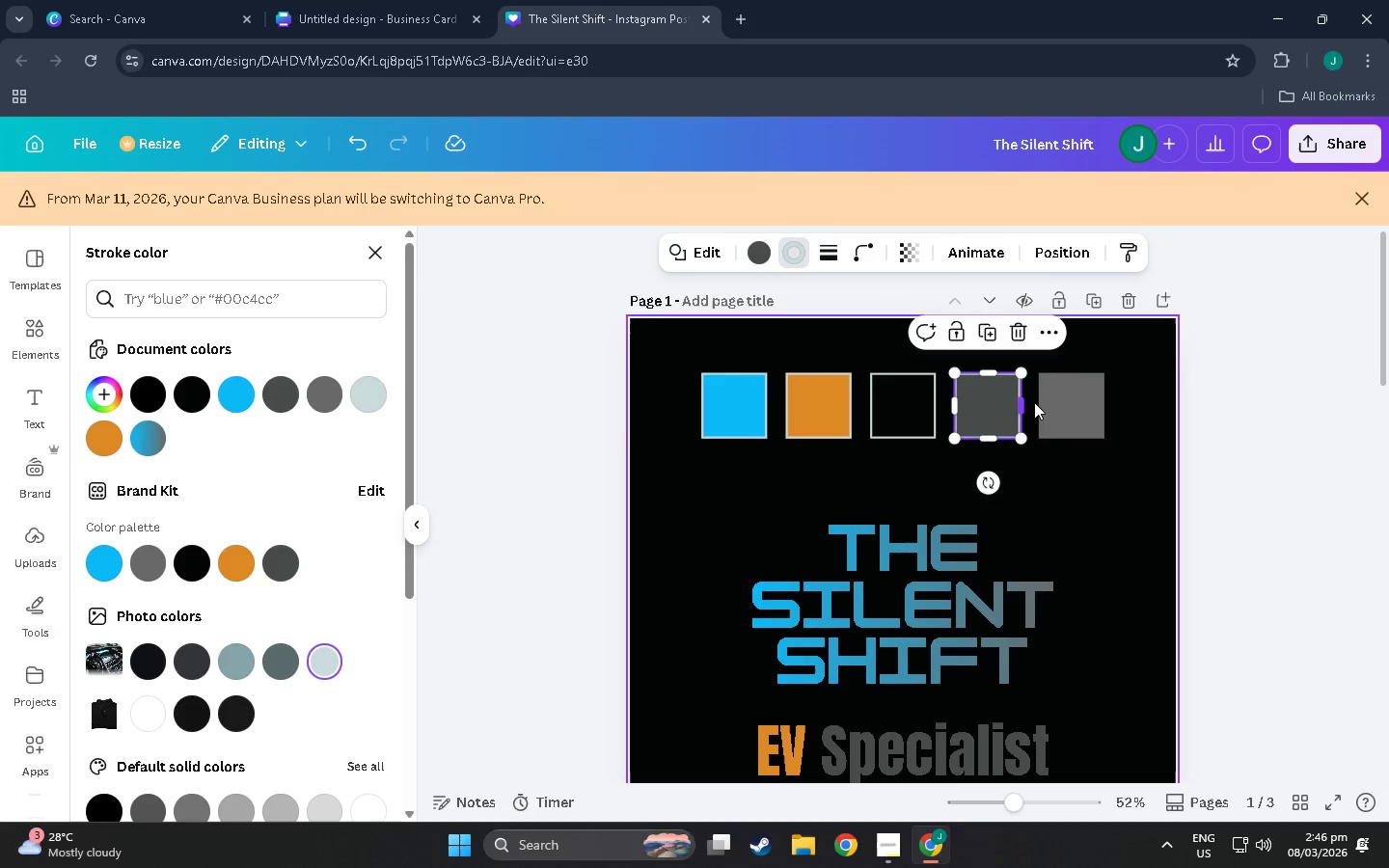 
left_click([1055, 401])
 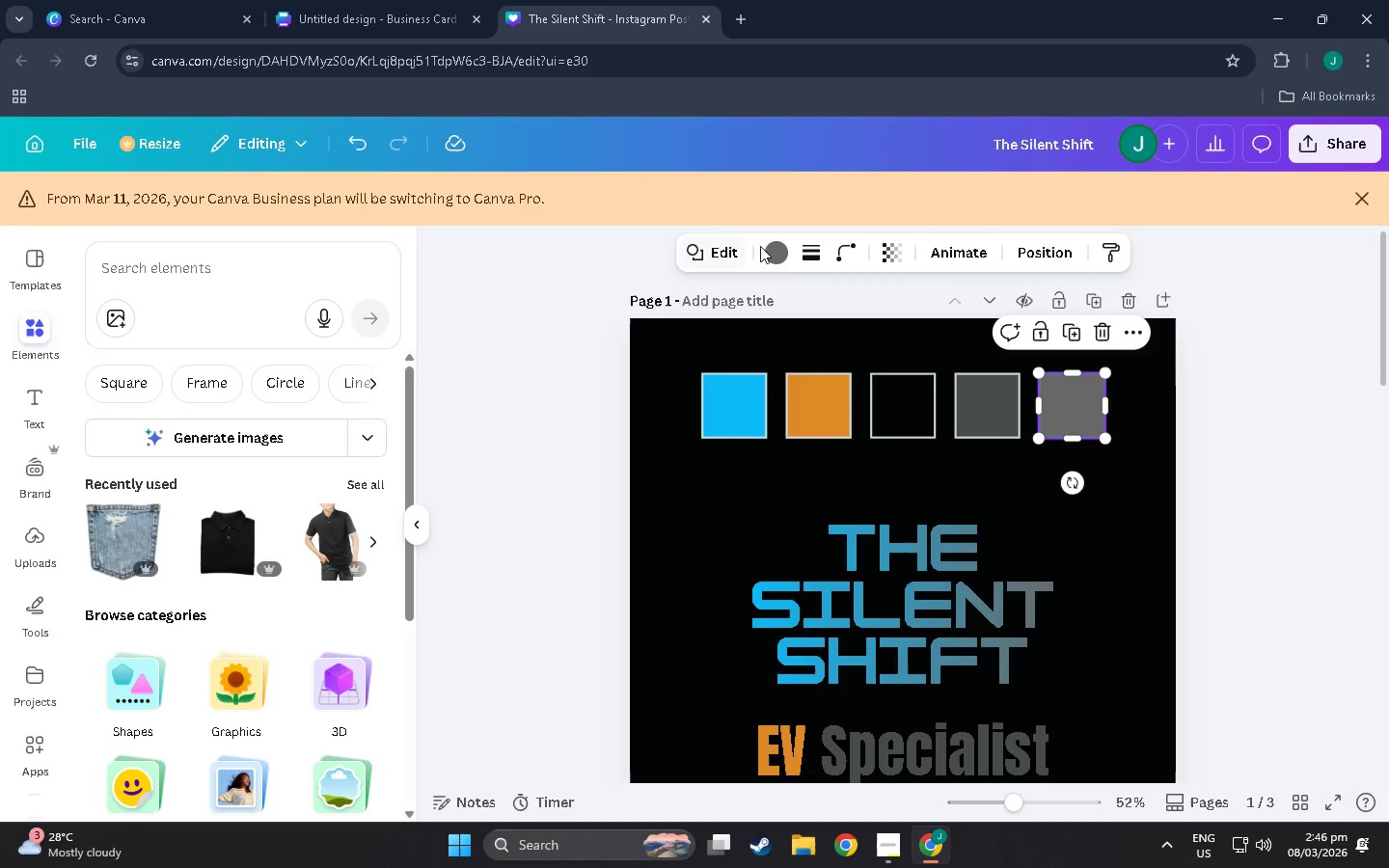 
left_click([767, 248])
 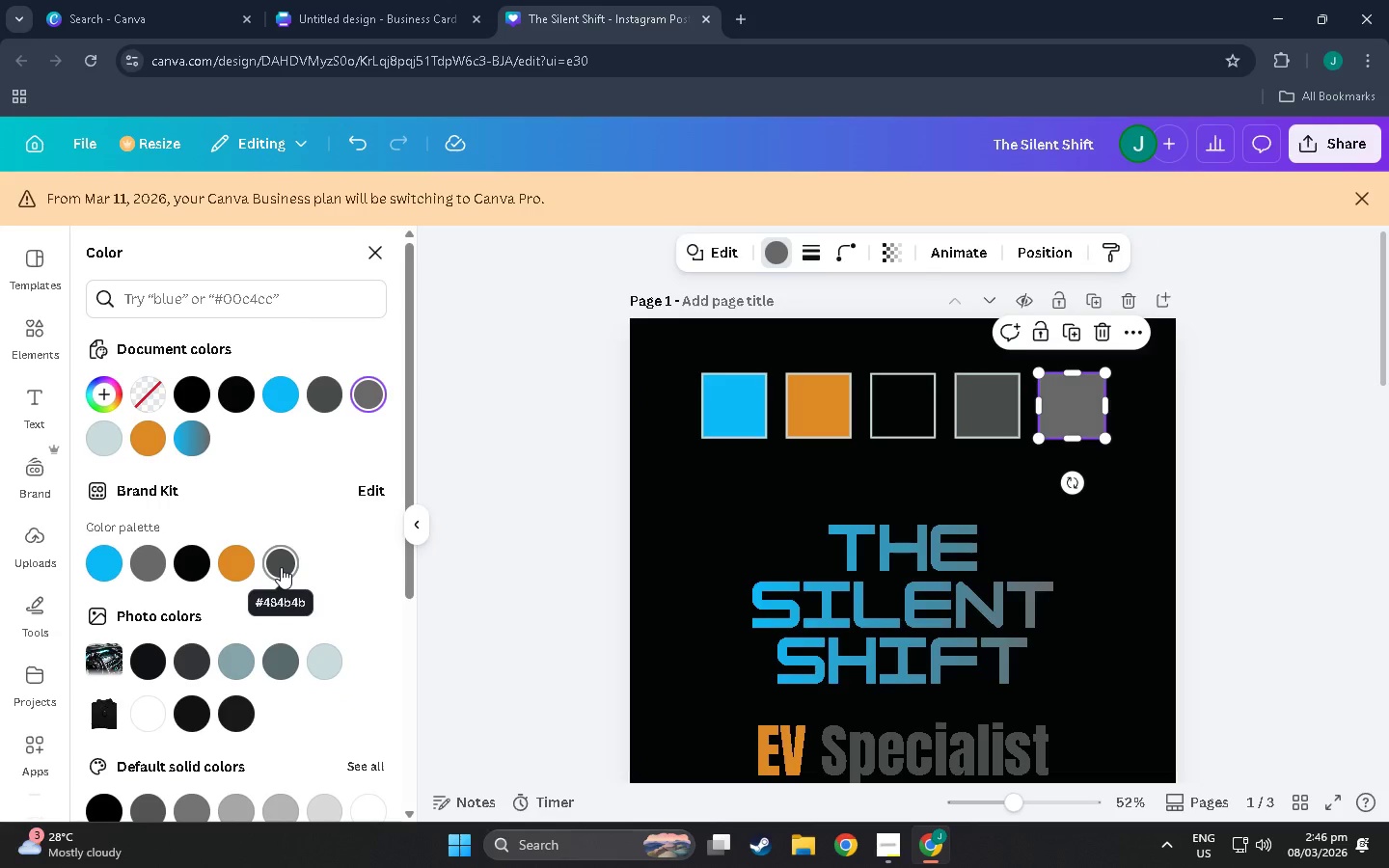 
left_click([328, 664])
 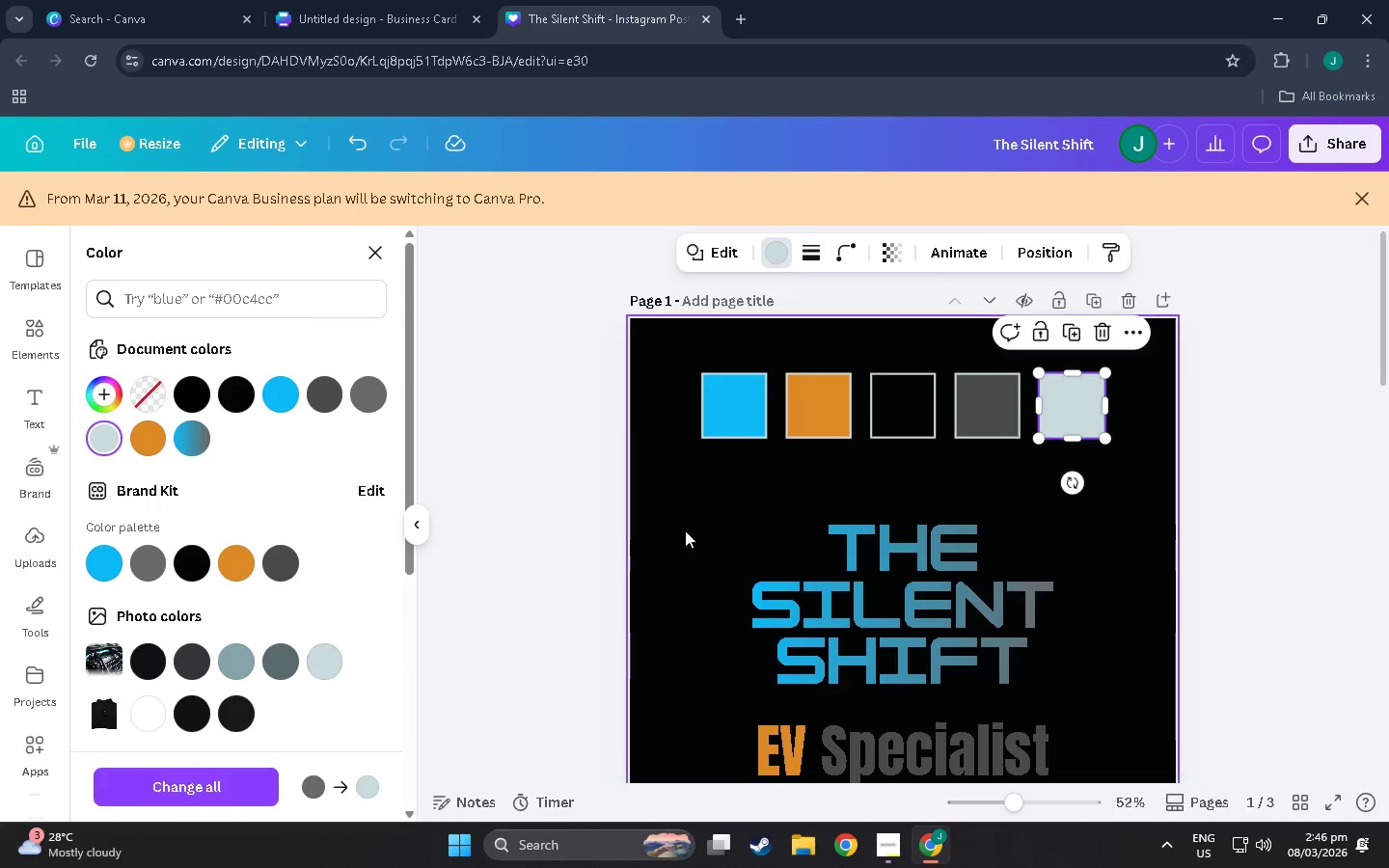 
left_click([685, 530])
 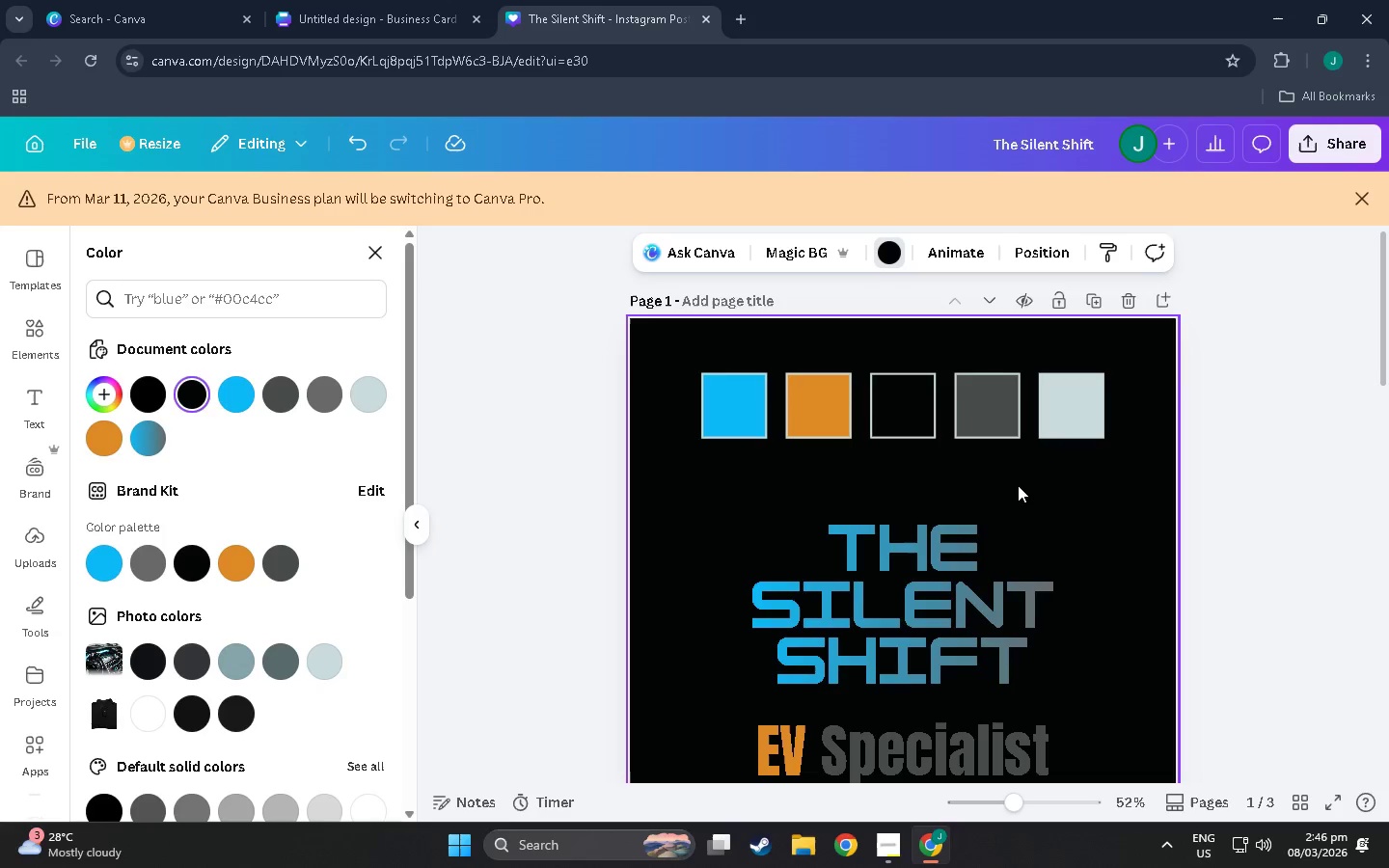 
left_click([1086, 460])
 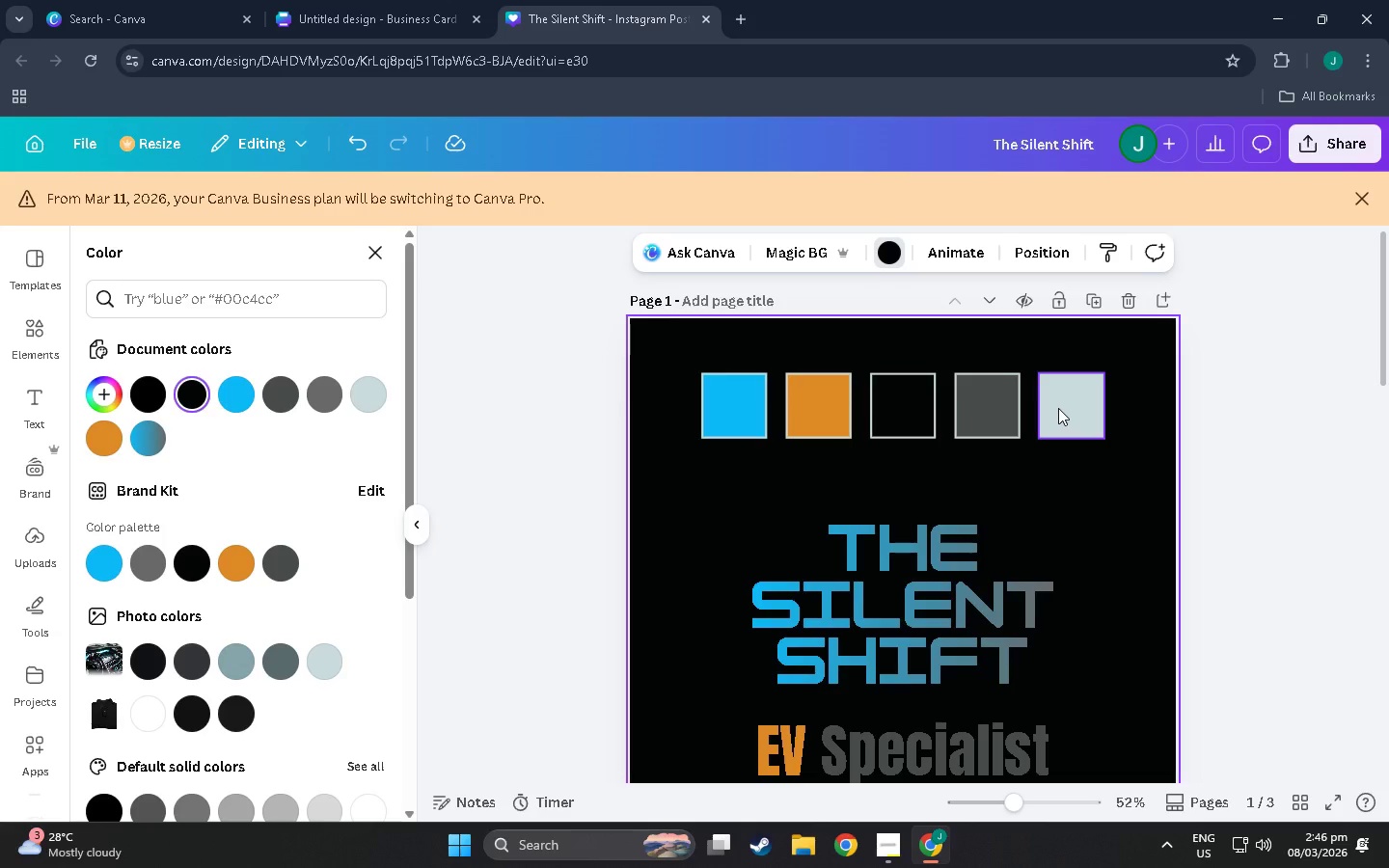 
wait(8.26)
 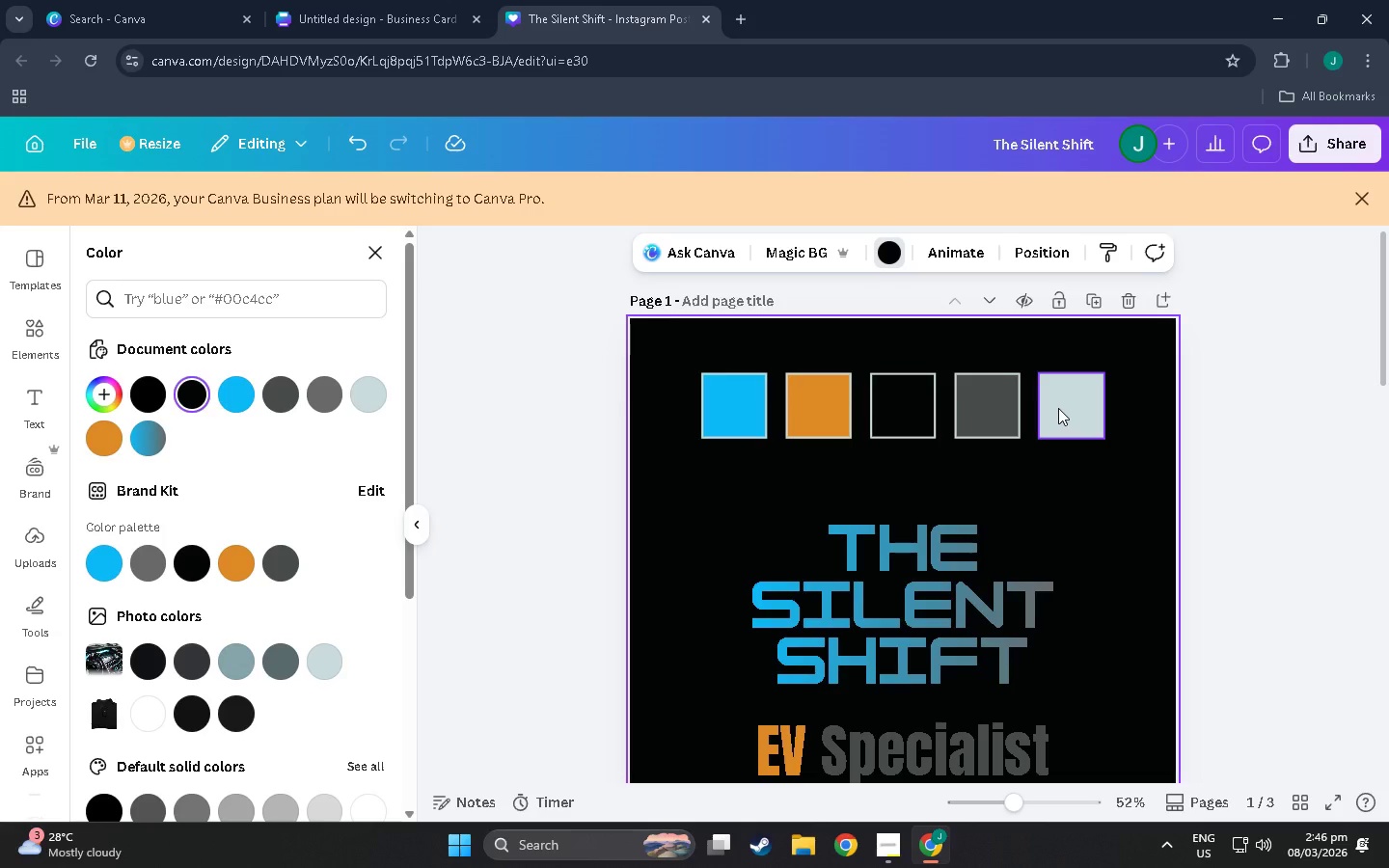 
mouse_move([203, 542])
 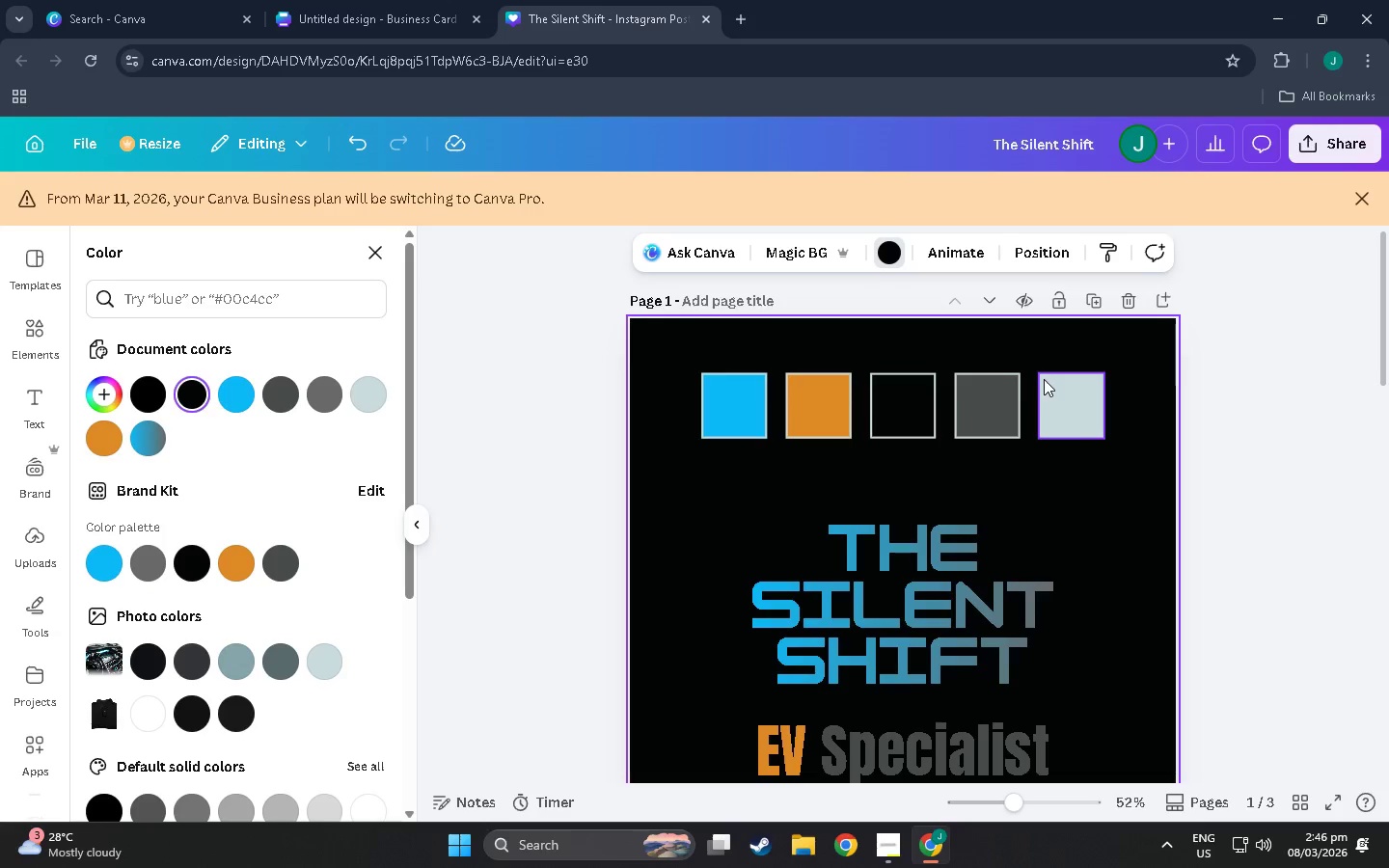 
left_click([1047, 379])
 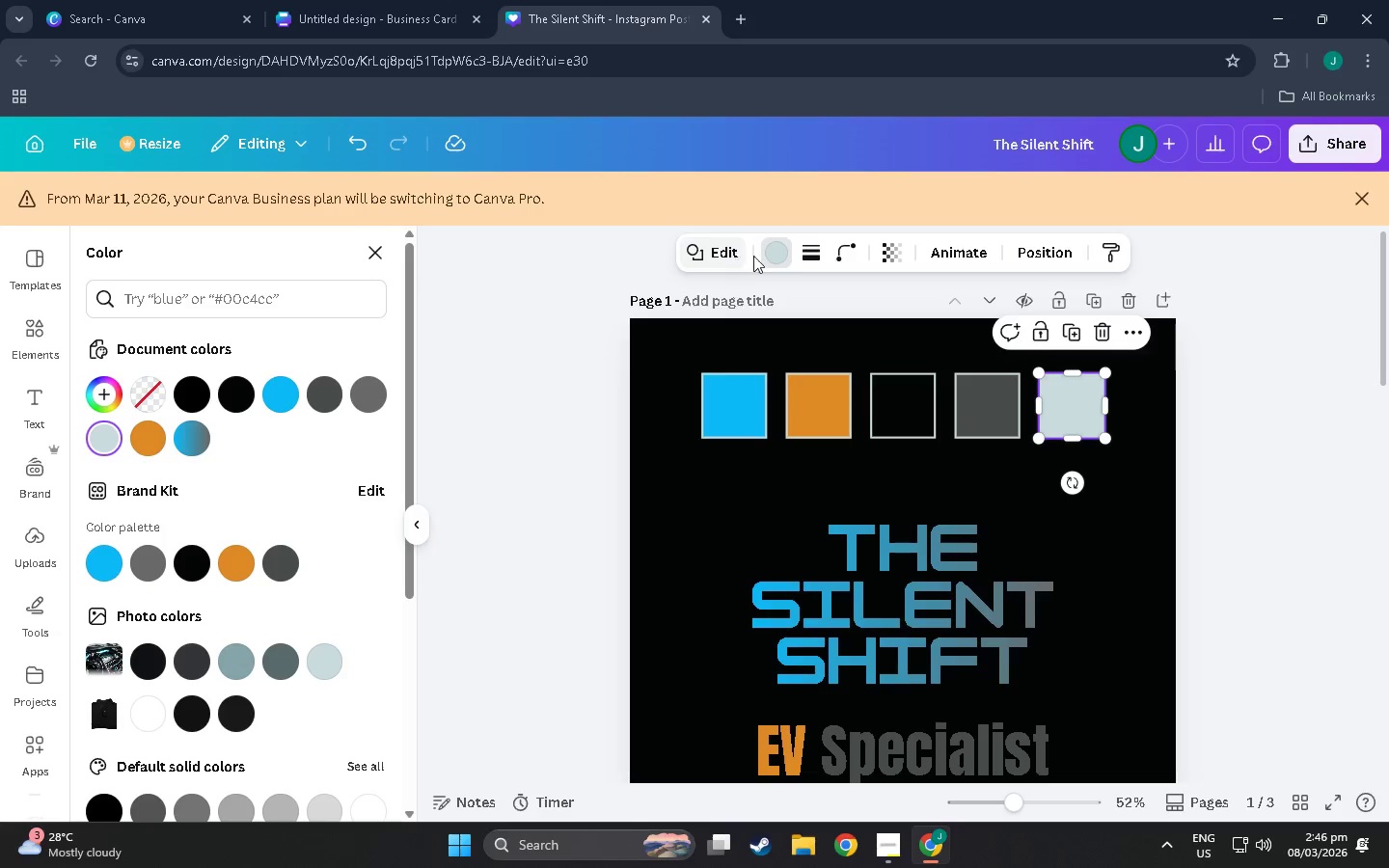 
left_click([778, 255])
 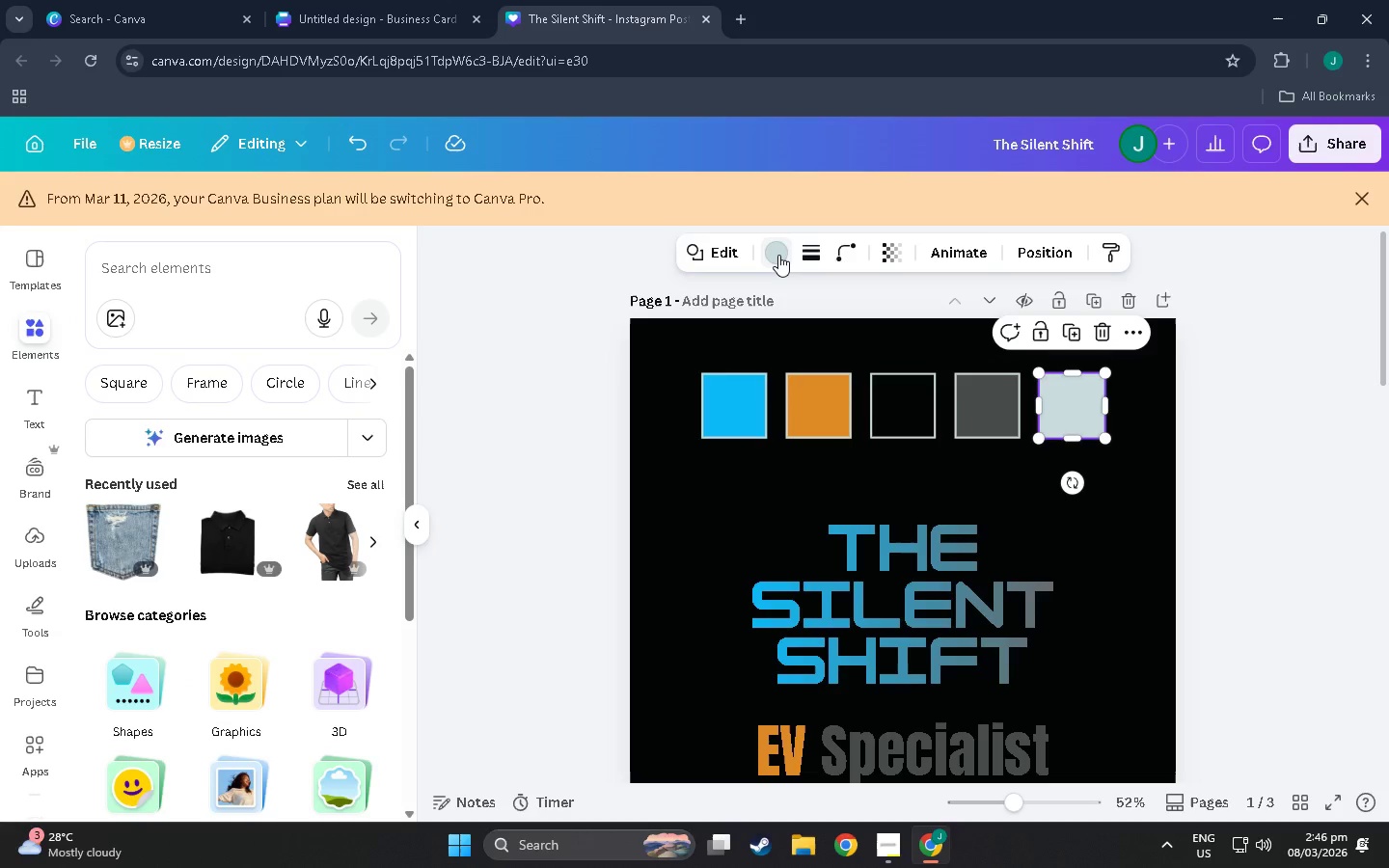 
left_click([778, 255])
 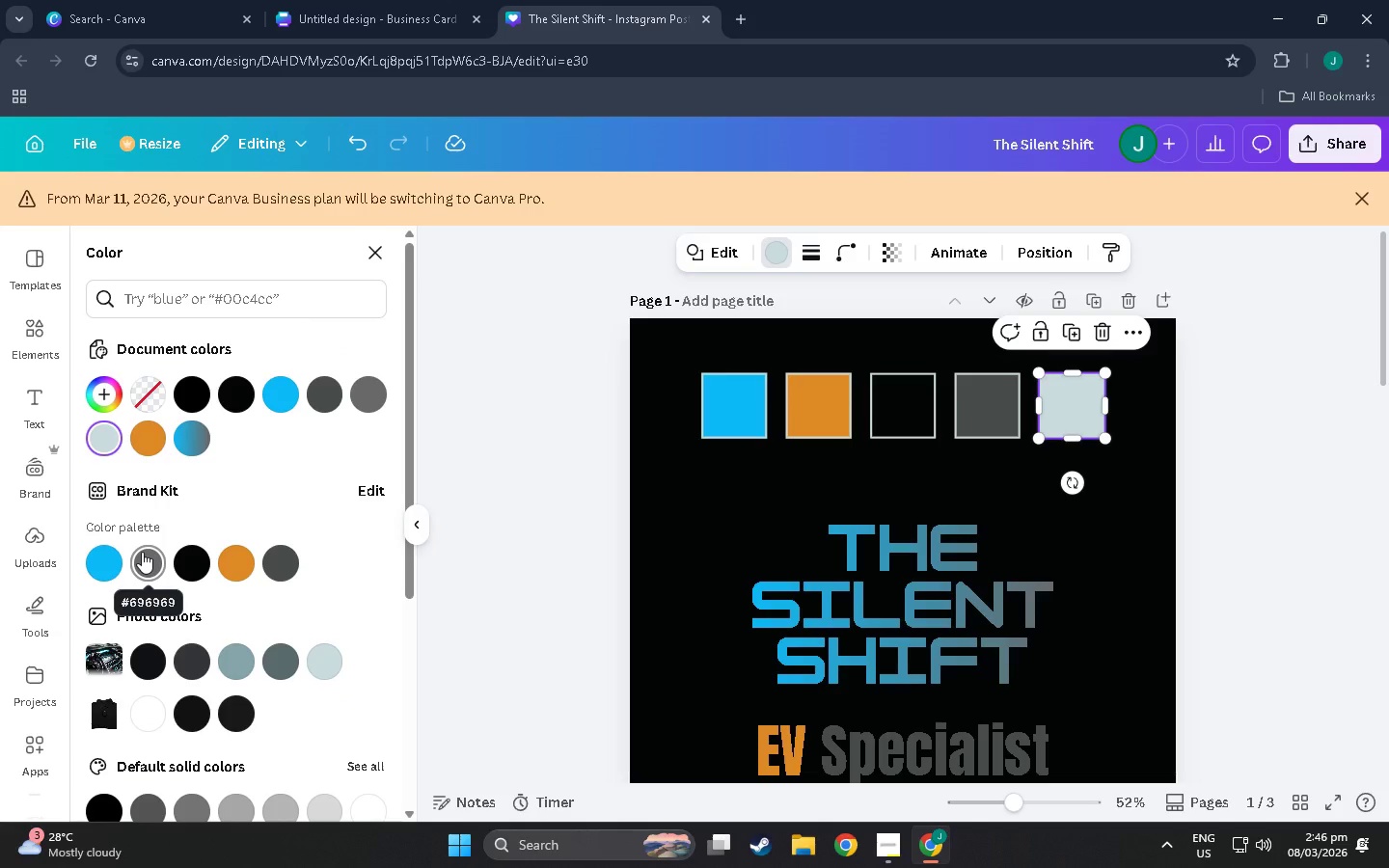 
left_click([142, 552])
 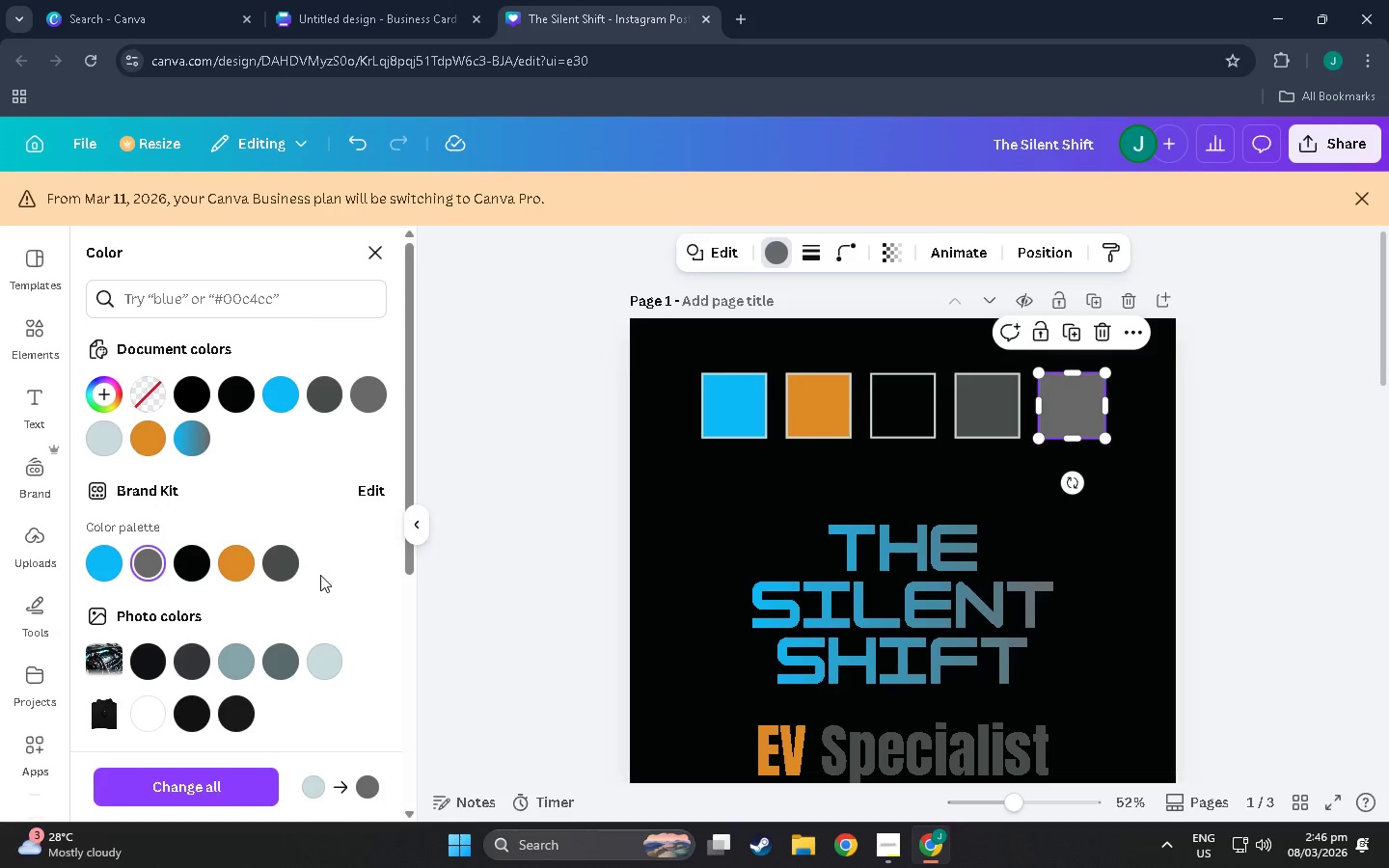 
left_click([278, 556])
 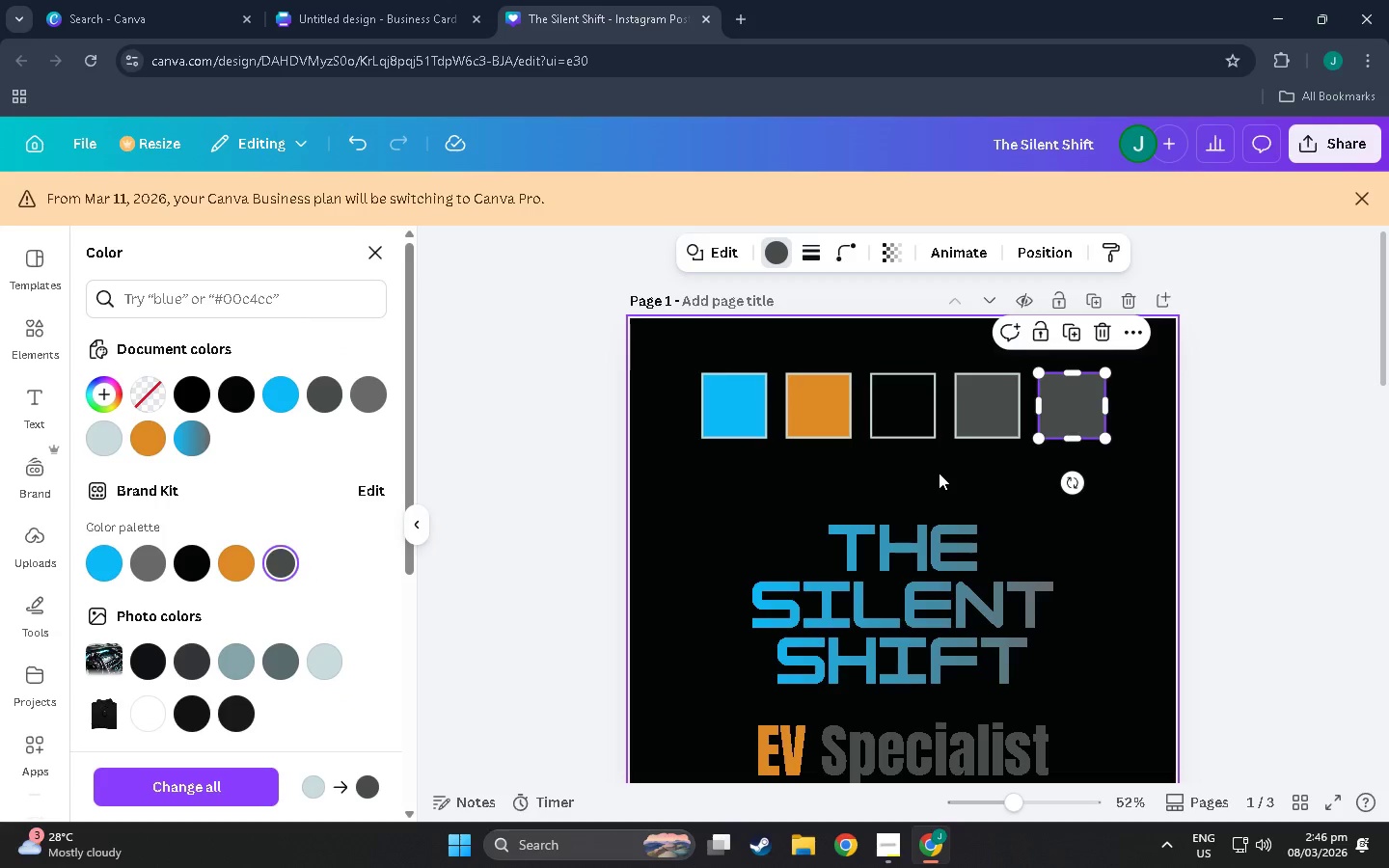 
left_click([939, 473])
 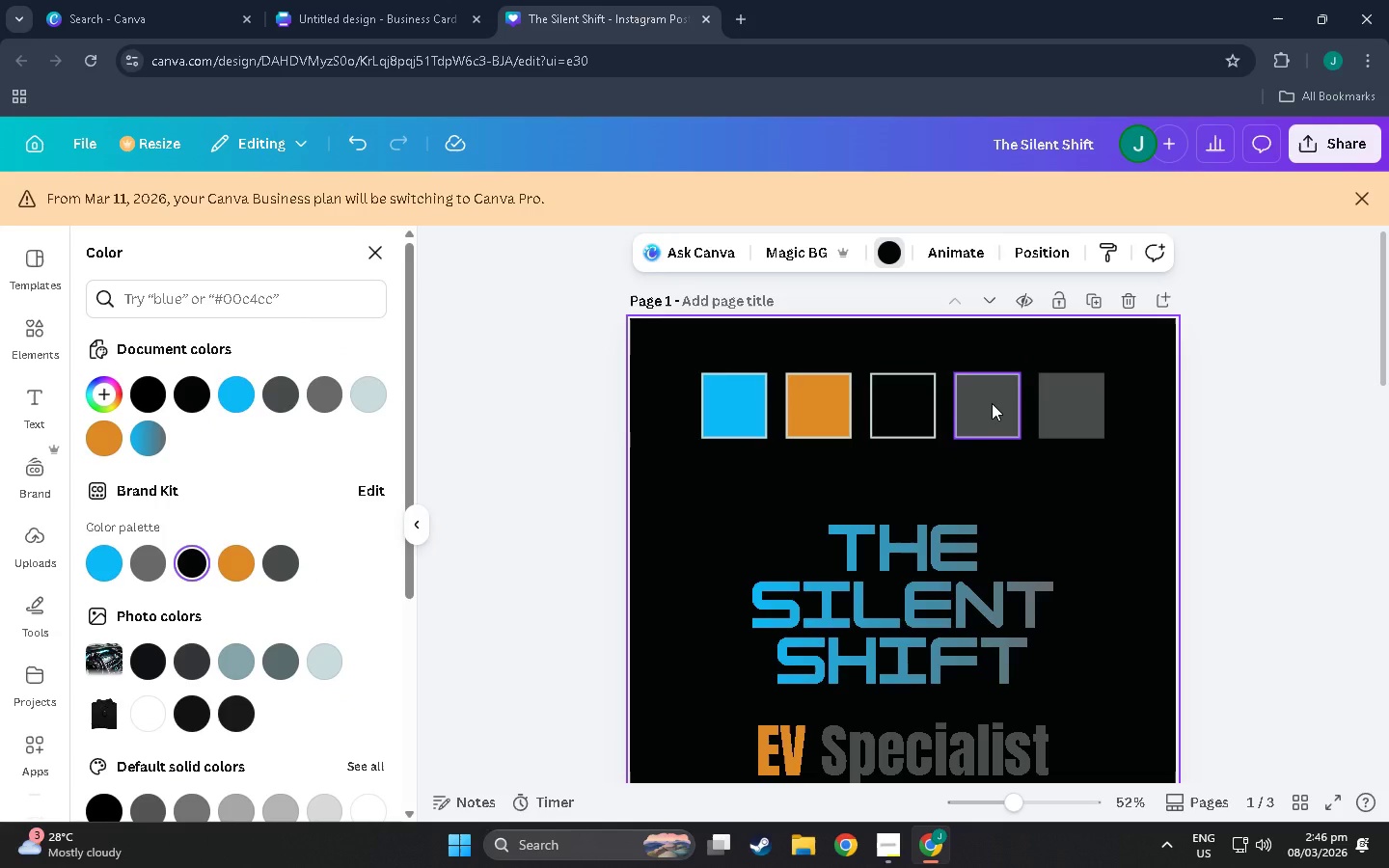 
left_click([992, 403])
 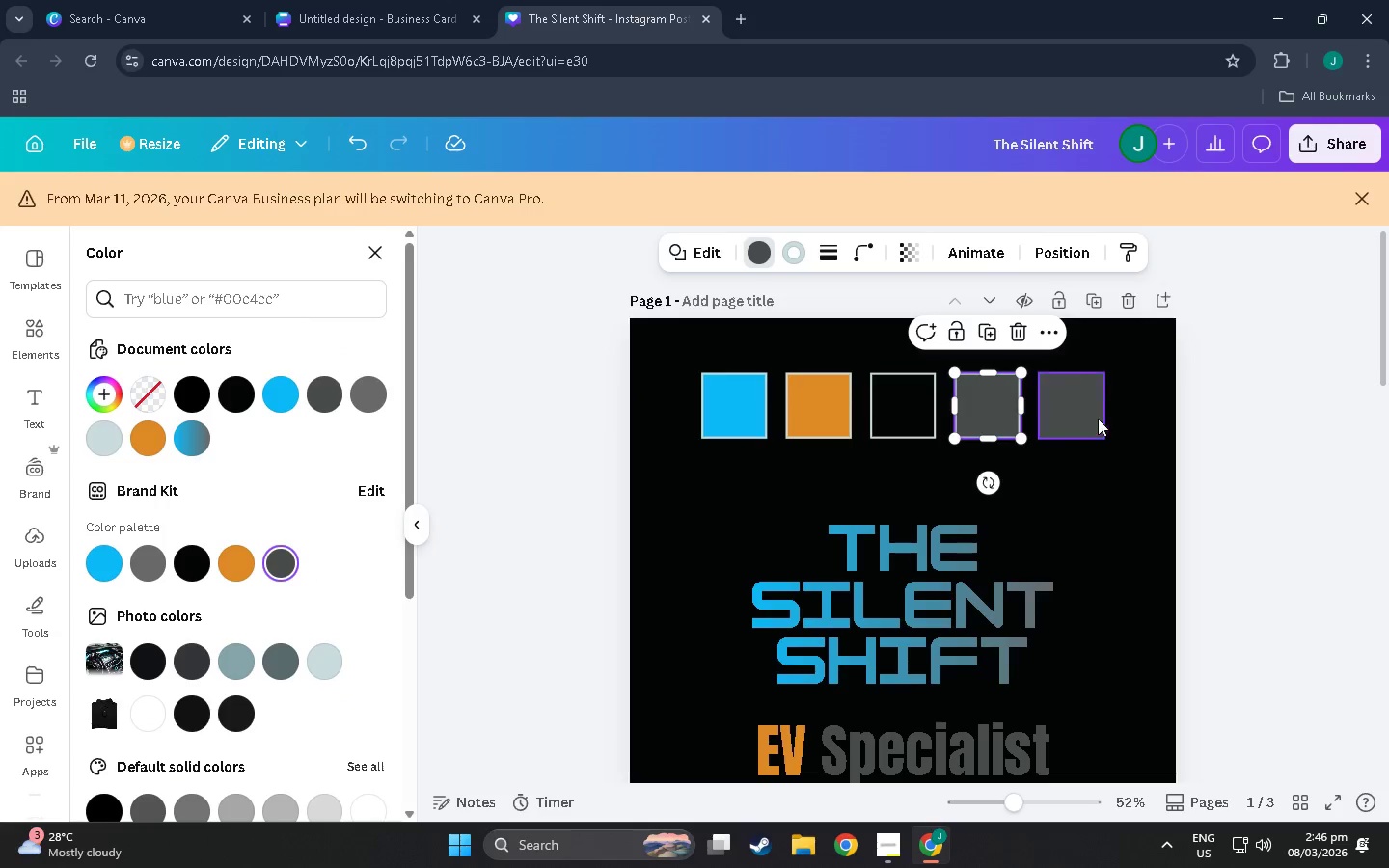 
left_click([1098, 418])
 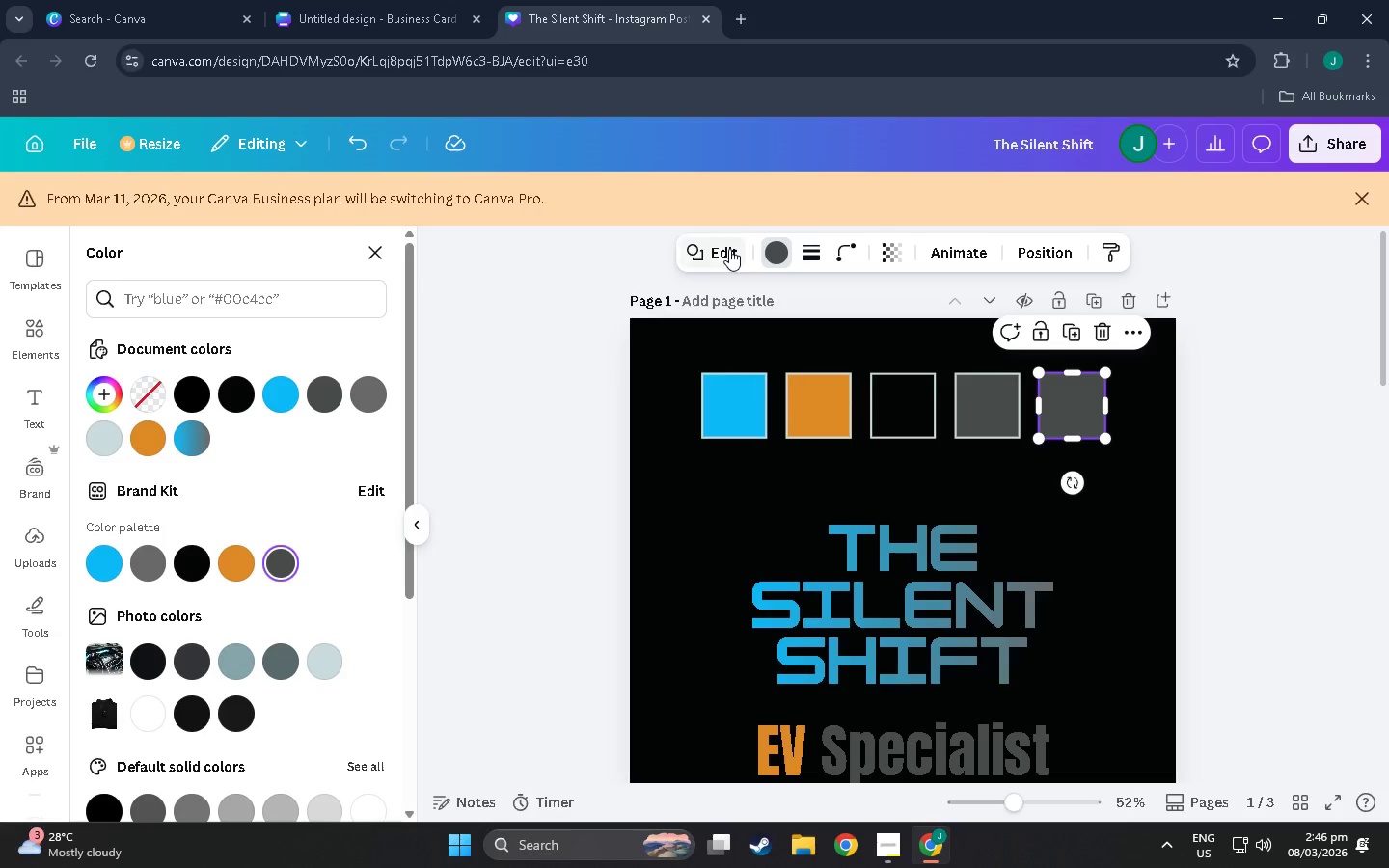 
left_click([805, 248])
 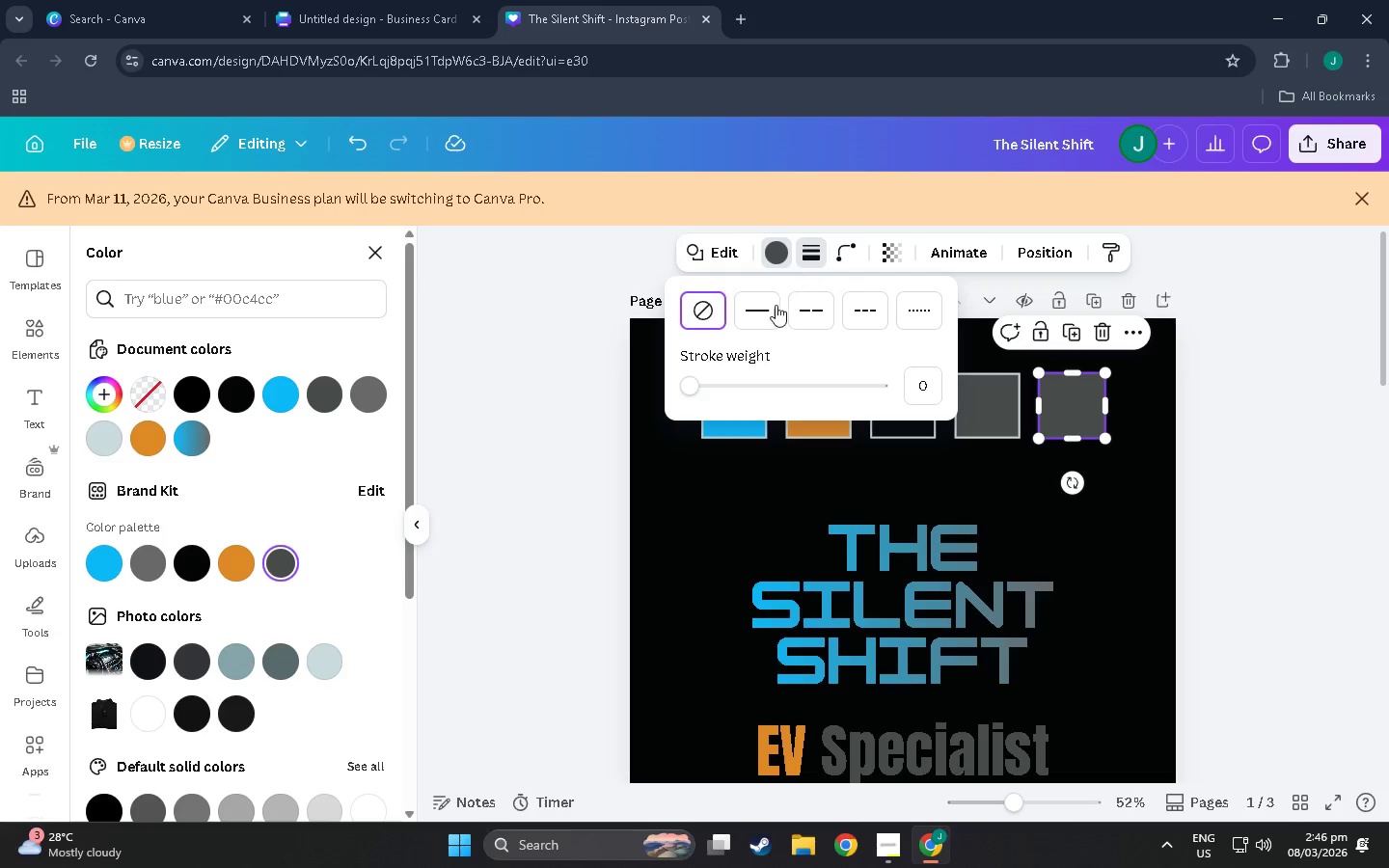 
left_click([769, 307])
 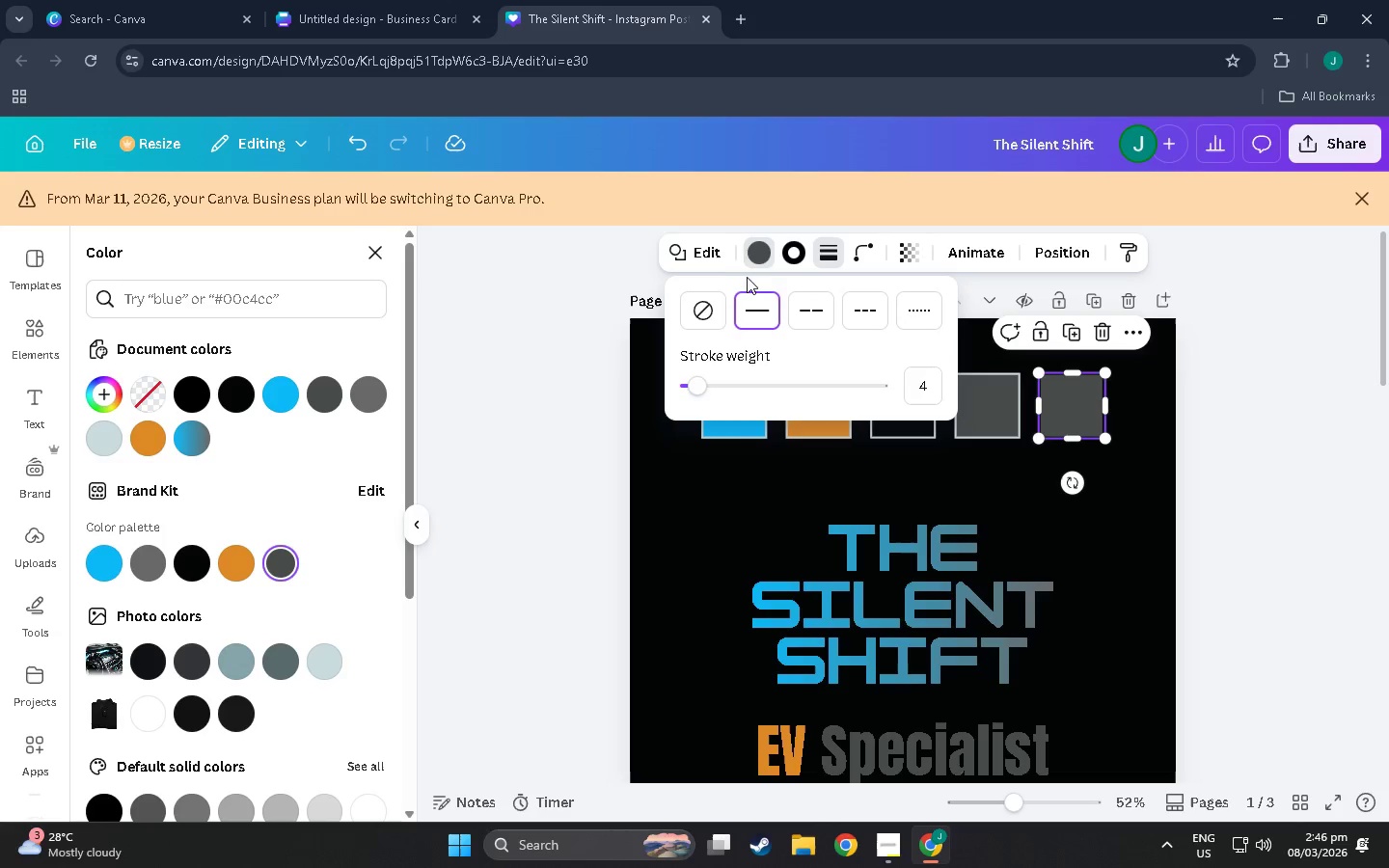 
left_click([788, 255])
 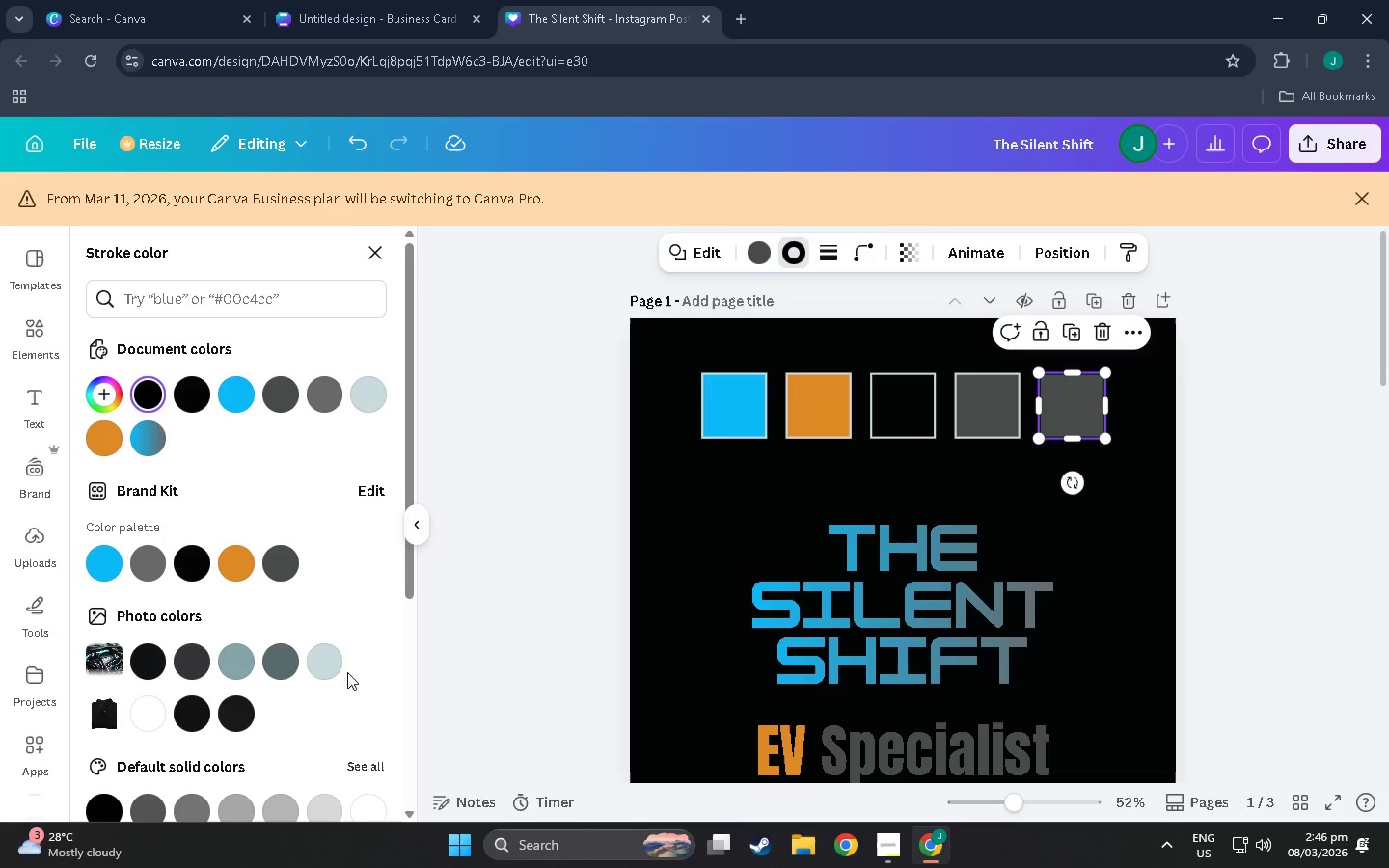 
left_click([330, 666])
 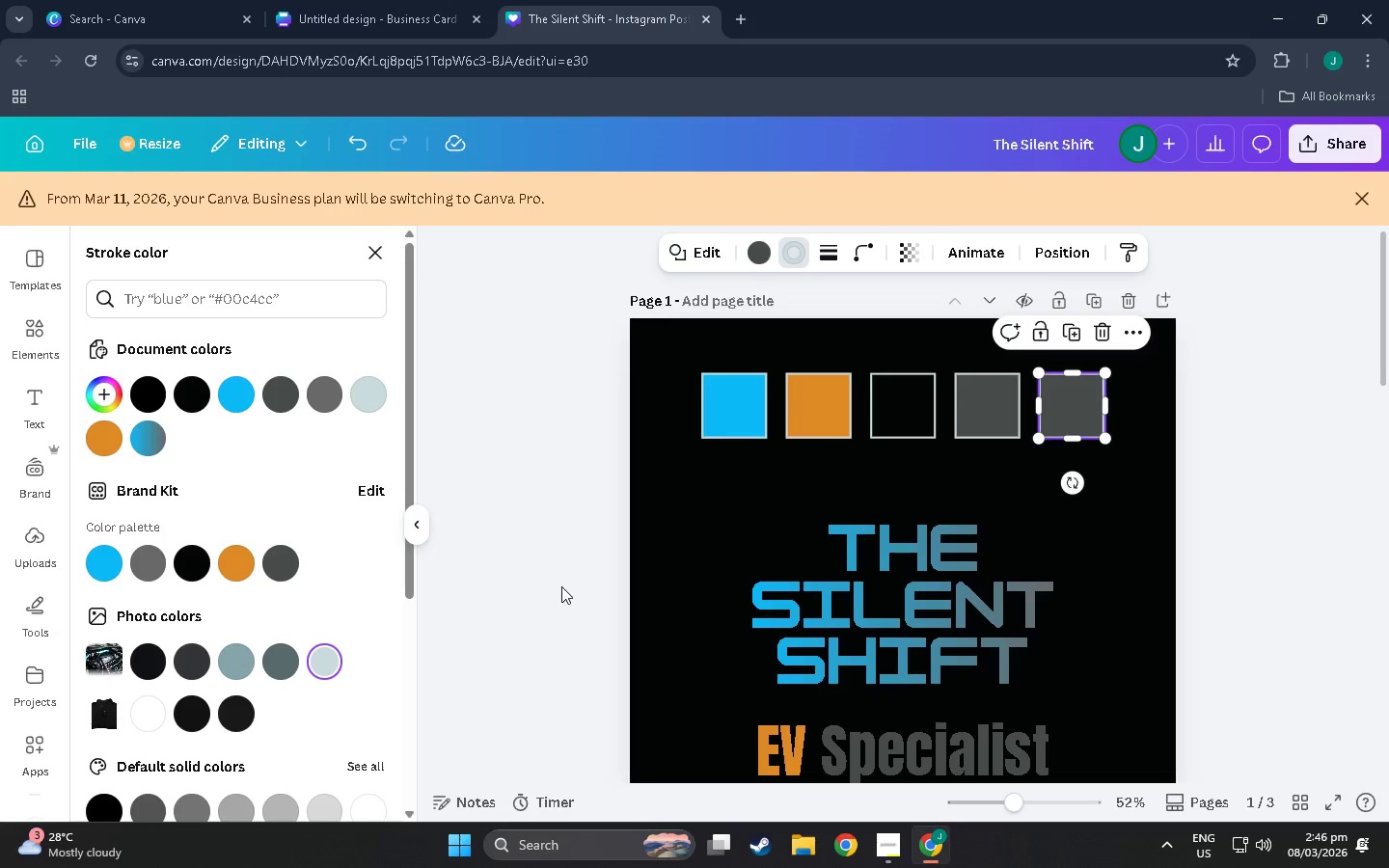 
left_click([561, 586])
 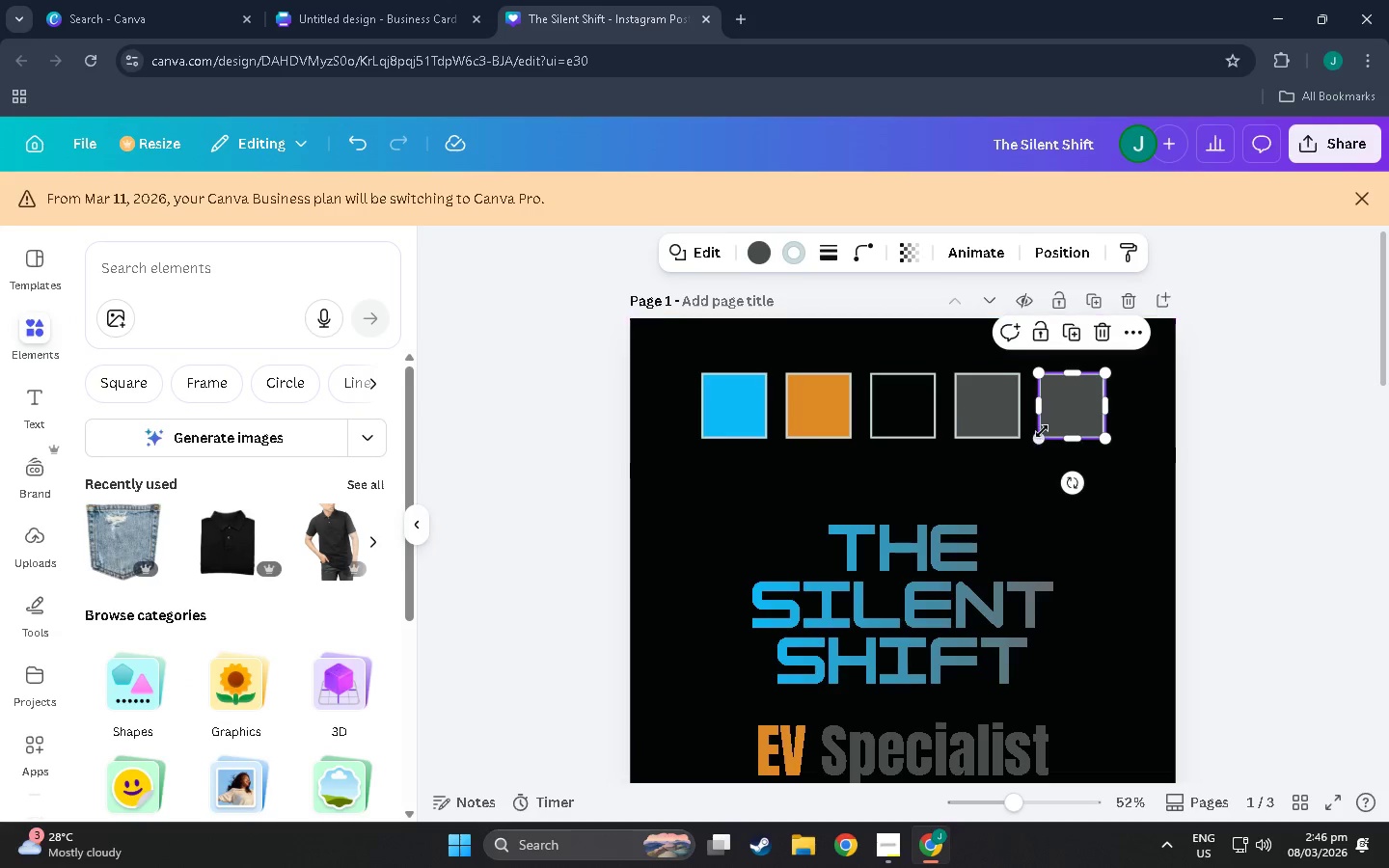 
left_click([1050, 421])
 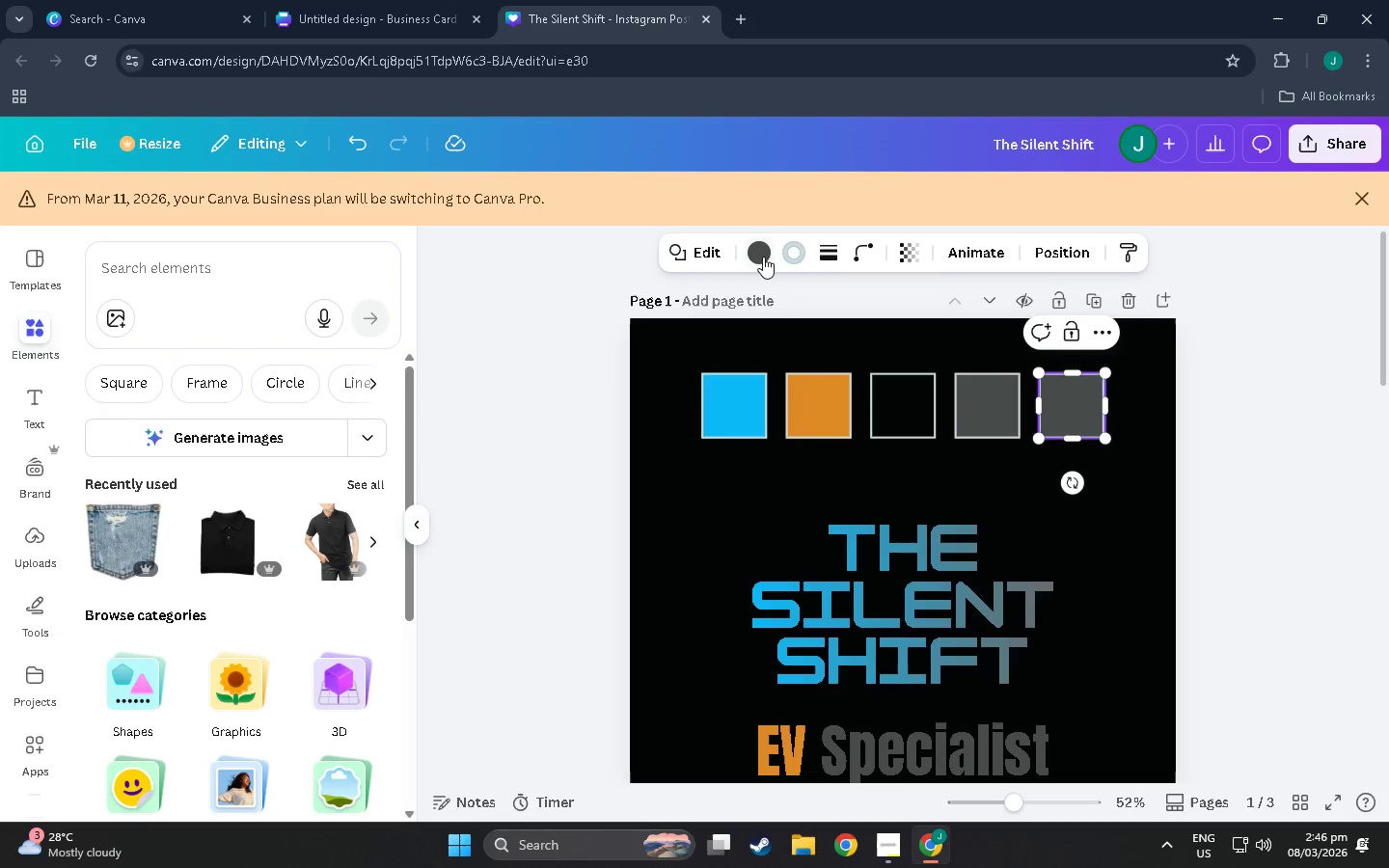 
left_click([763, 256])
 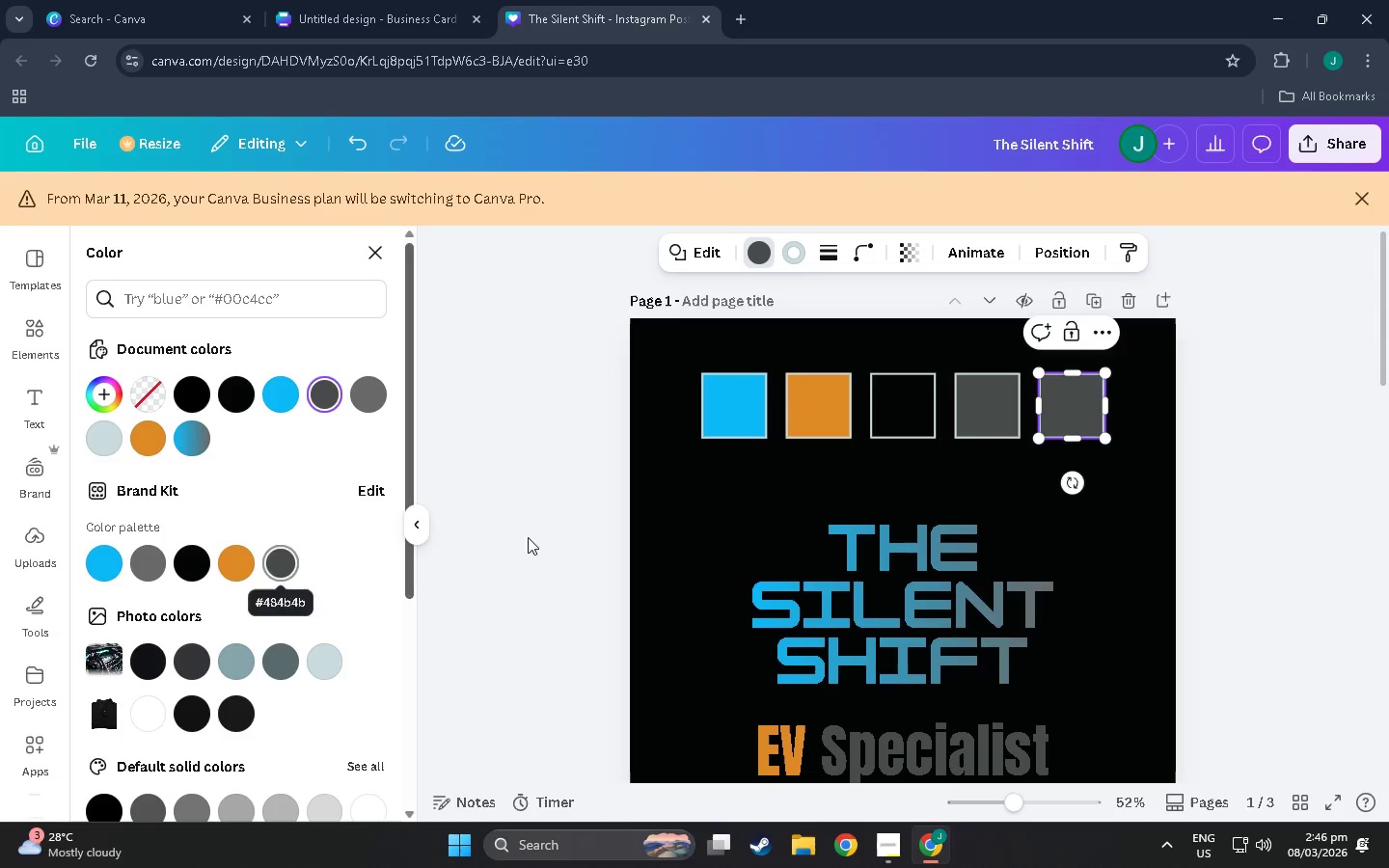 
left_click([966, 406])
 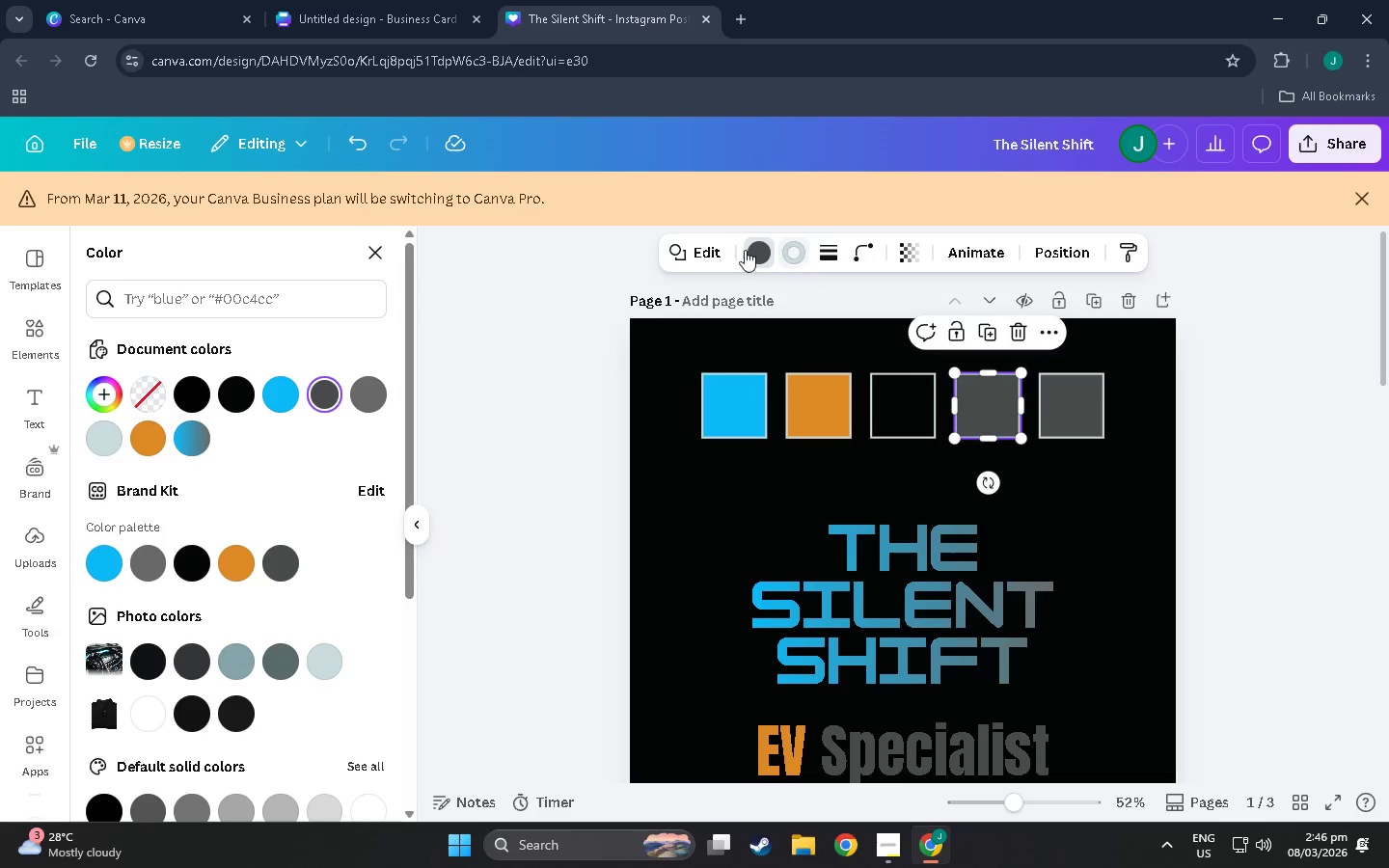 
left_click([752, 255])
 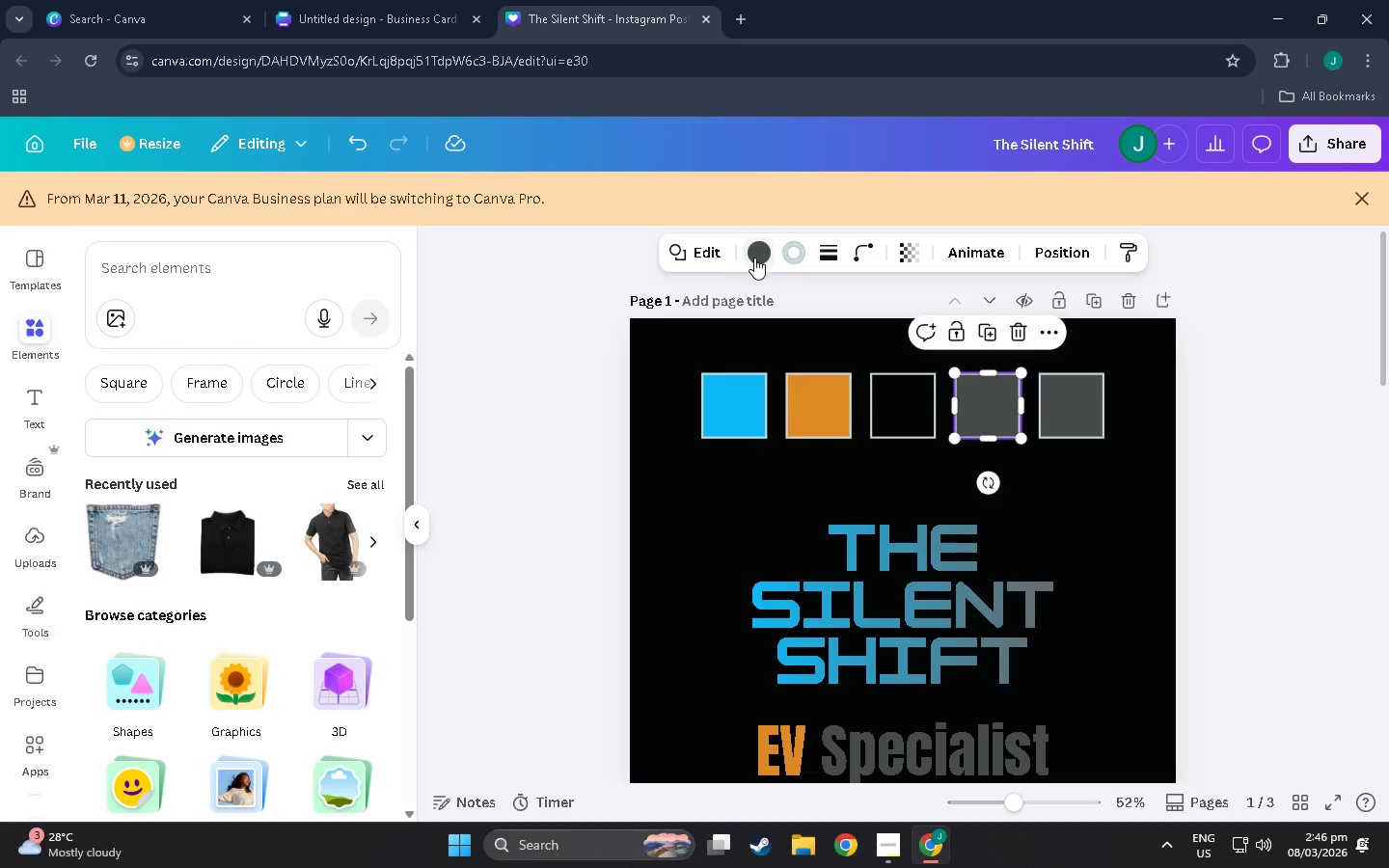 
left_click([754, 258])
 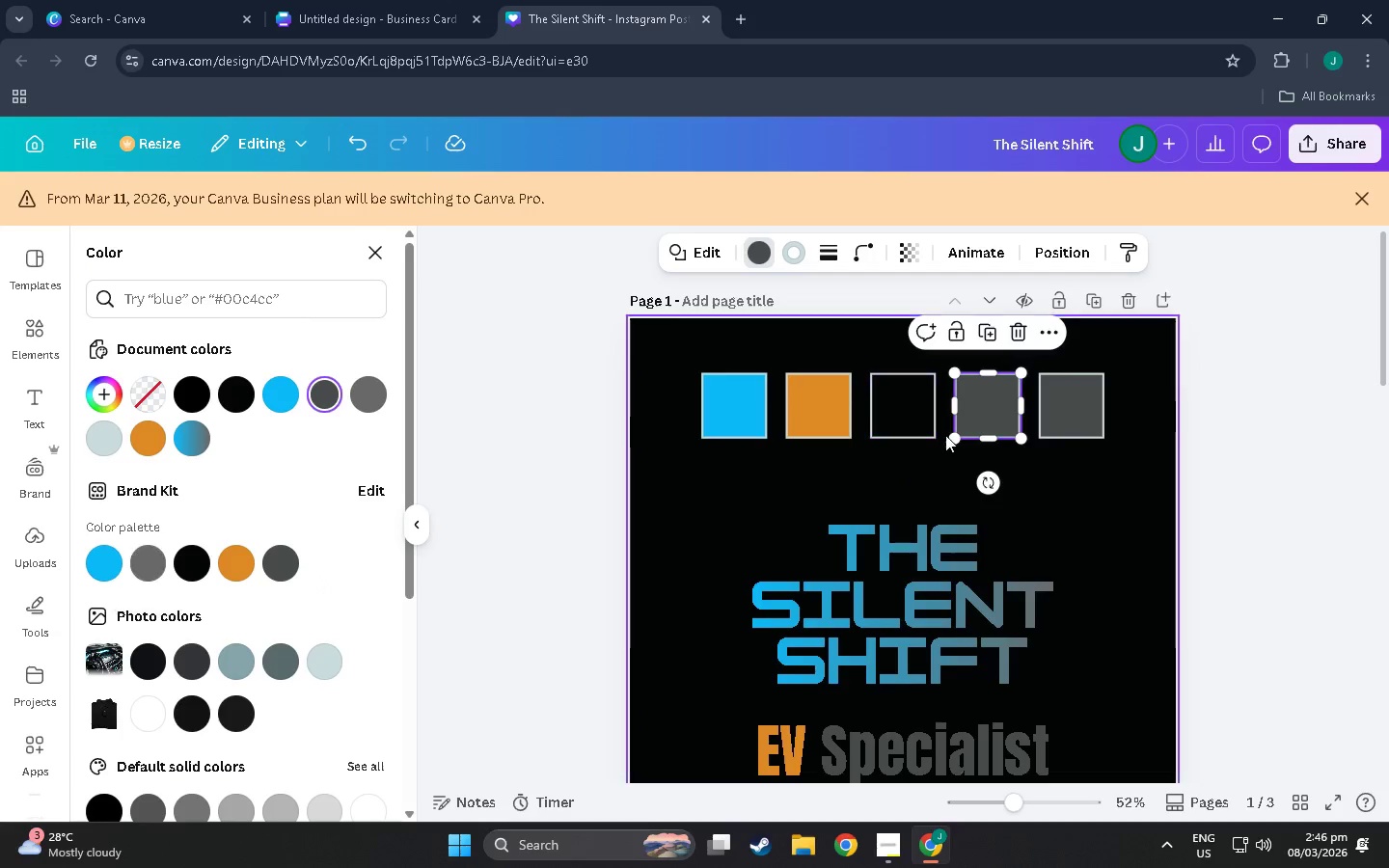 
left_click([1063, 408])
 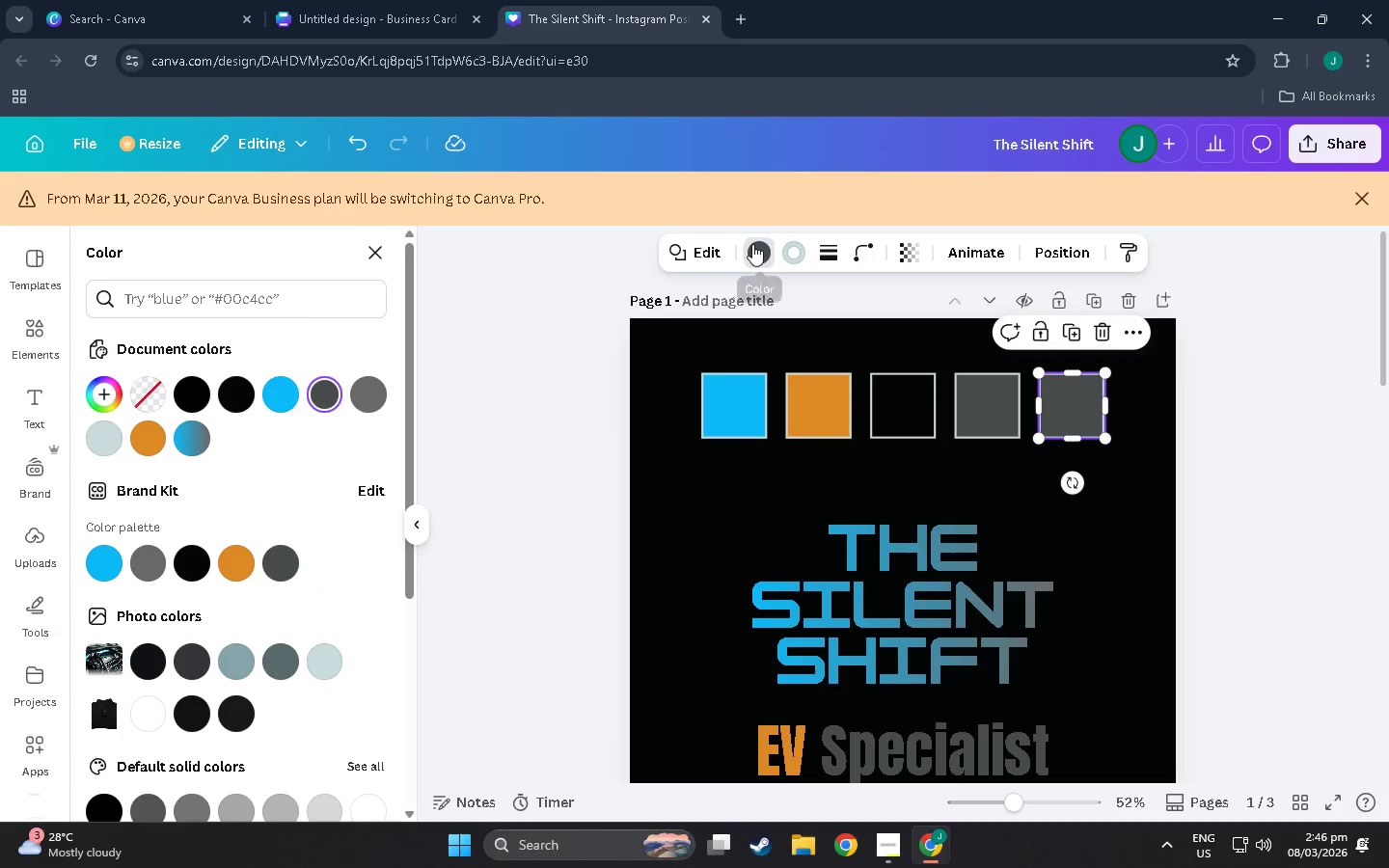 
left_click([755, 251])
 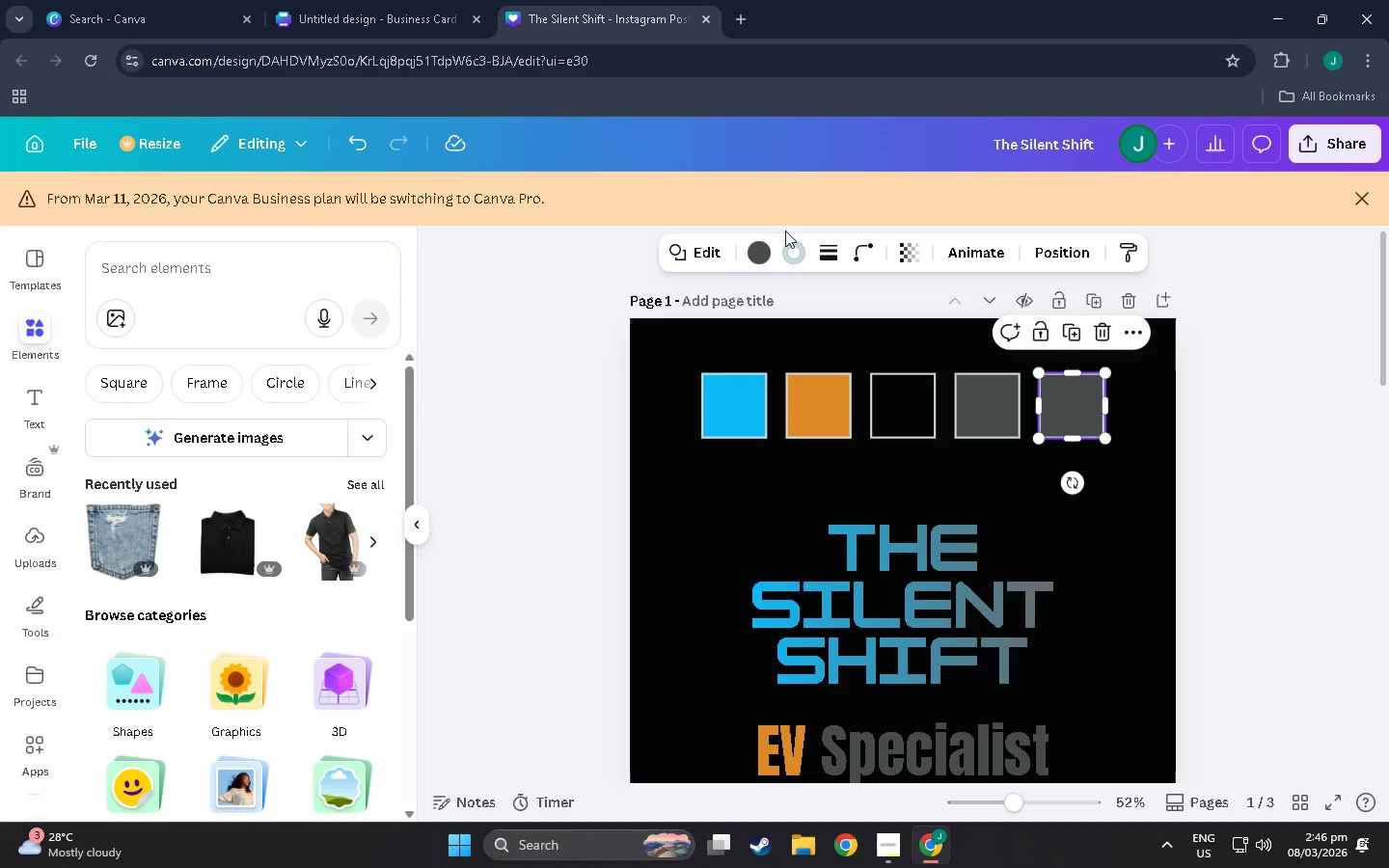 
left_click([756, 253])
 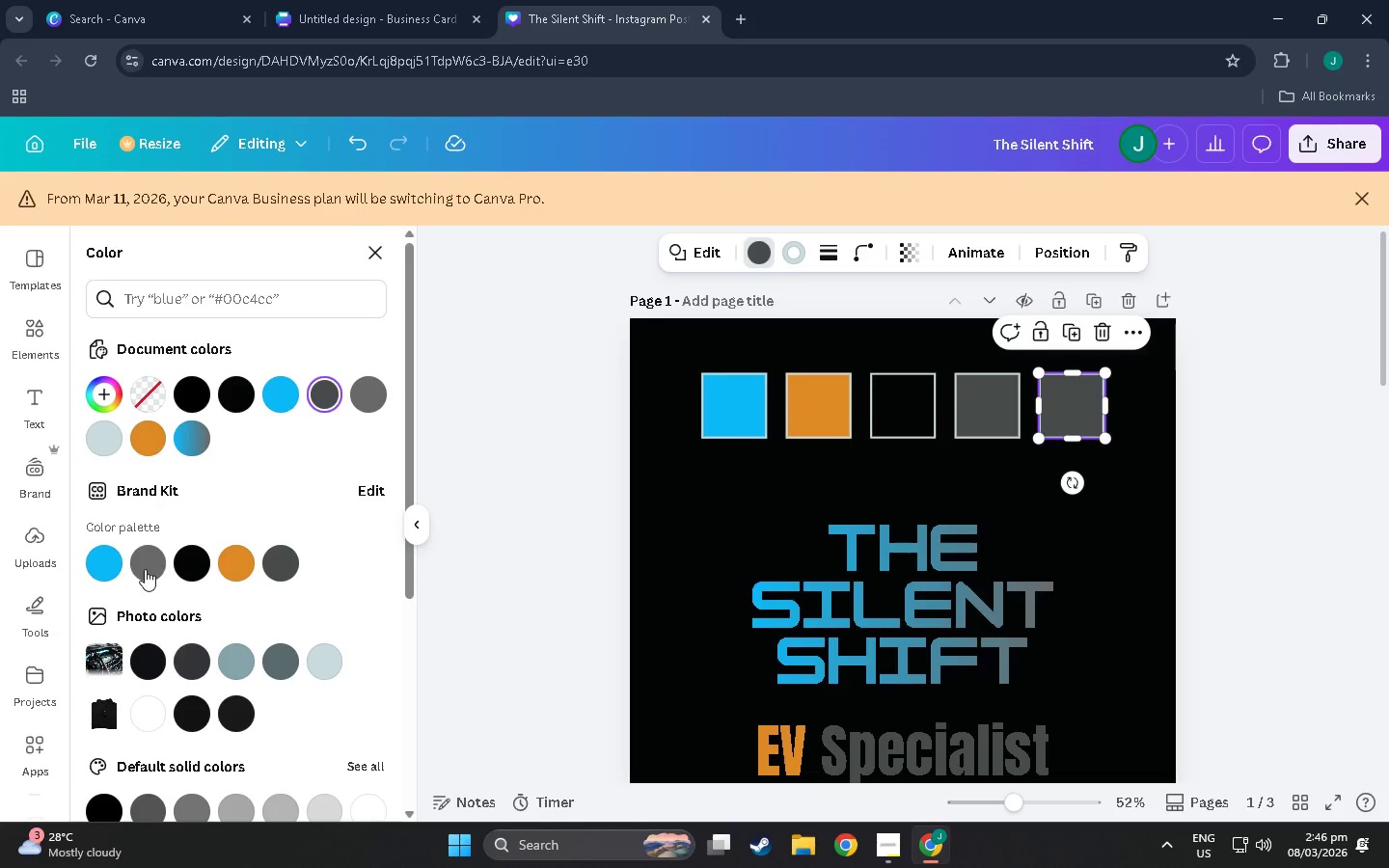 
left_click([145, 568])
 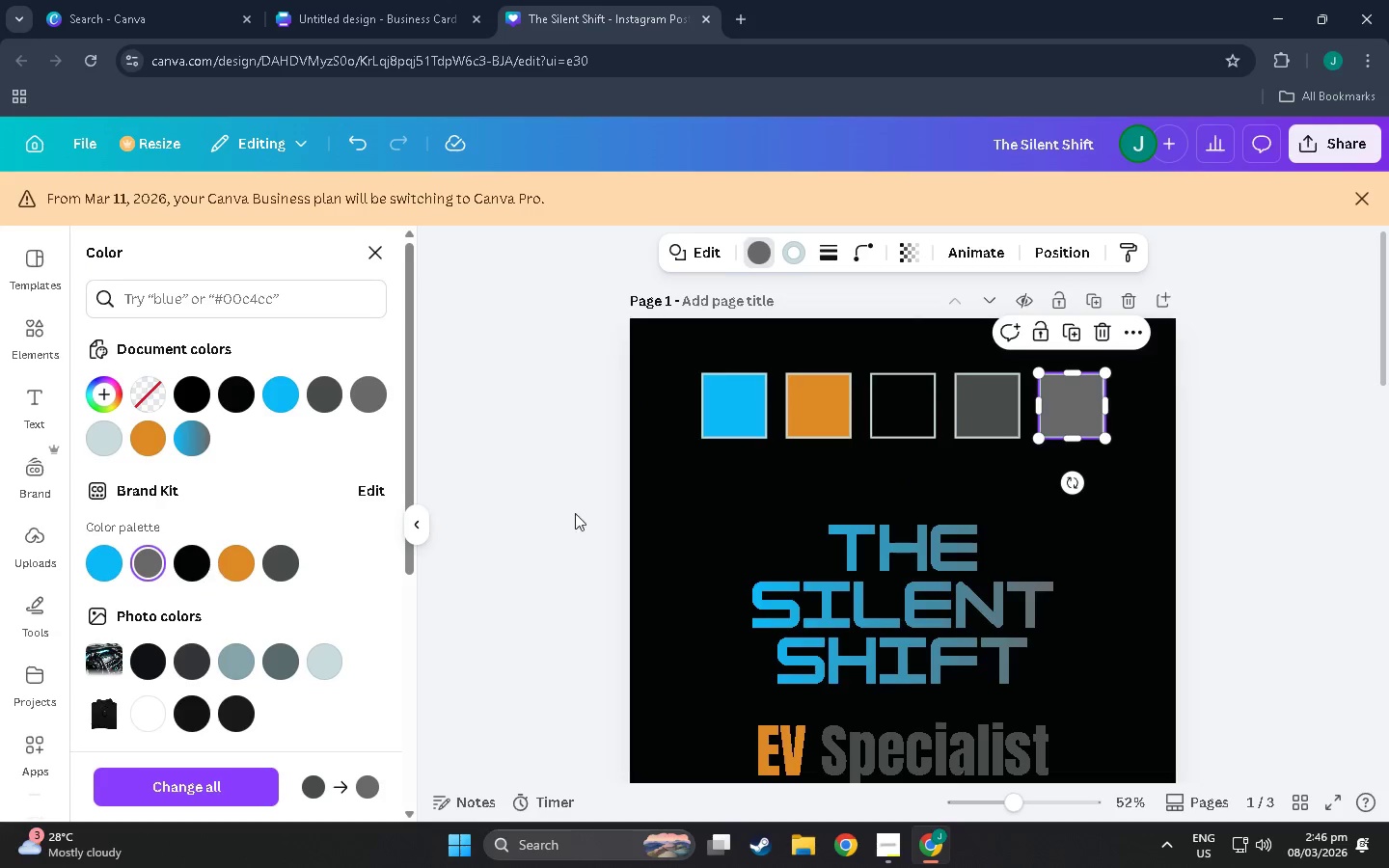 
left_click([690, 497])
 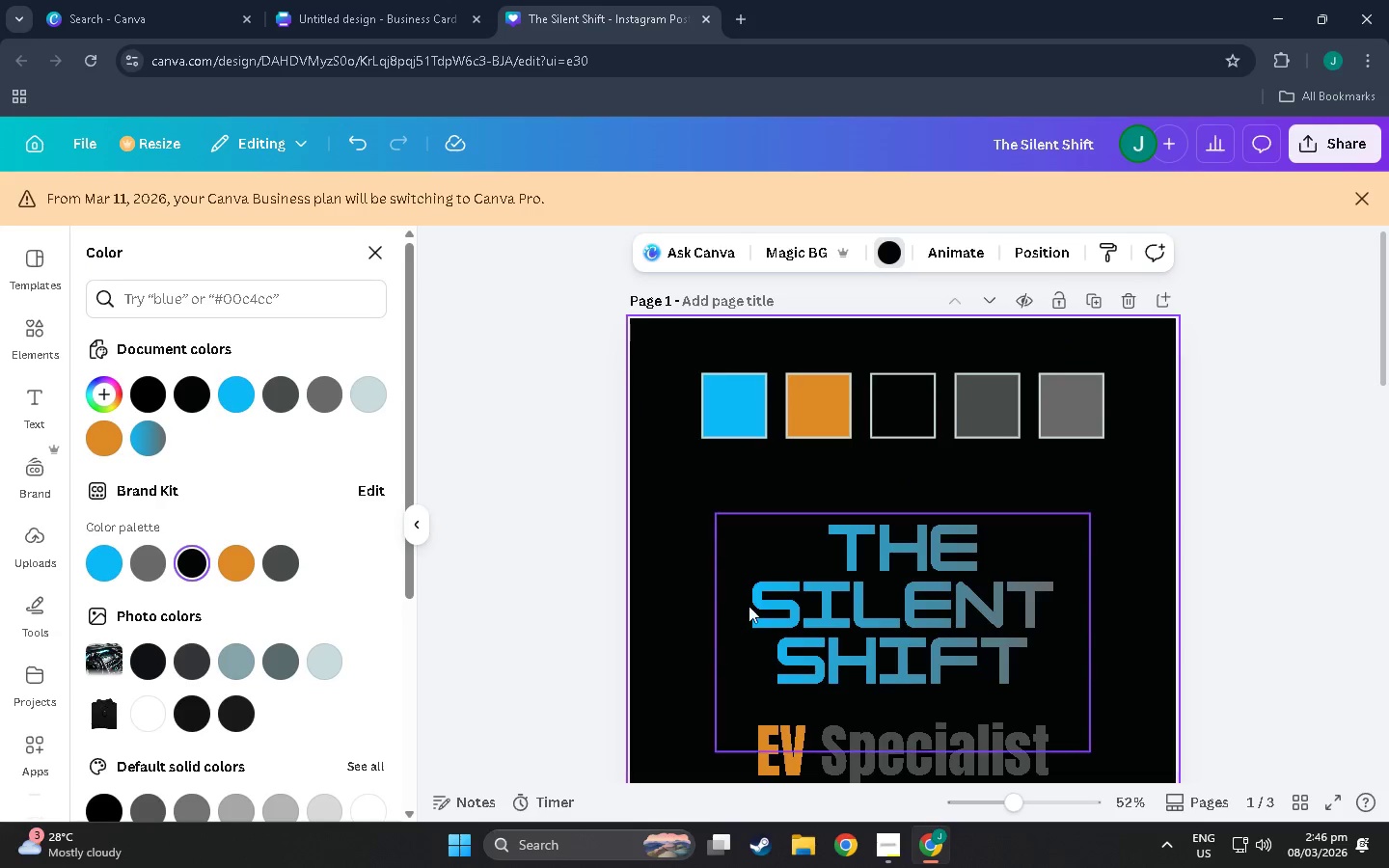 
scroll: coordinate [698, 681], scroll_direction: down, amount: 3.0
 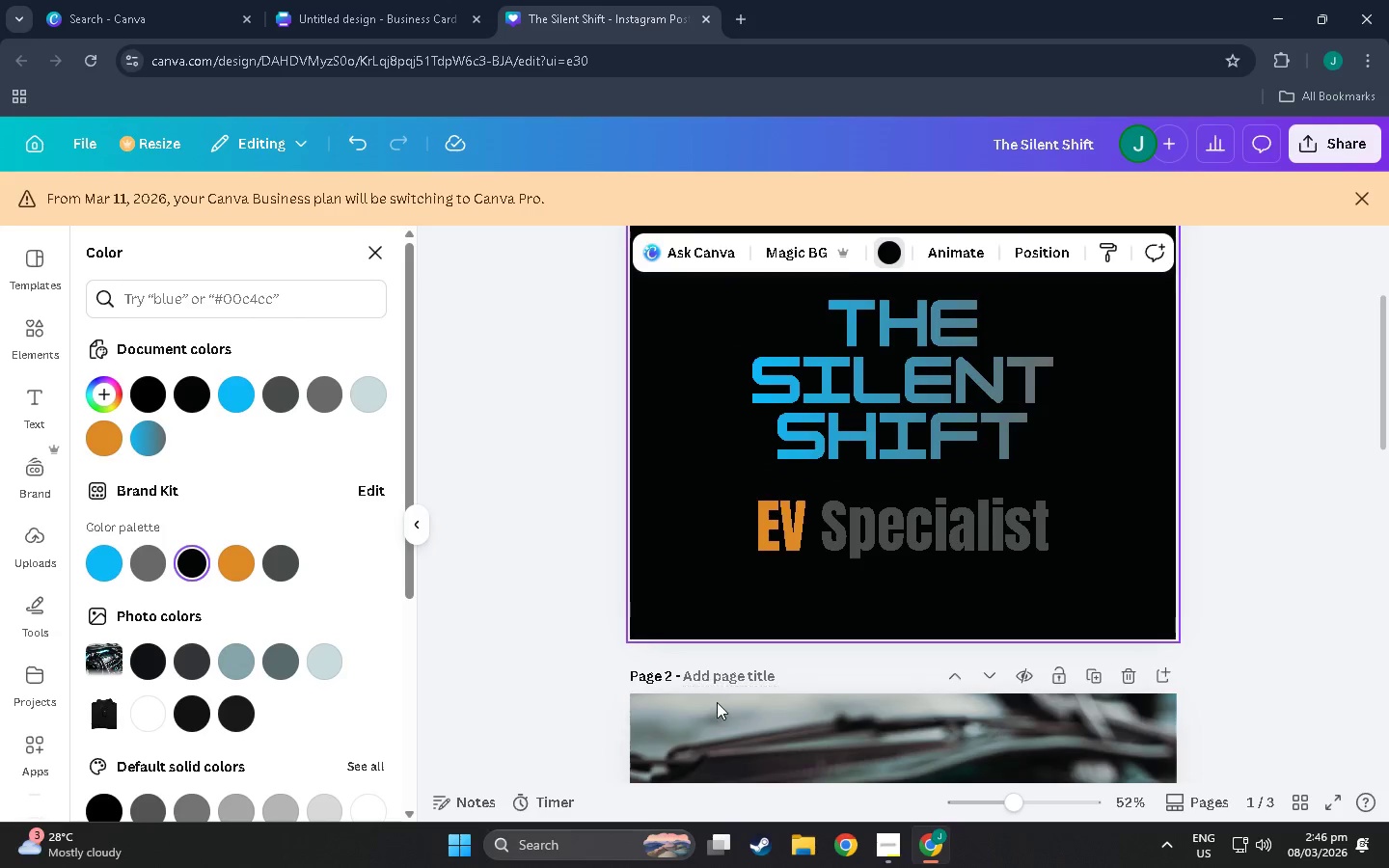 
scroll: coordinate [718, 703], scroll_direction: up, amount: 6.0
 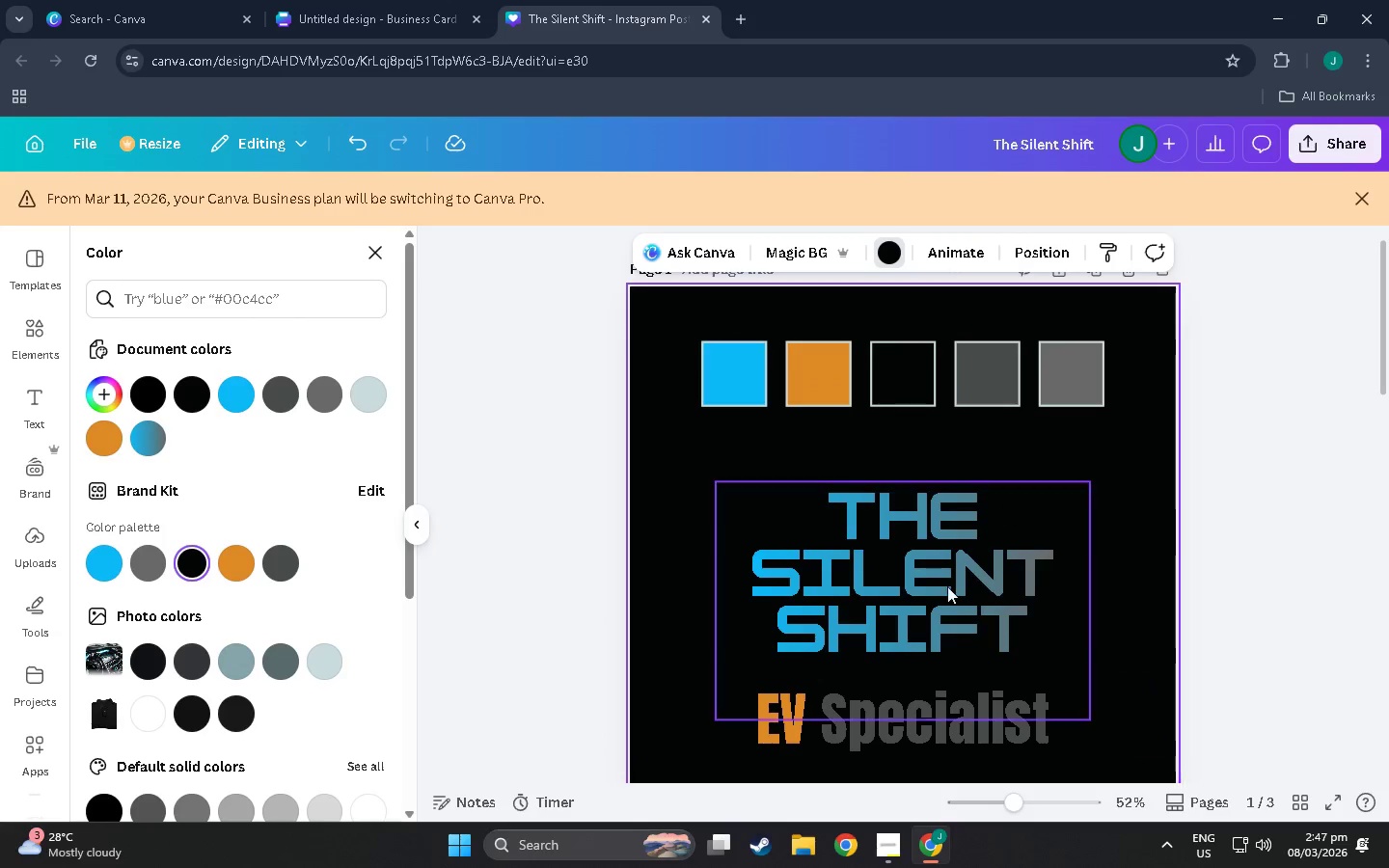 
left_click_drag(start_coordinate=[935, 604], to_coordinate=[935, 561])
 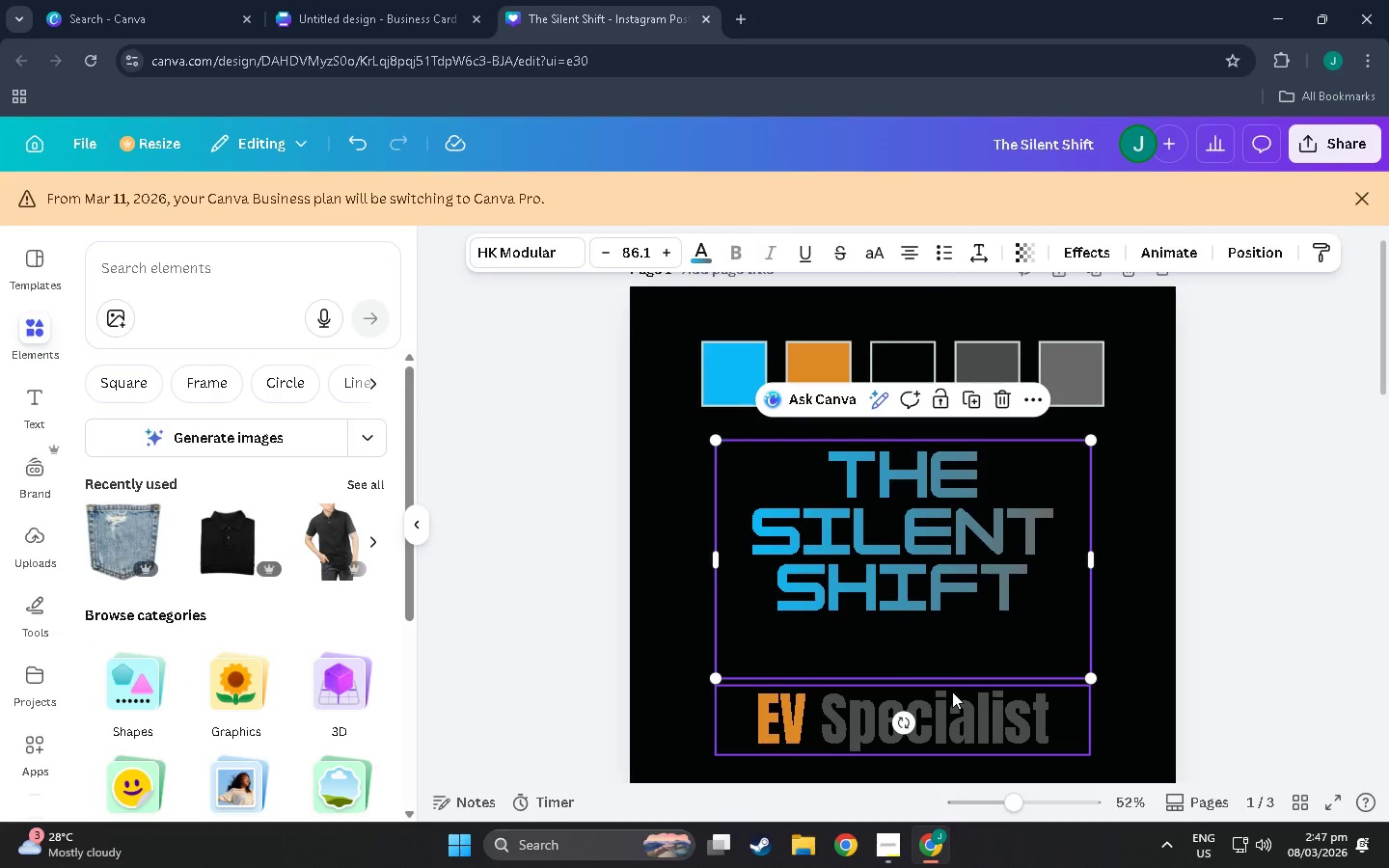 
left_click([956, 701])
 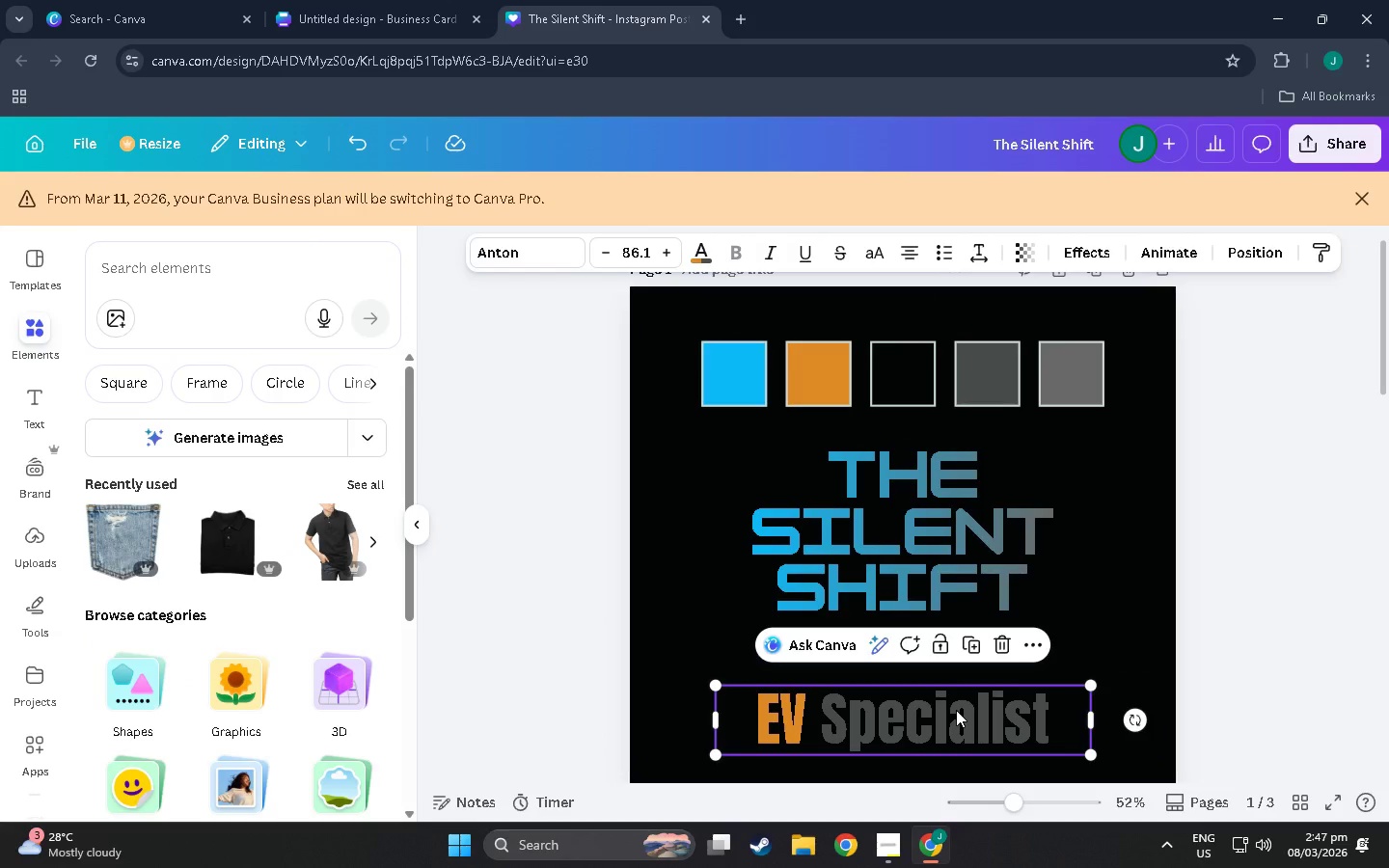 
left_click_drag(start_coordinate=[956, 710], to_coordinate=[955, 649])
 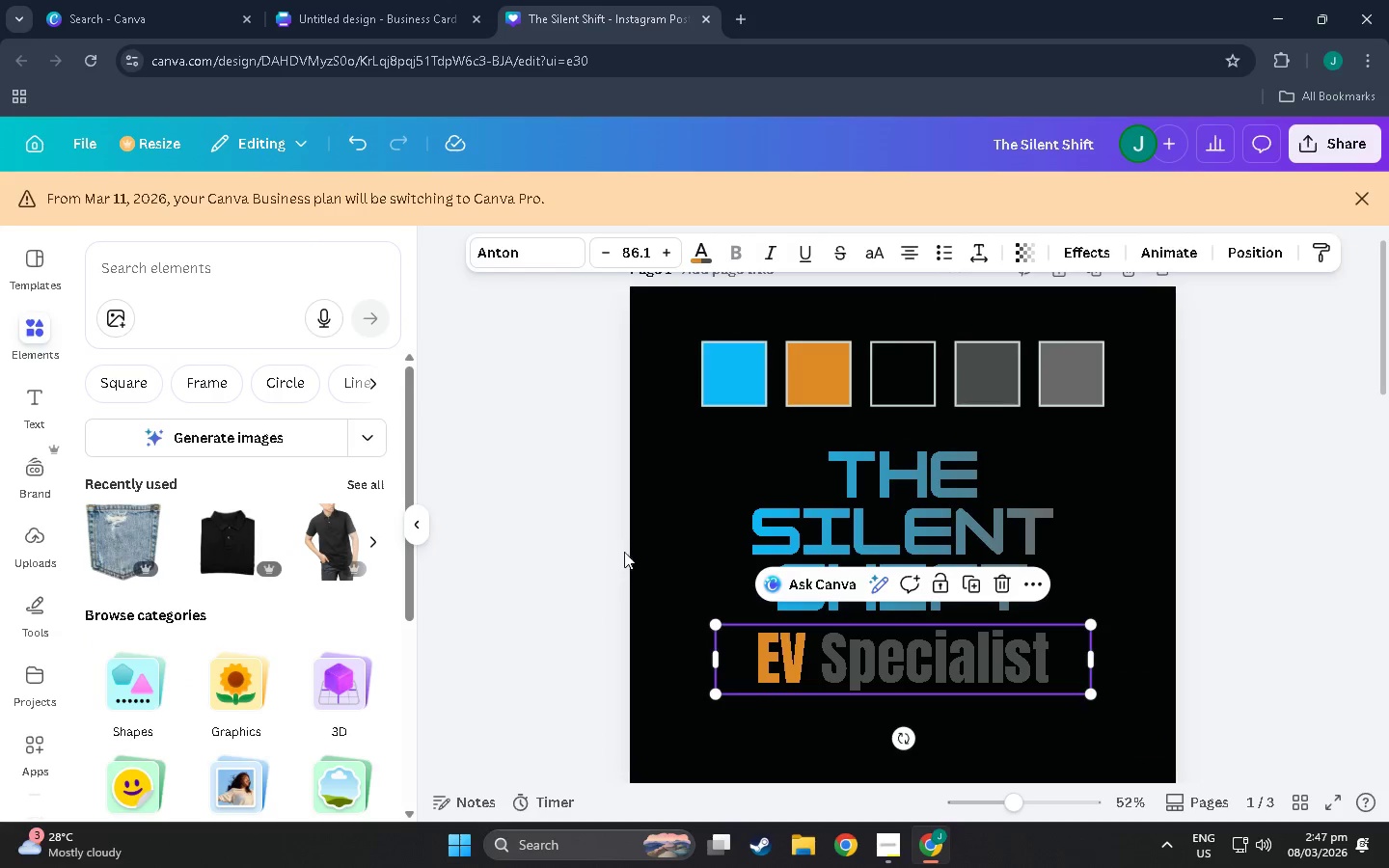 
left_click([646, 550])
 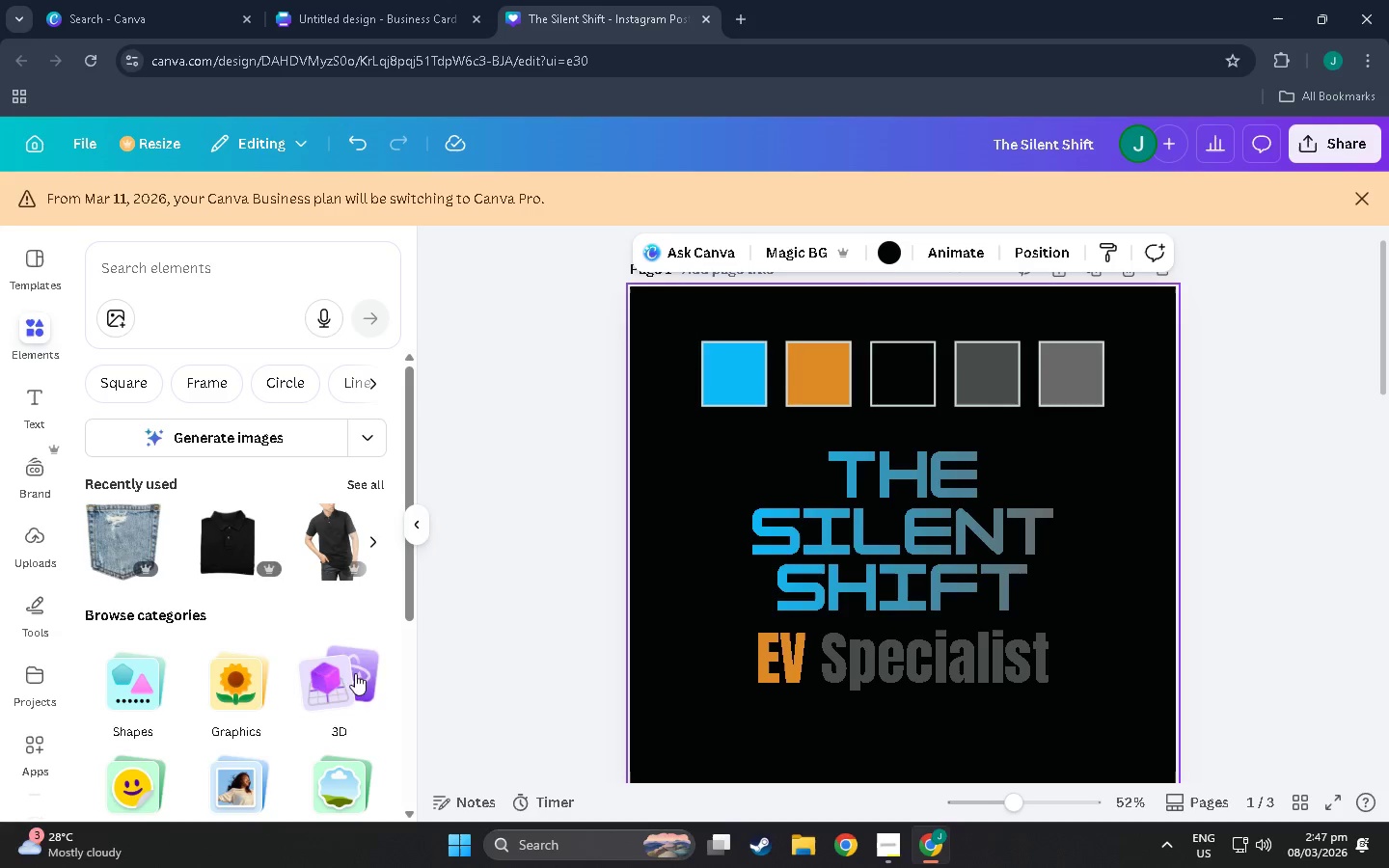 
scroll: coordinate [919, 580], scroll_direction: up, amount: 2.0
 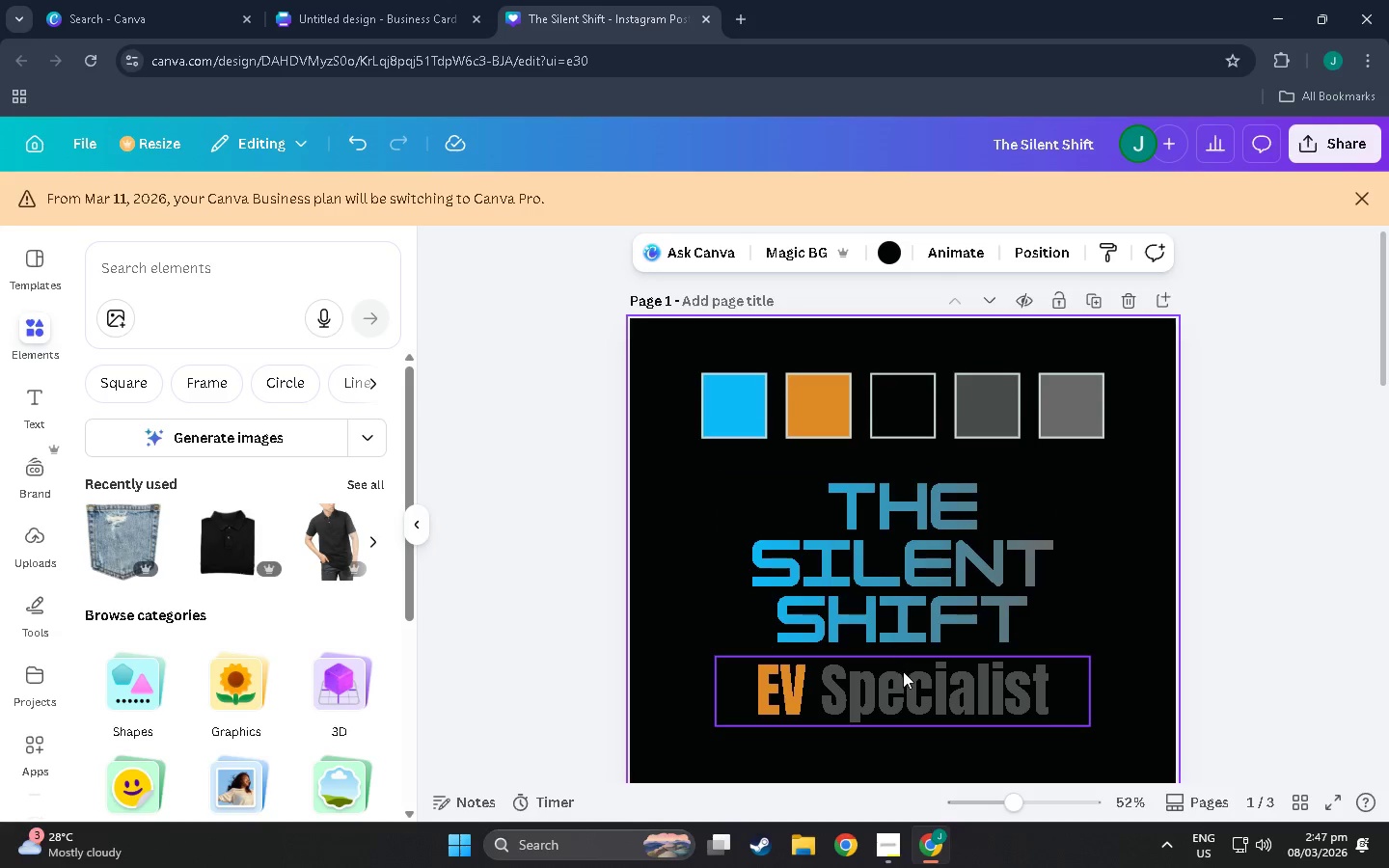 
left_click_drag(start_coordinate=[903, 673], to_coordinate=[903, 697])
 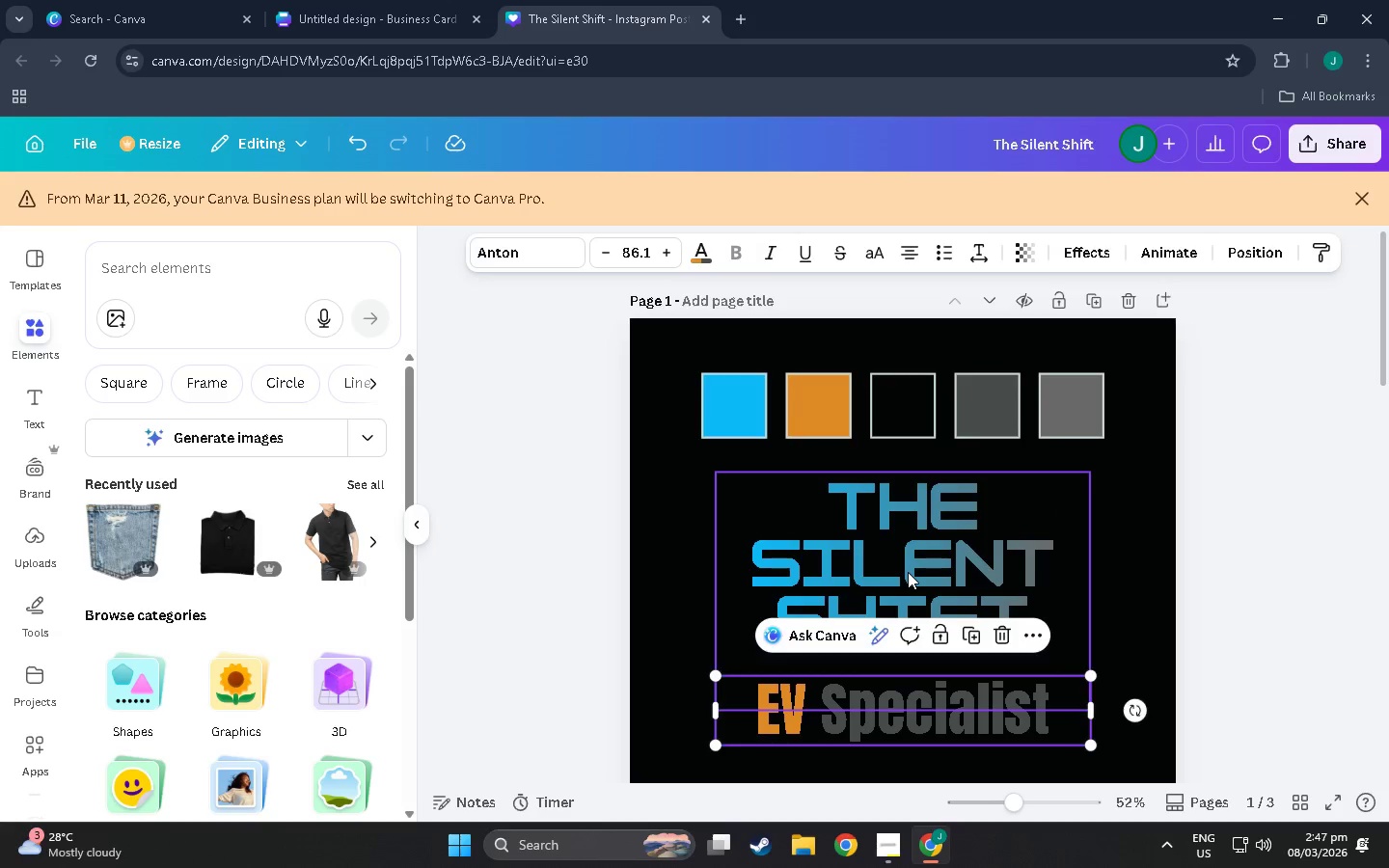 
left_click_drag(start_coordinate=[908, 572], to_coordinate=[911, 596])
 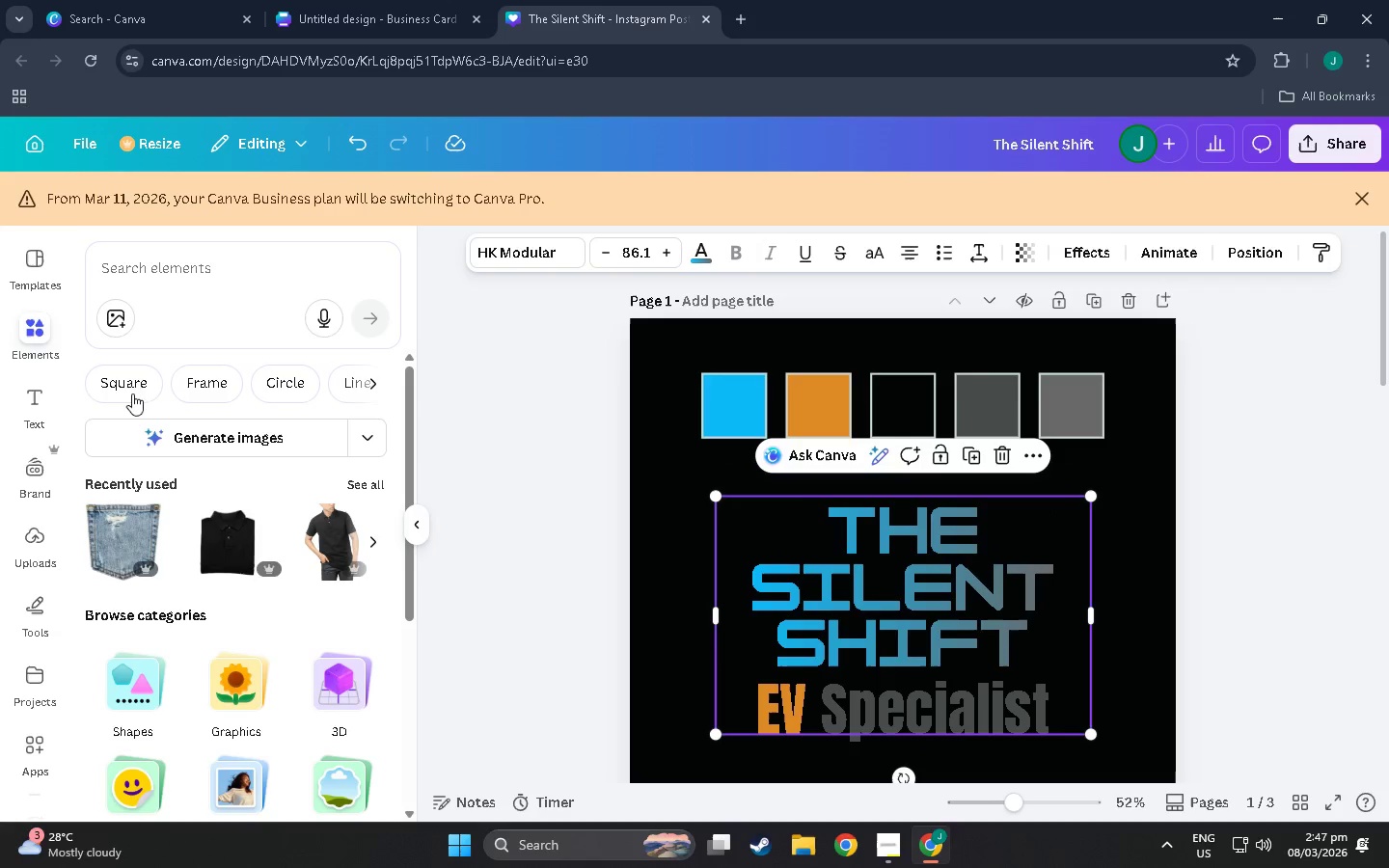 
left_click([23, 386])
 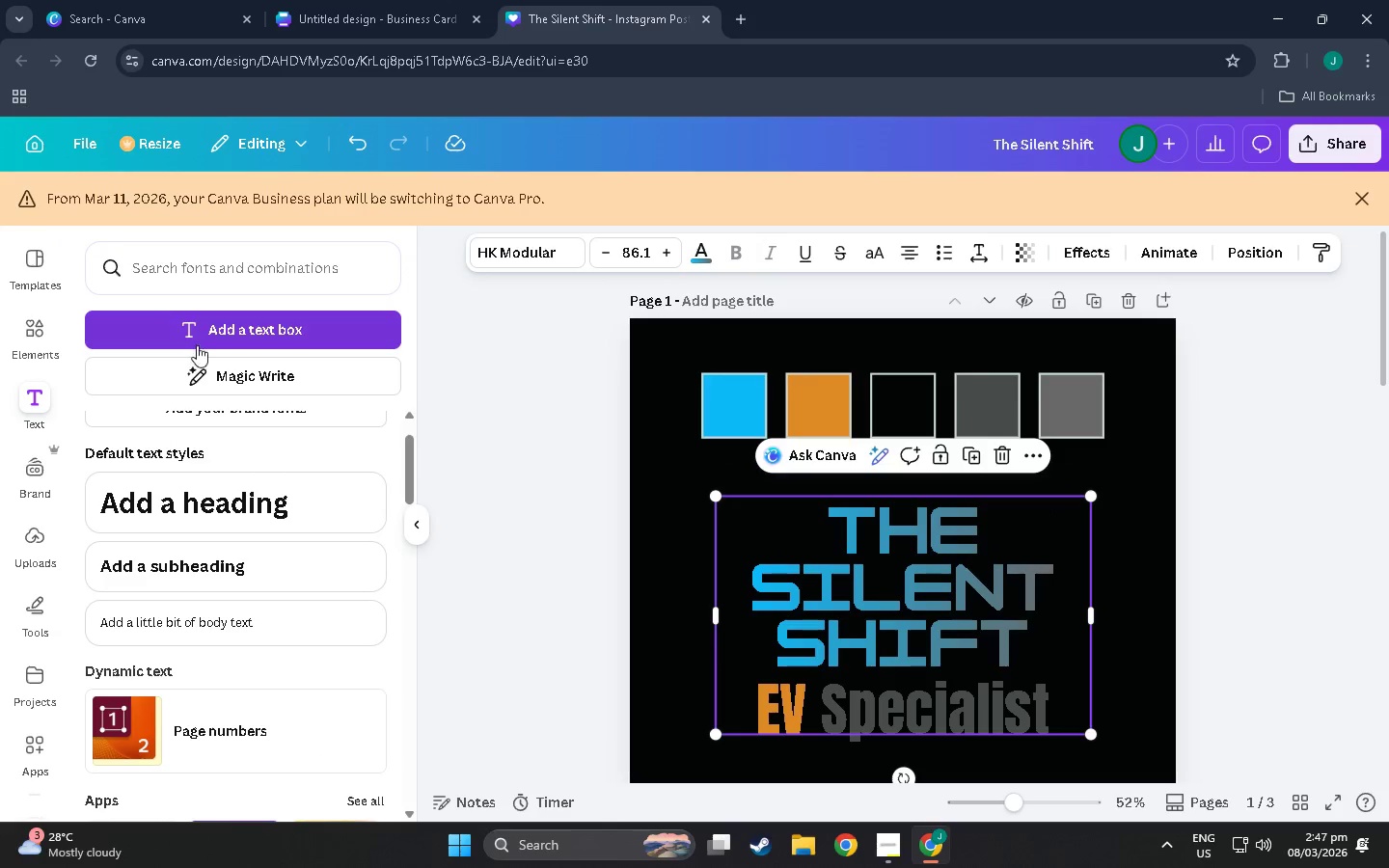 
left_click([197, 328])
 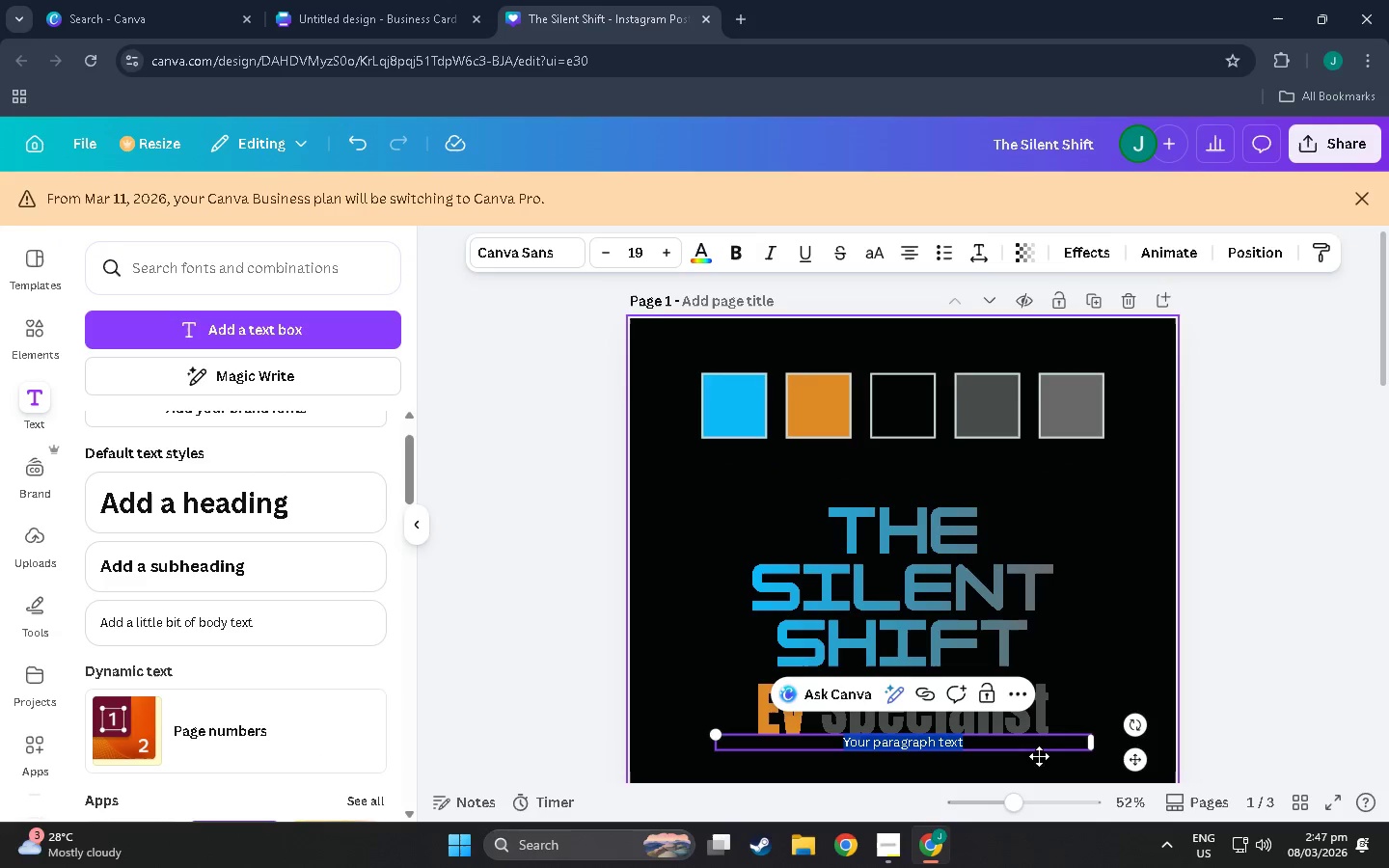 
left_click_drag(start_coordinate=[1039, 749], to_coordinate=[885, 462])
 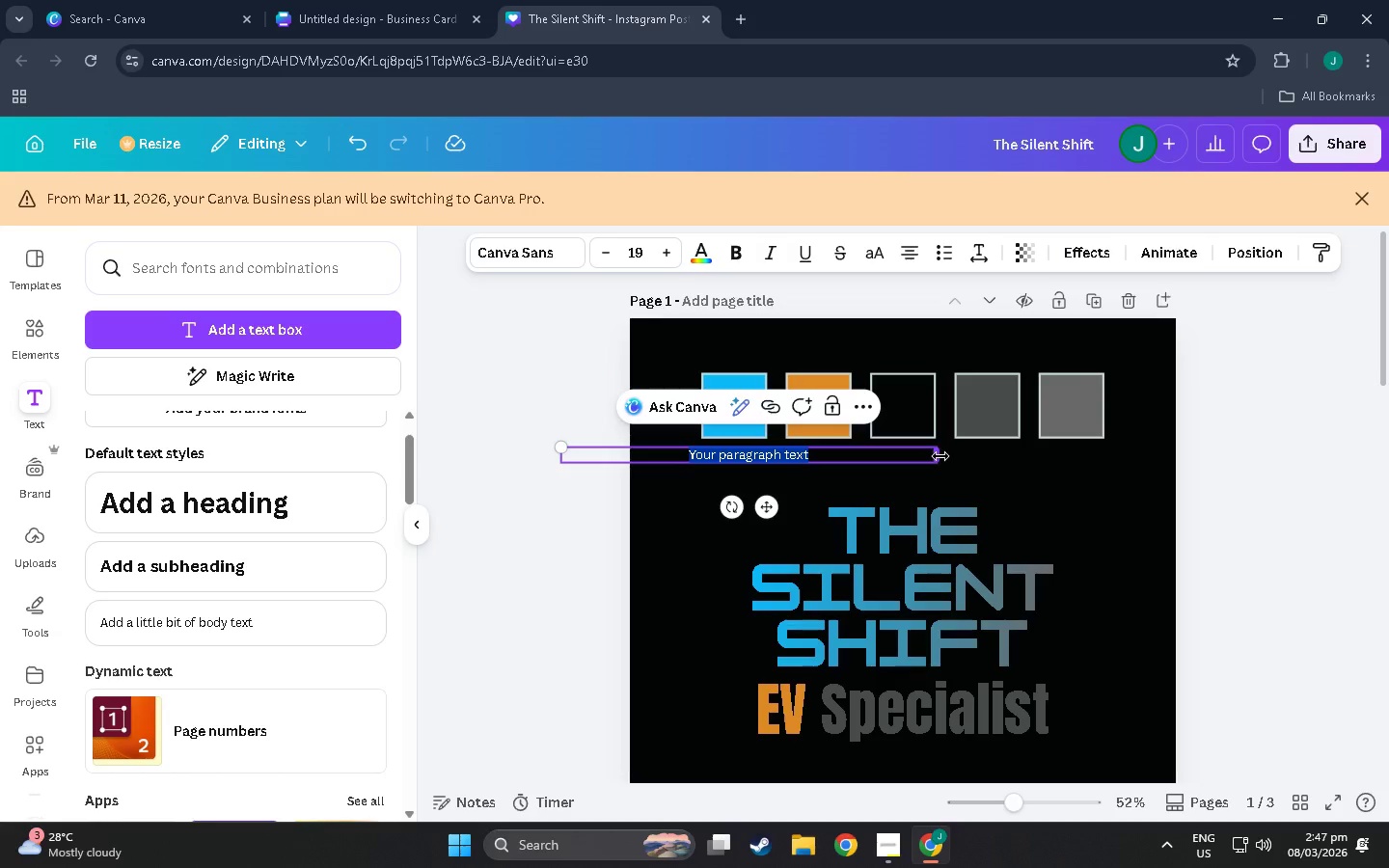 
left_click_drag(start_coordinate=[940, 456], to_coordinate=[723, 465])
 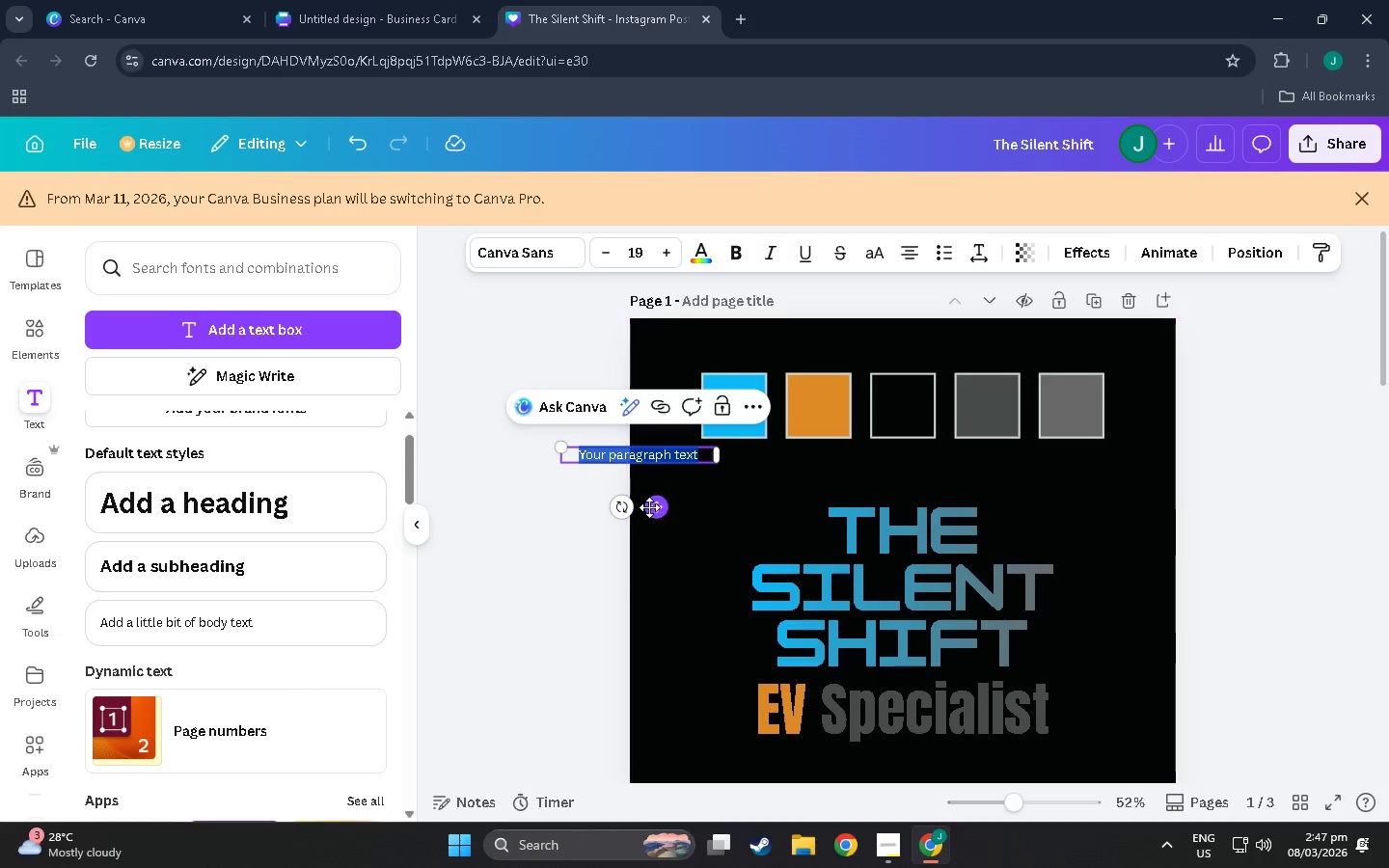 
left_click_drag(start_coordinate=[653, 508], to_coordinate=[748, 503])
 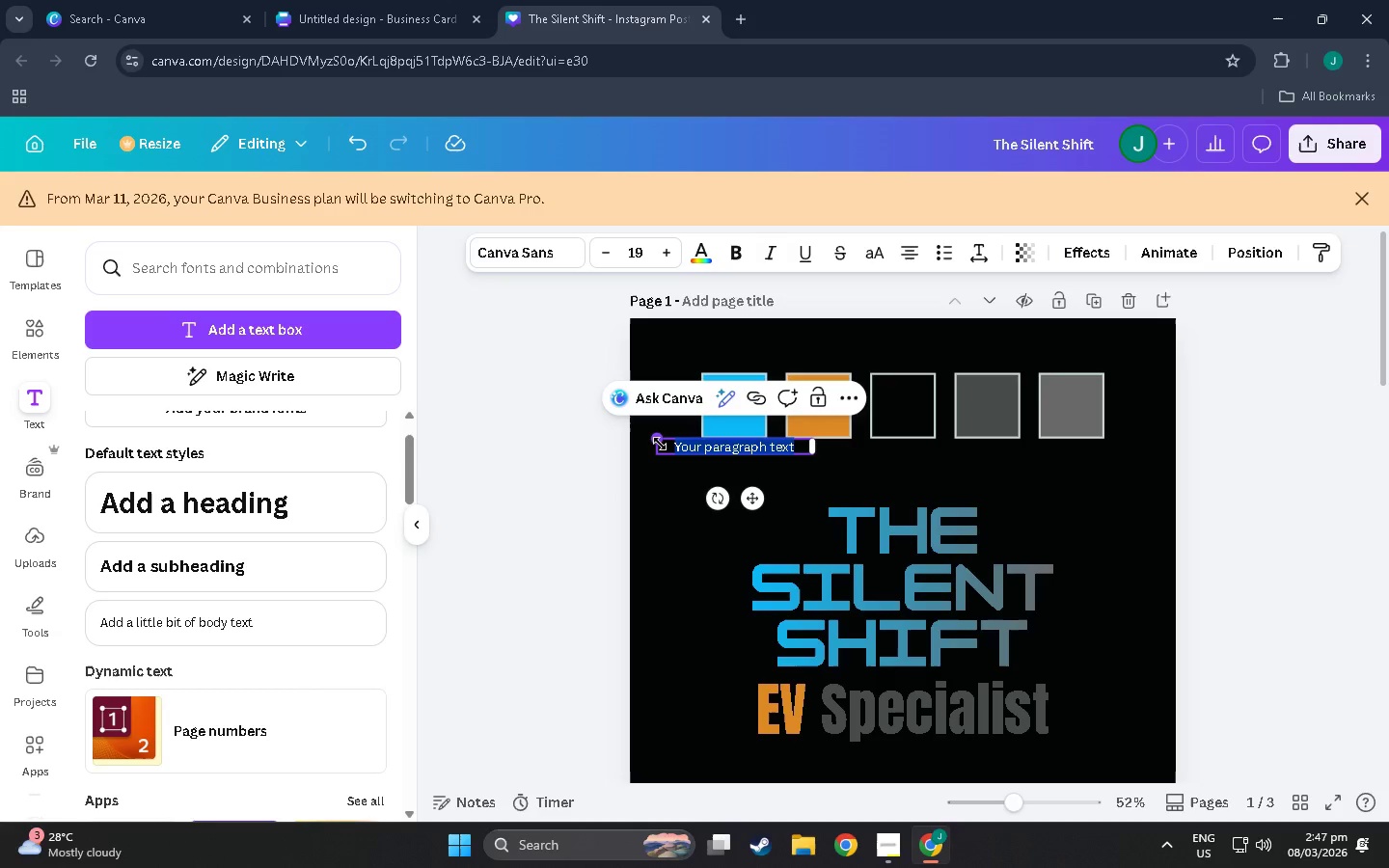 
left_click_drag(start_coordinate=[660, 444], to_coordinate=[699, 460])
 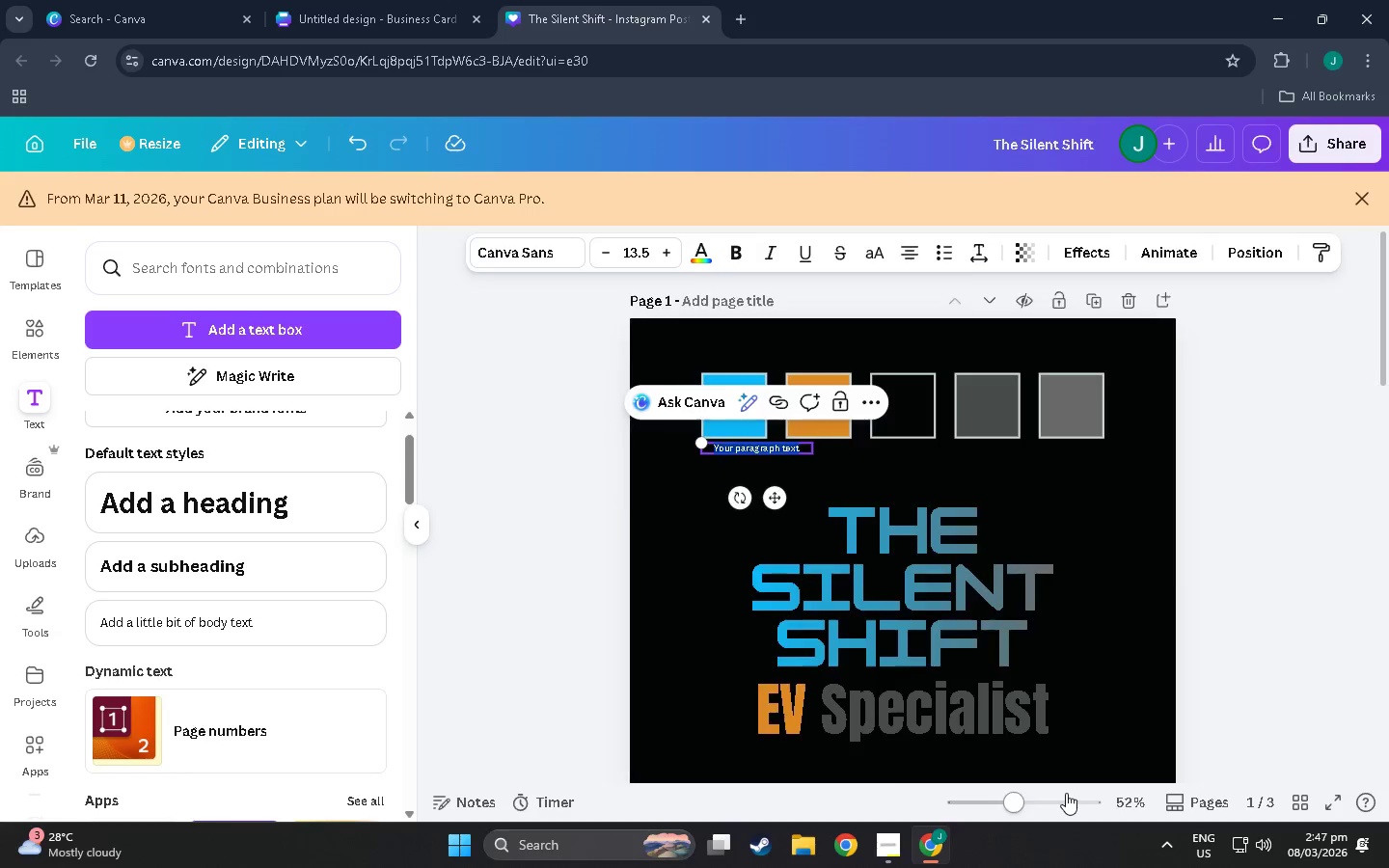 
scroll: coordinate [694, 554], scroll_direction: up, amount: 8.0
 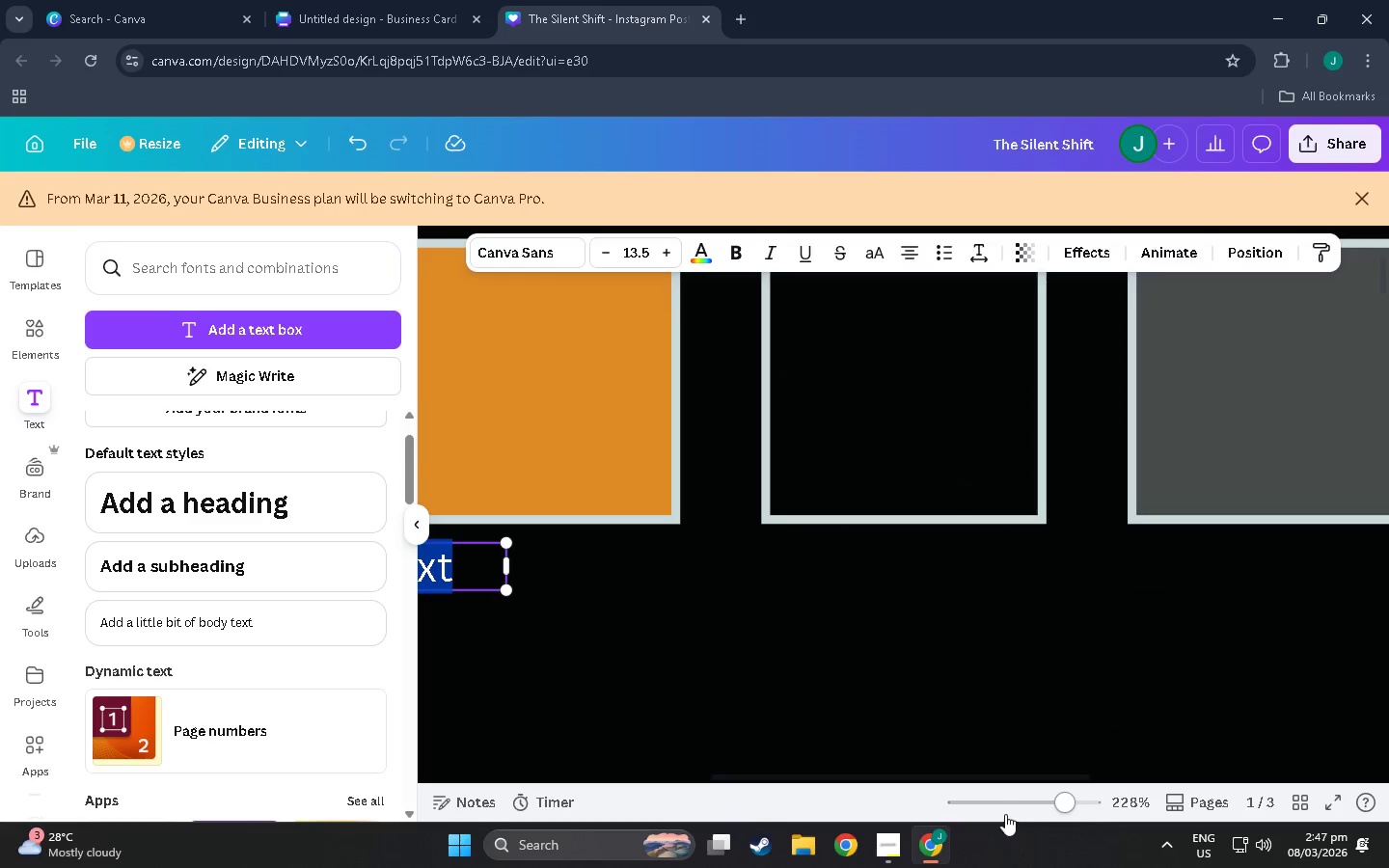 
left_click_drag(start_coordinate=[1000, 800], to_coordinate=[1014, 800])
 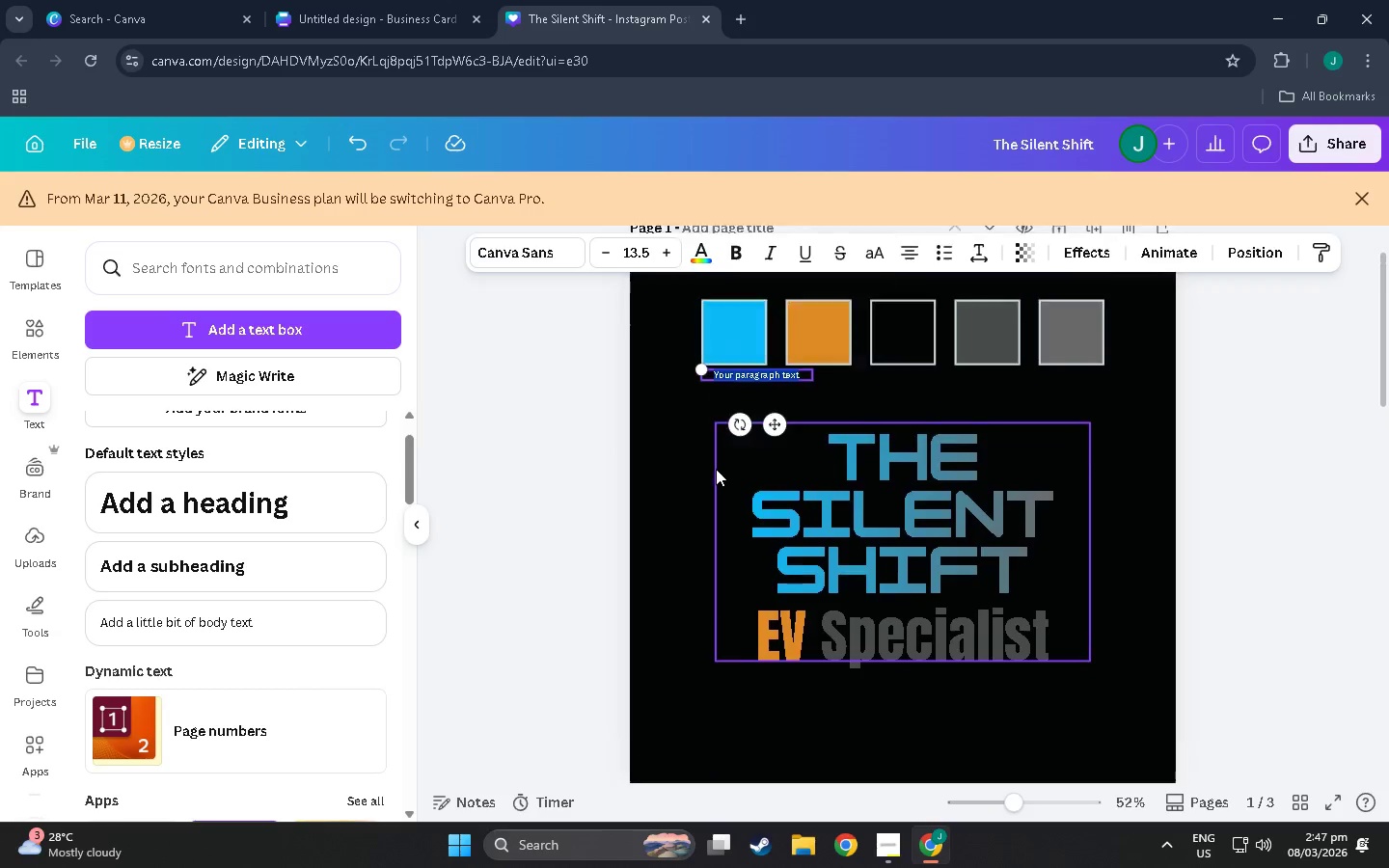 
scroll: coordinate [716, 469], scroll_direction: up, amount: 3.0
 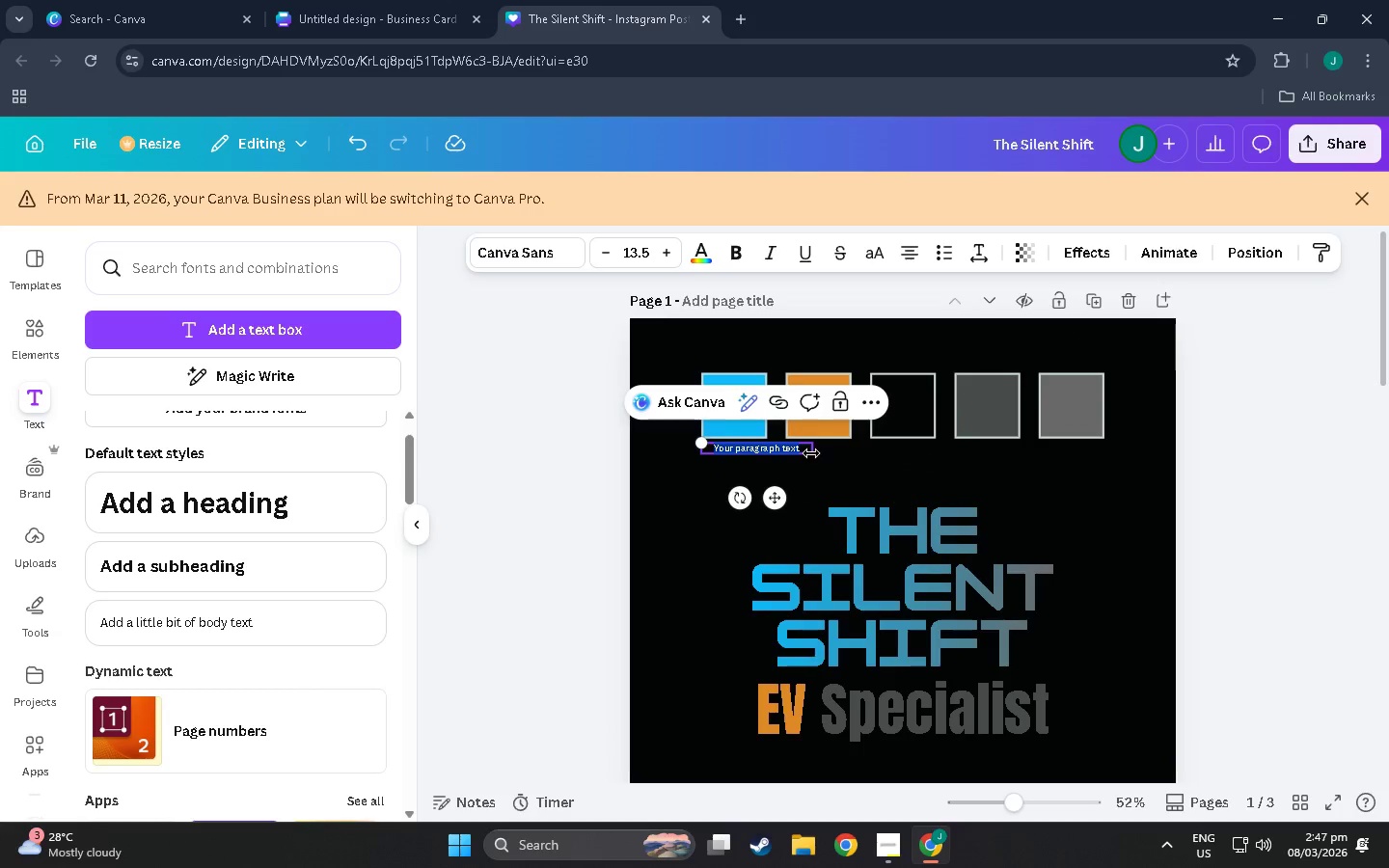 
left_click_drag(start_coordinate=[813, 450], to_coordinate=[767, 448])
 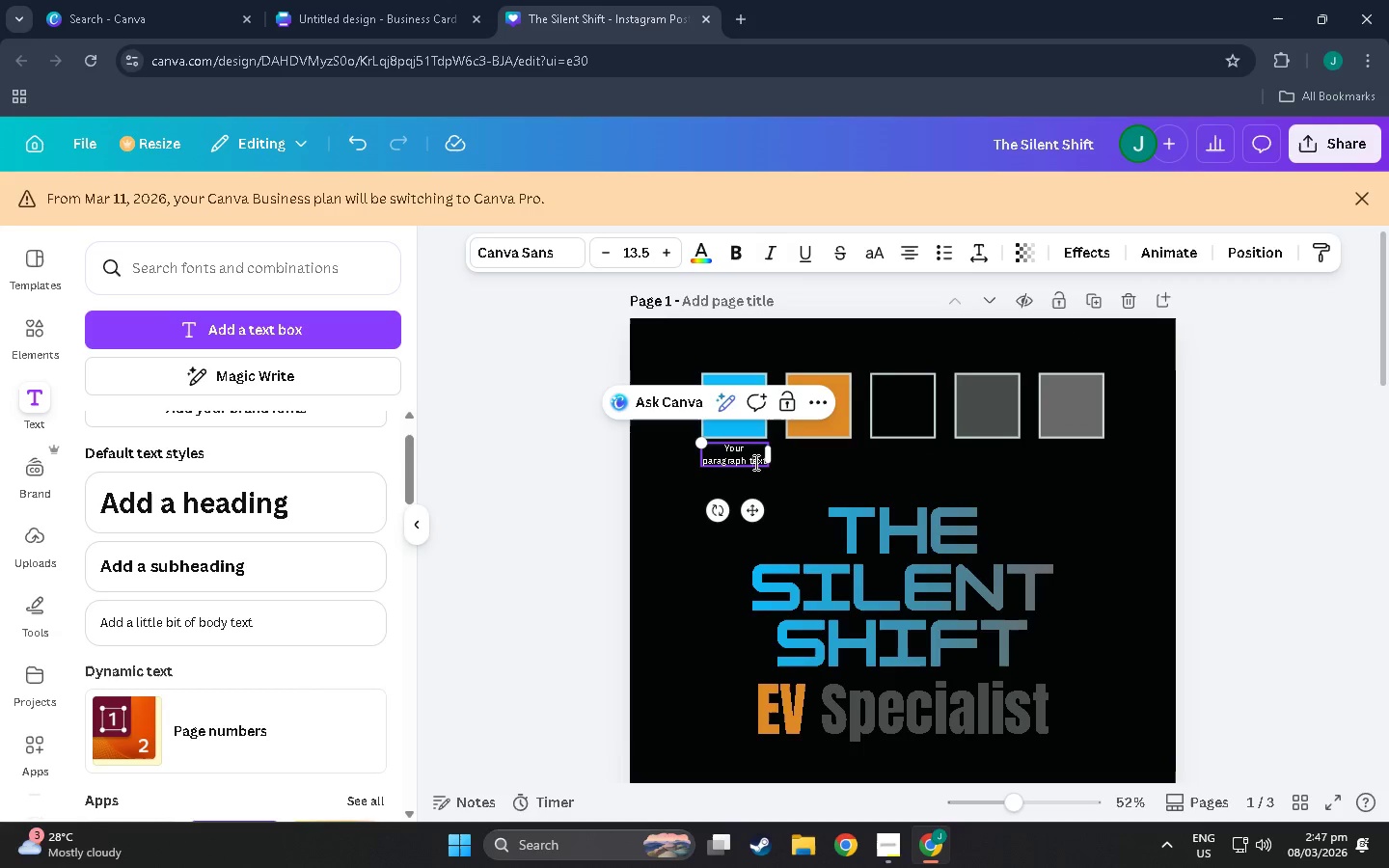 
double_click([754, 462])
 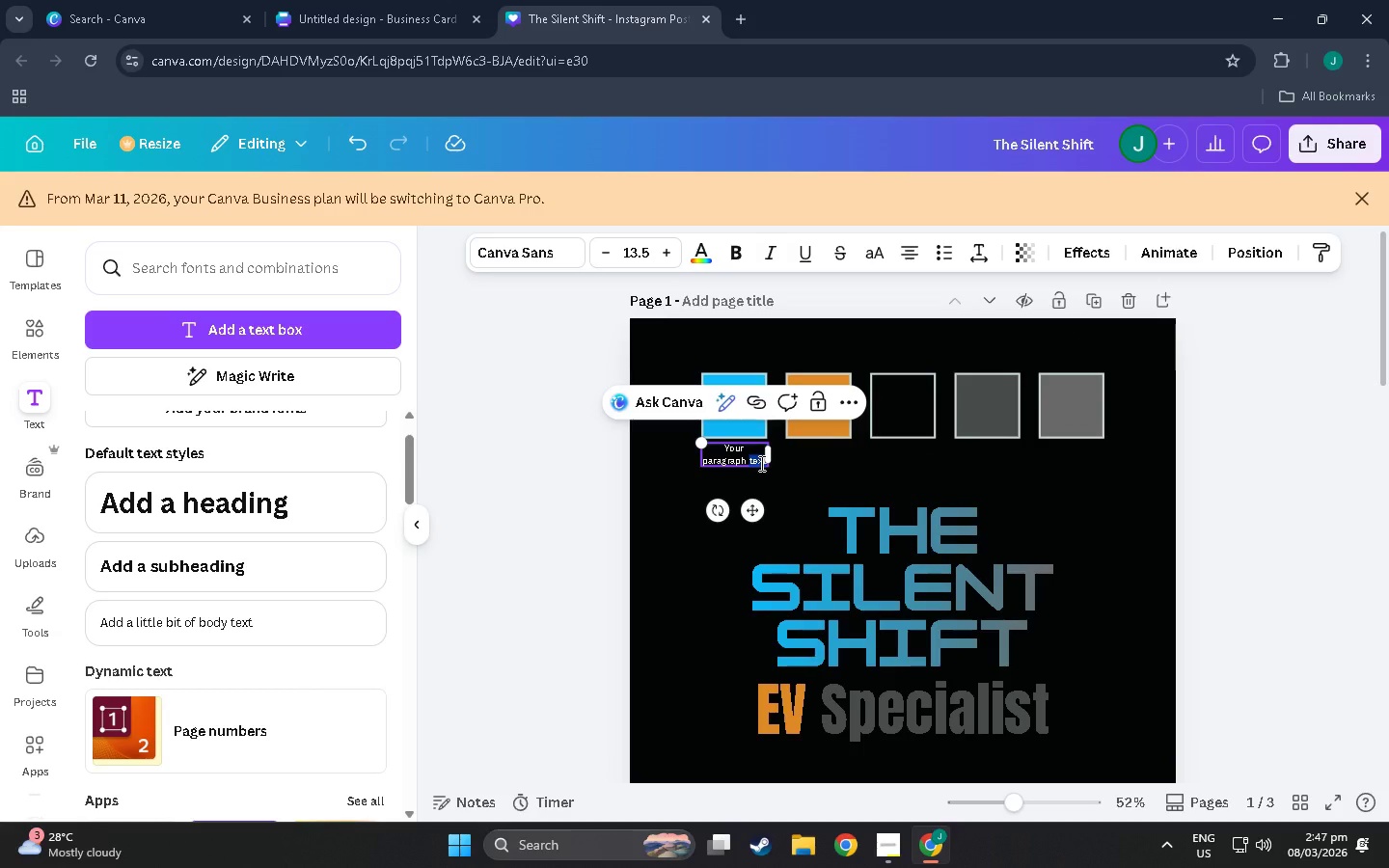 
left_click_drag(start_coordinate=[760, 463], to_coordinate=[719, 451])
 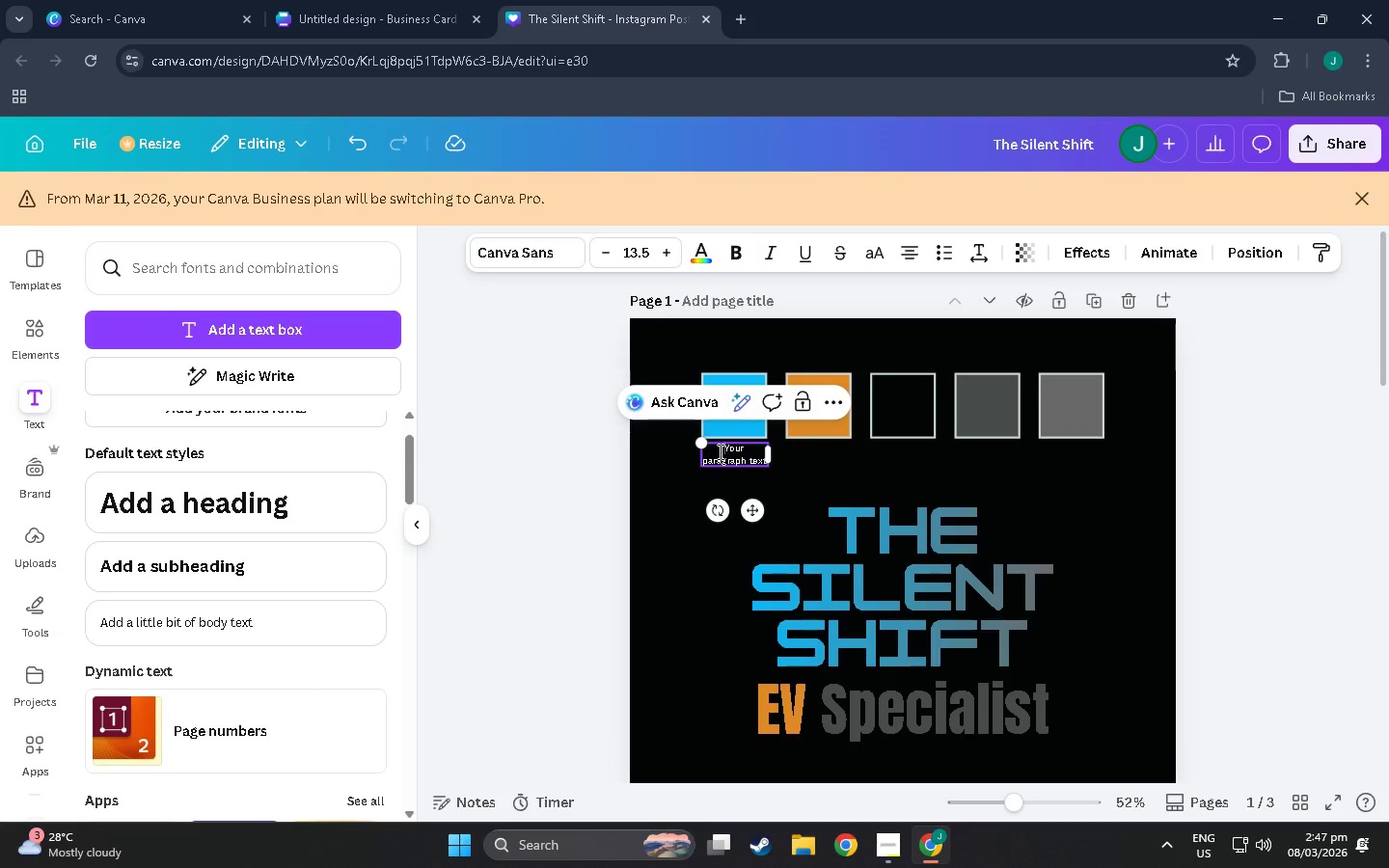 
left_click_drag(start_coordinate=[719, 451], to_coordinate=[762, 462])
 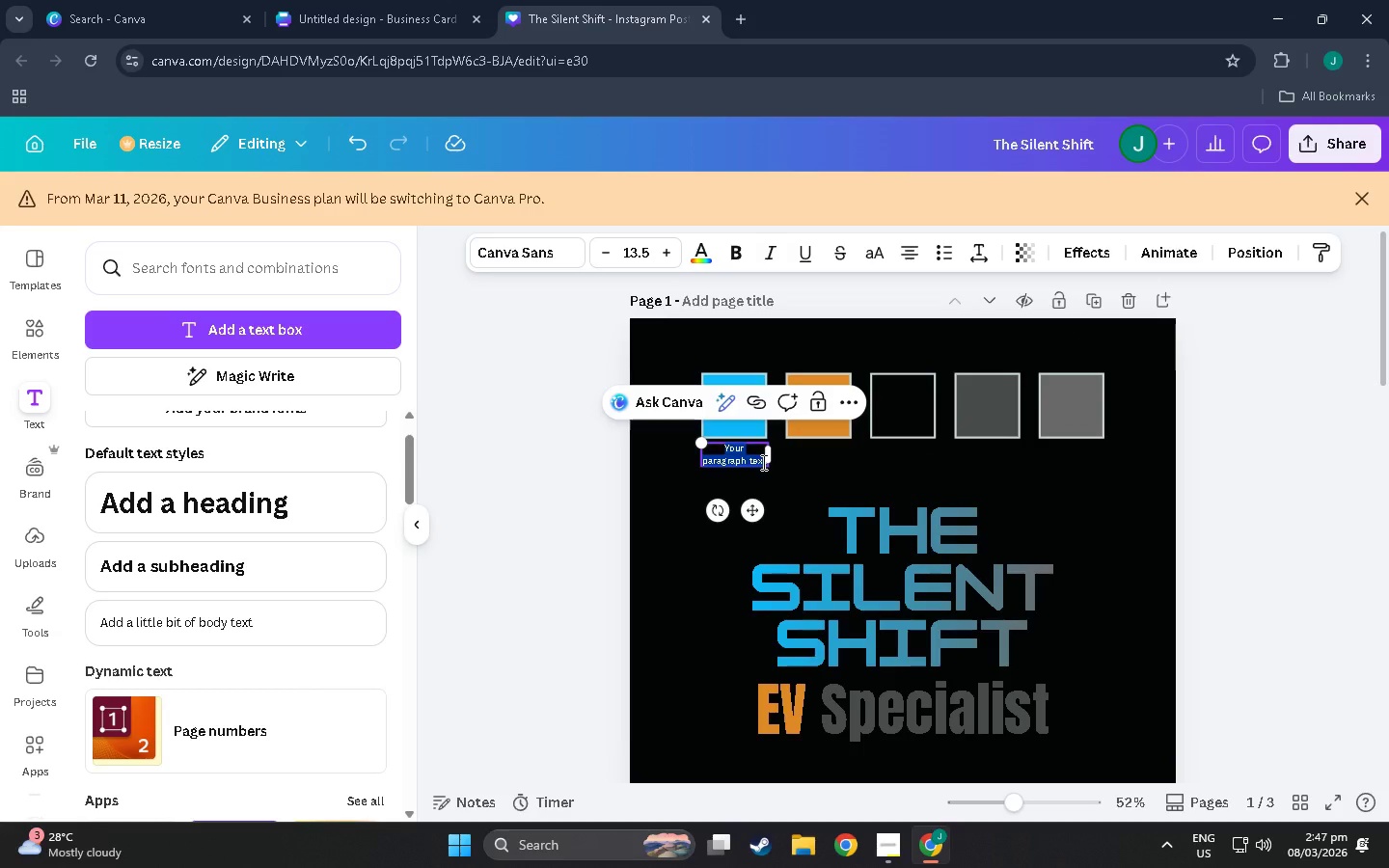 
hold_key(key=ShiftLeft, duration=1.5)
 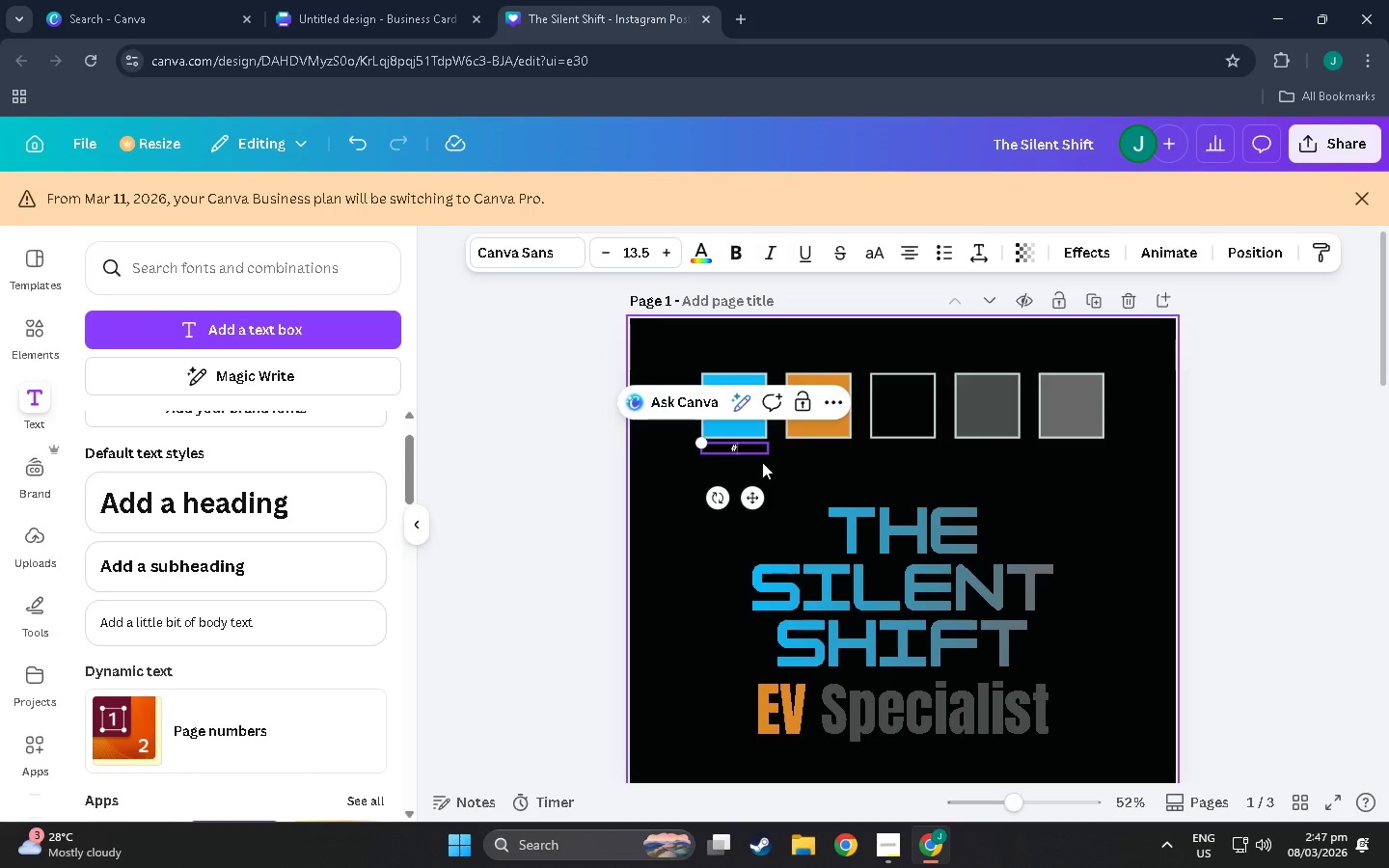 
type(#HEXCODE)
 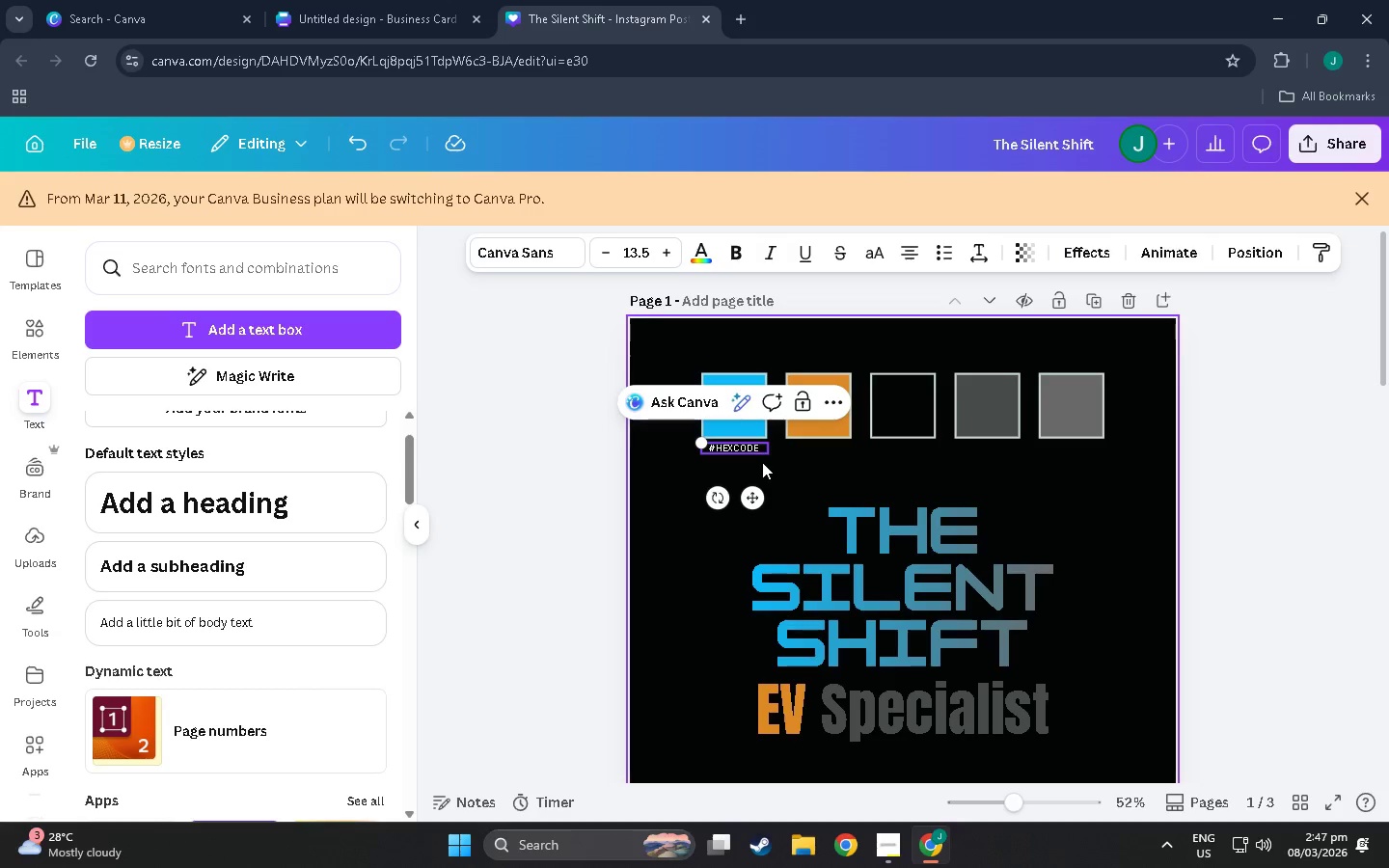 
left_click([933, 460])
 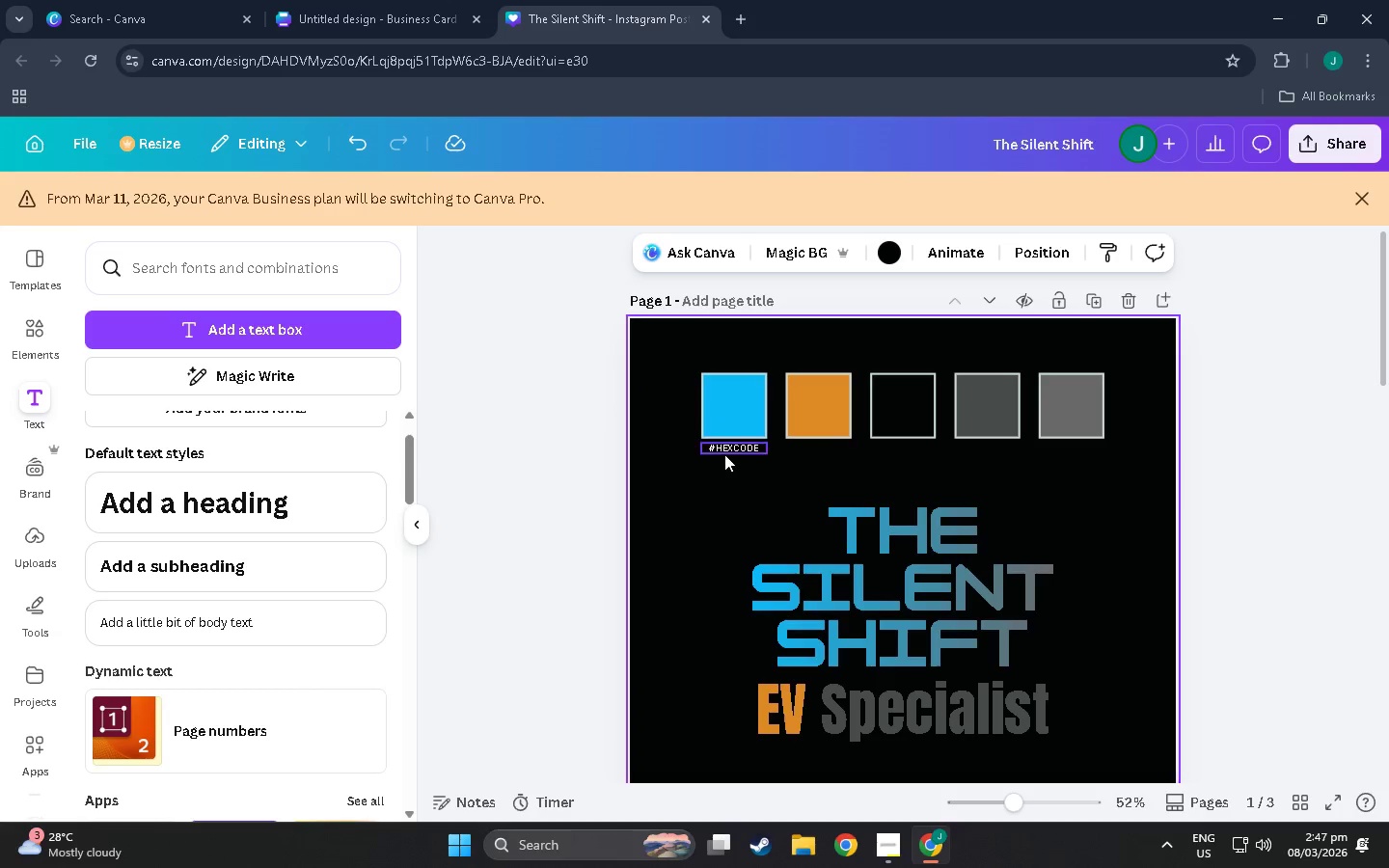 
left_click([729, 442])
 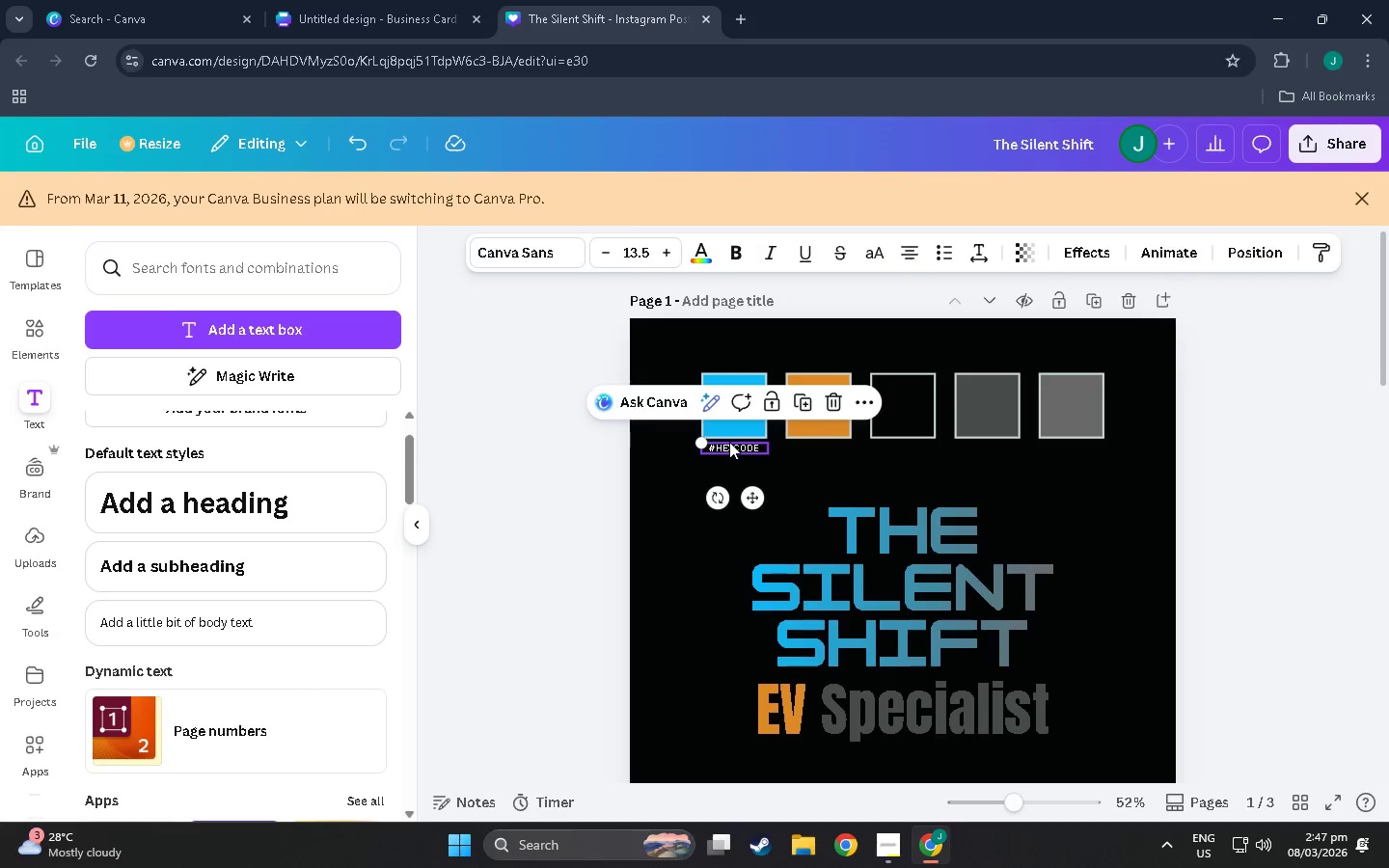 
key(Control+C)
 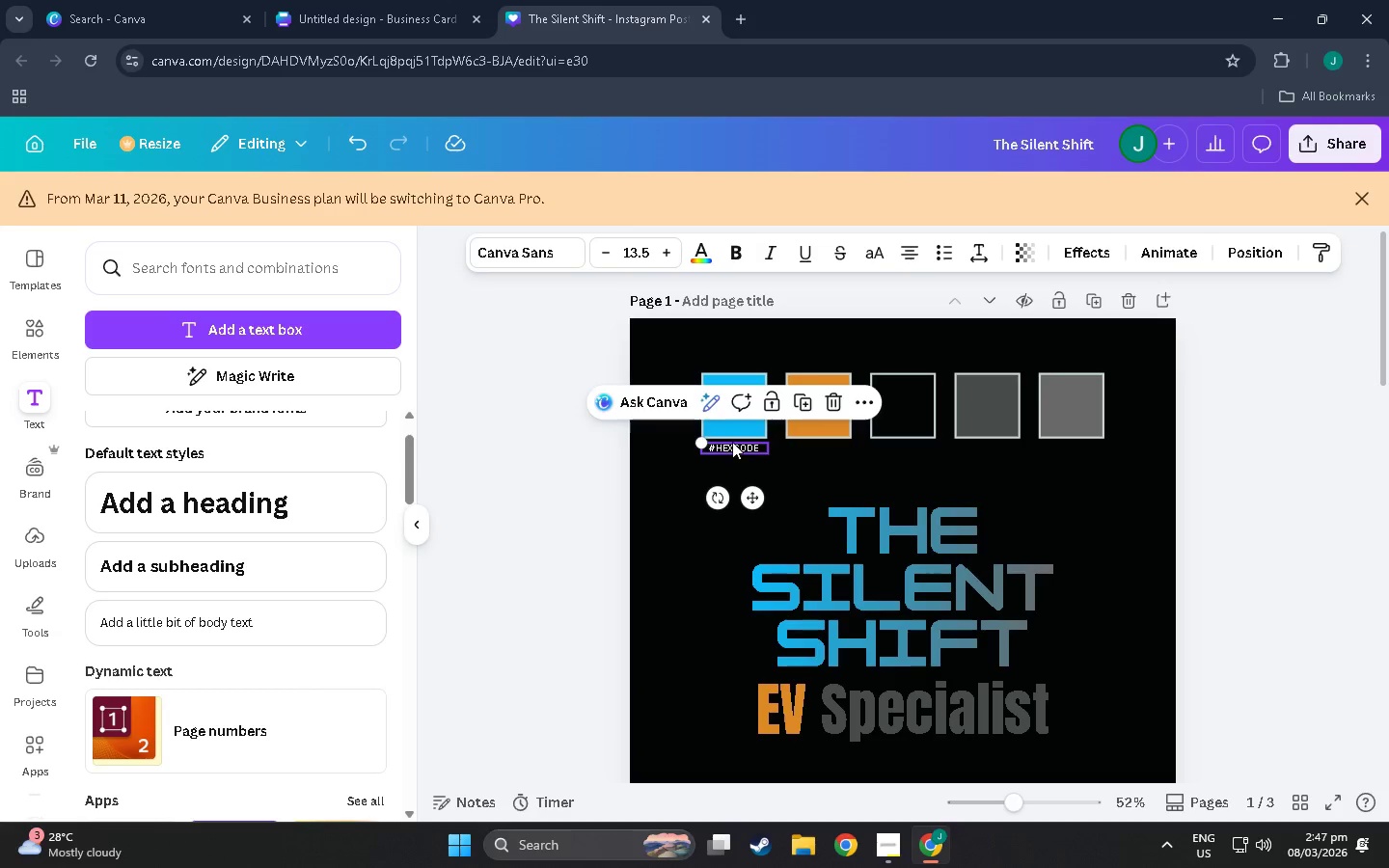 
key(Control+V)
 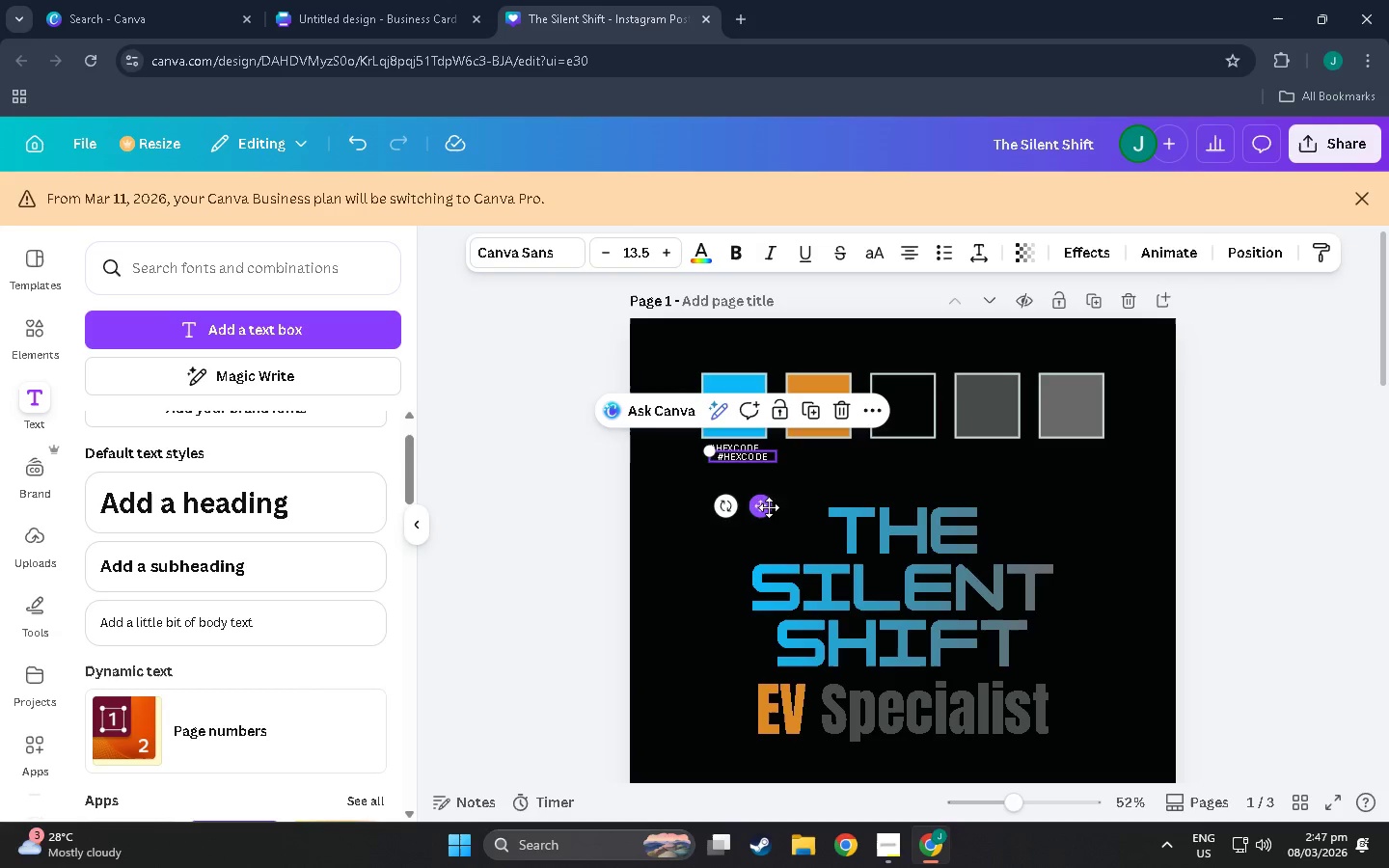 
left_click_drag(start_coordinate=[764, 514], to_coordinate=[835, 505])
 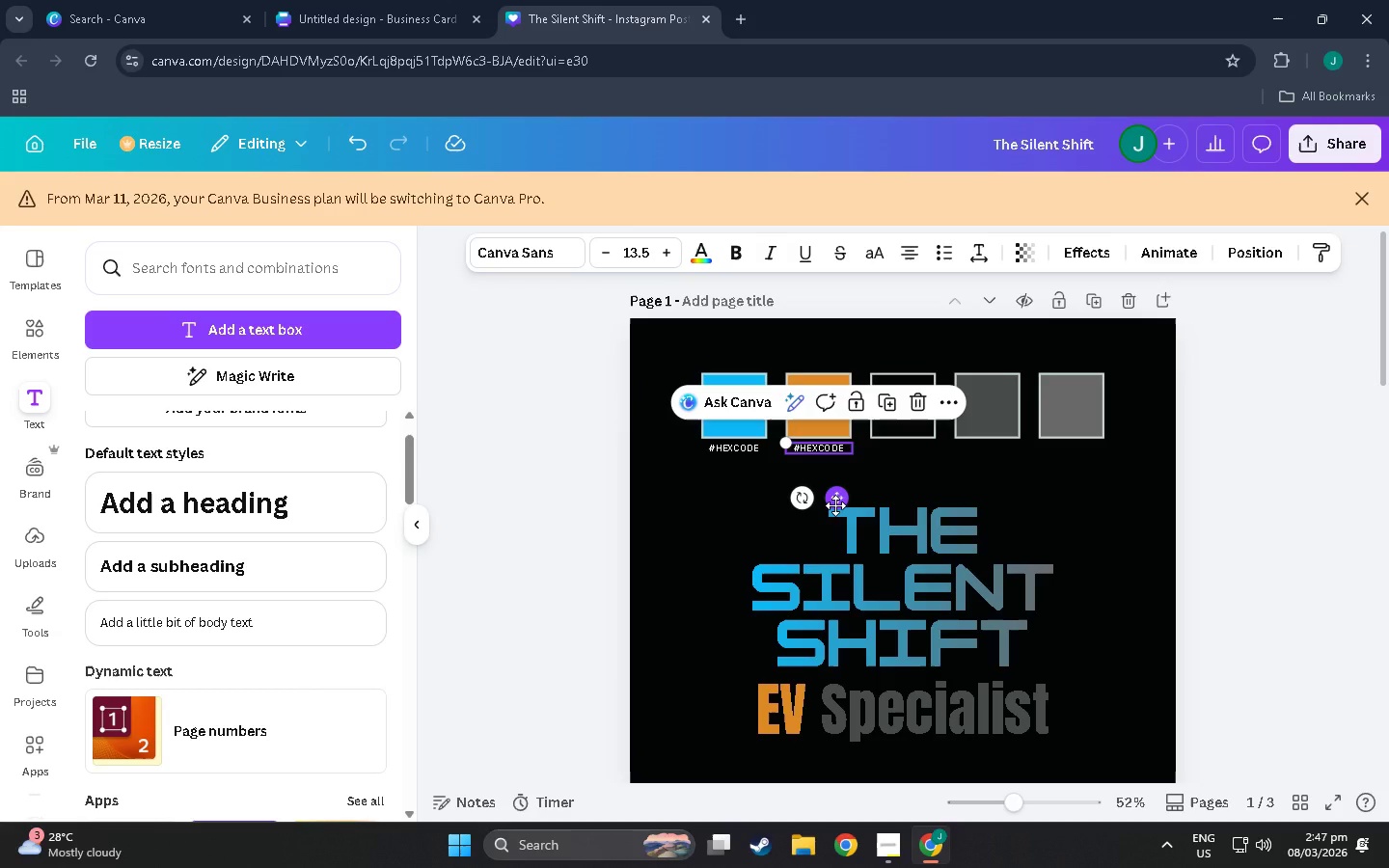 
key(Control+C)
 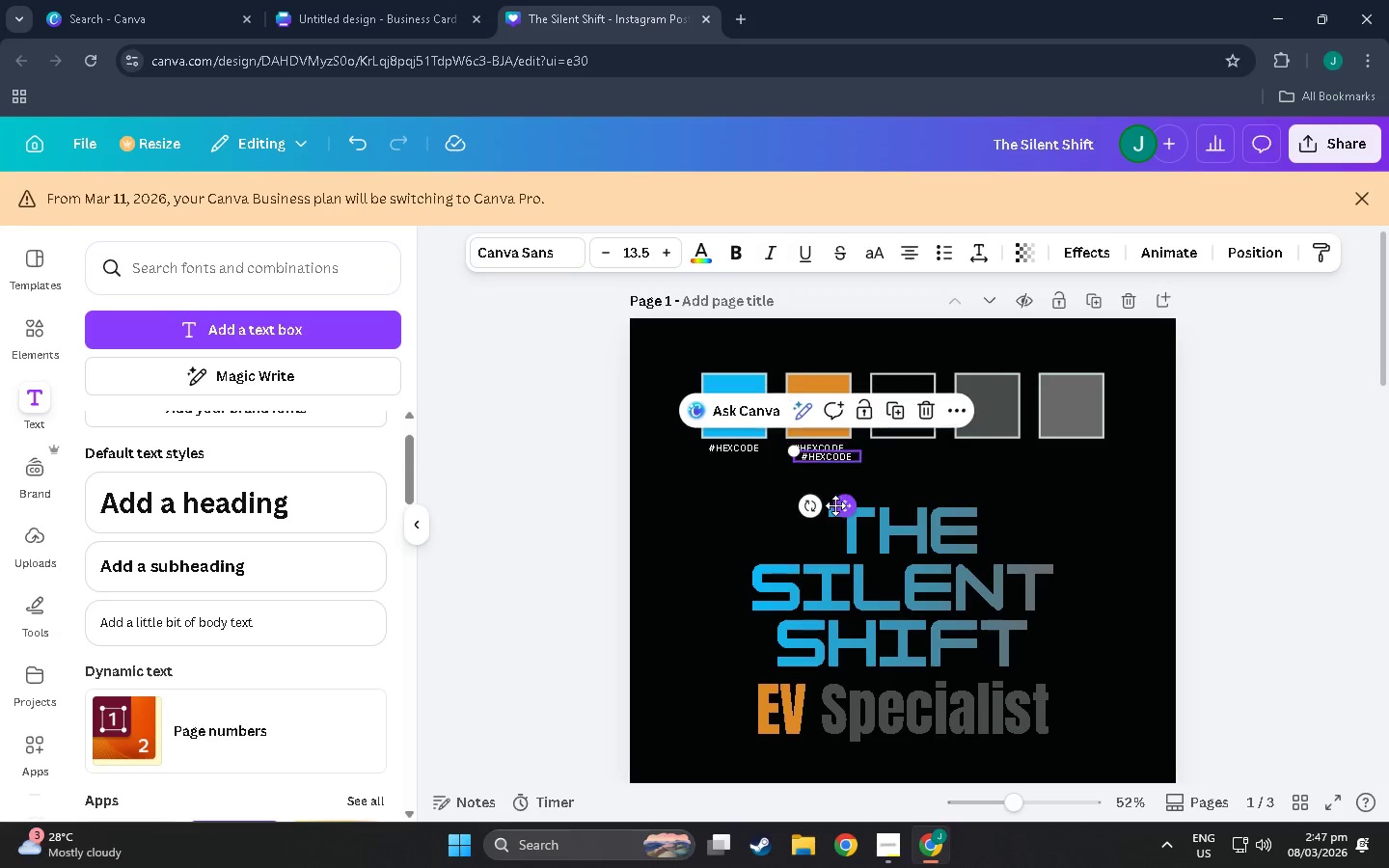 
key(Control+V)
 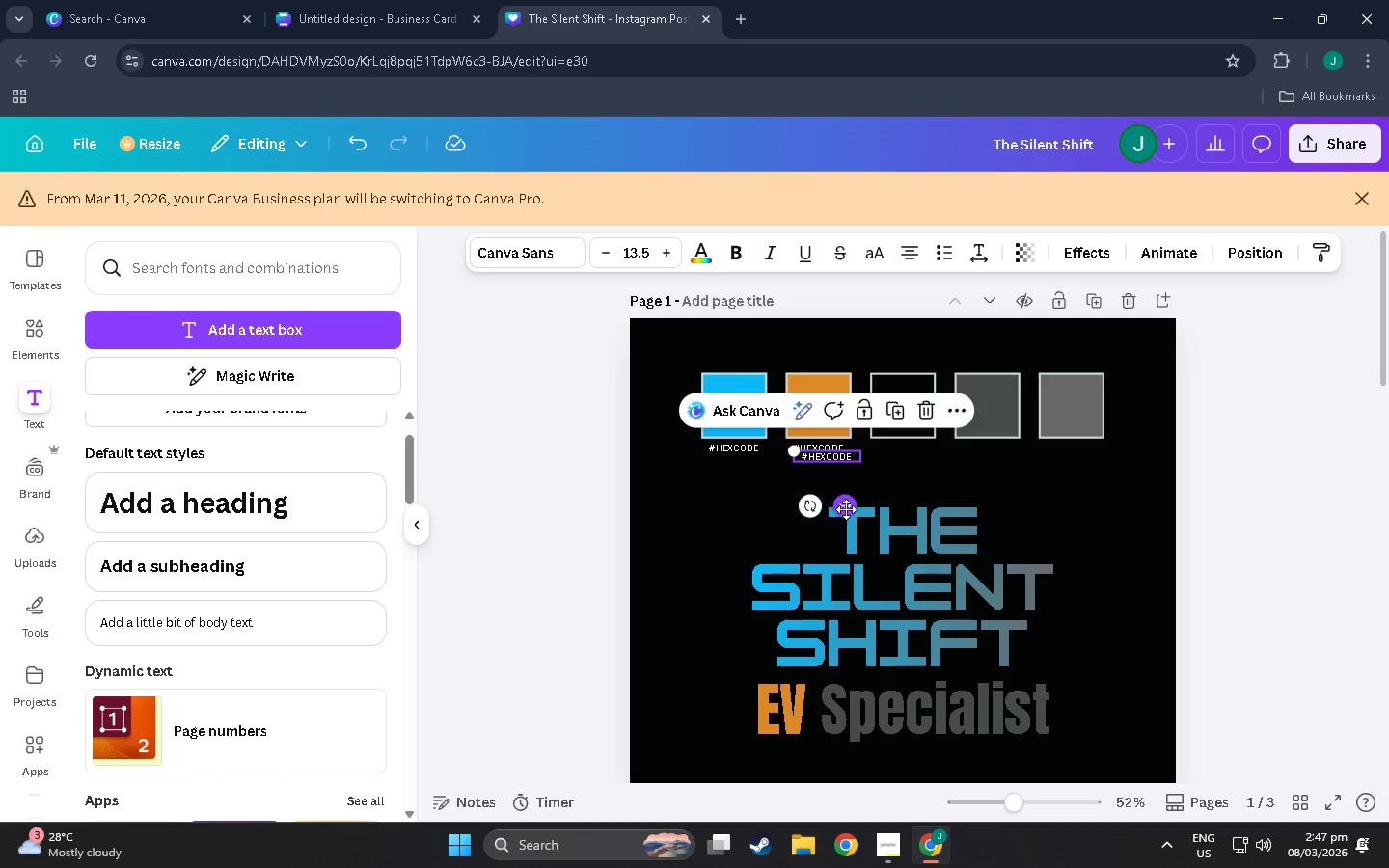 
left_click_drag(start_coordinate=[846, 509], to_coordinate=[922, 501])
 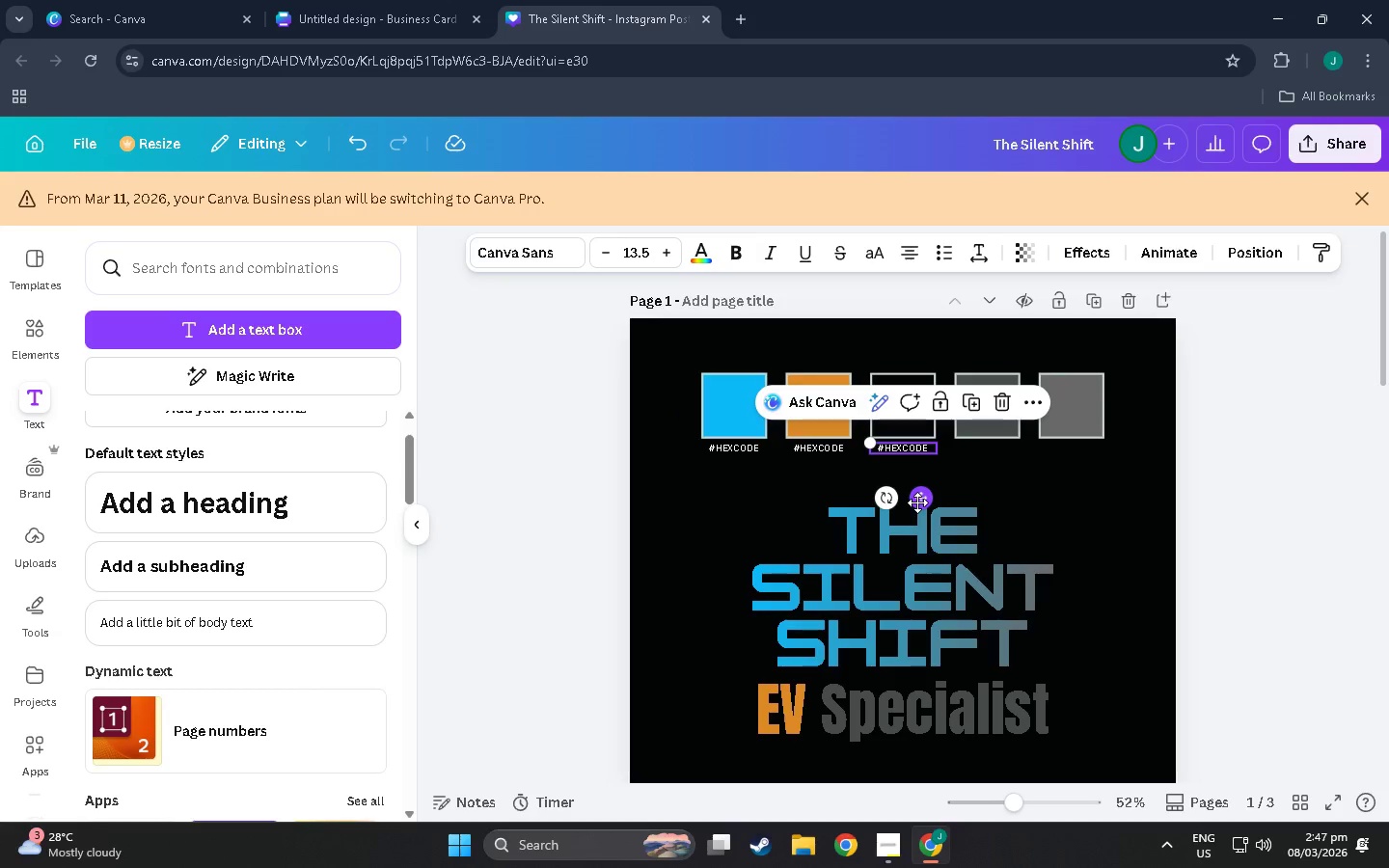 
key(Control+C)
 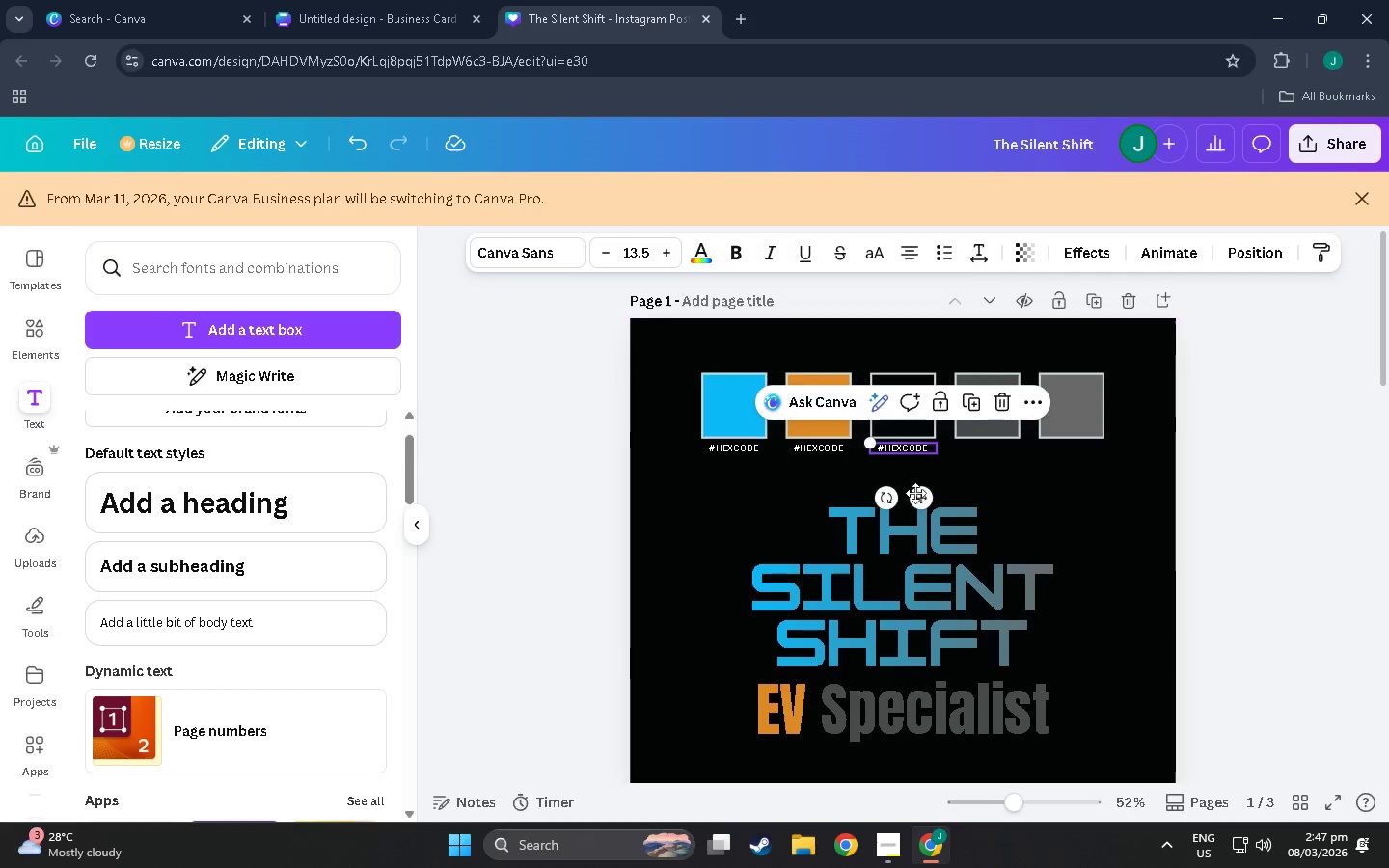 
key(Control+V)
 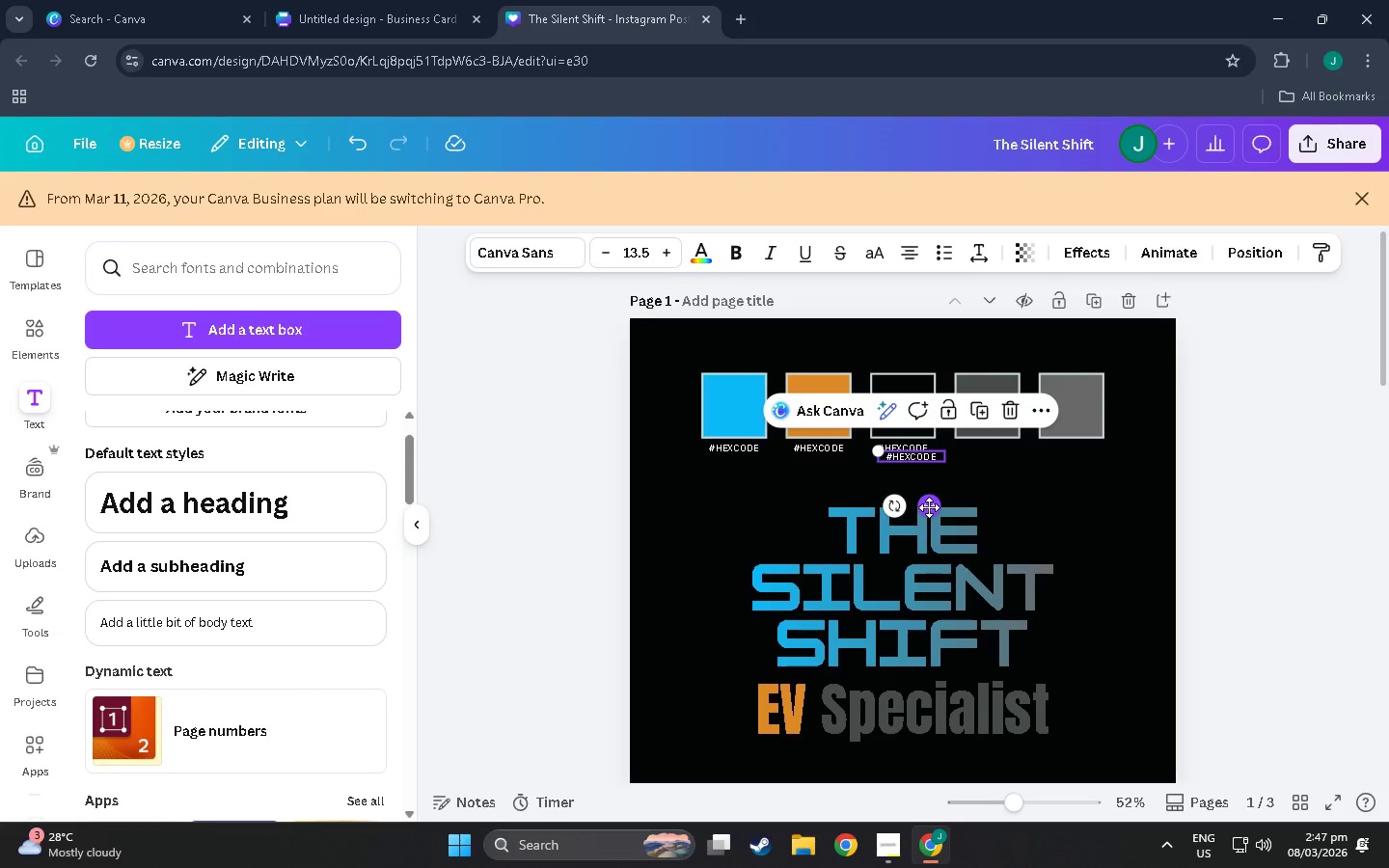 
left_click_drag(start_coordinate=[929, 507], to_coordinate=[1005, 498])
 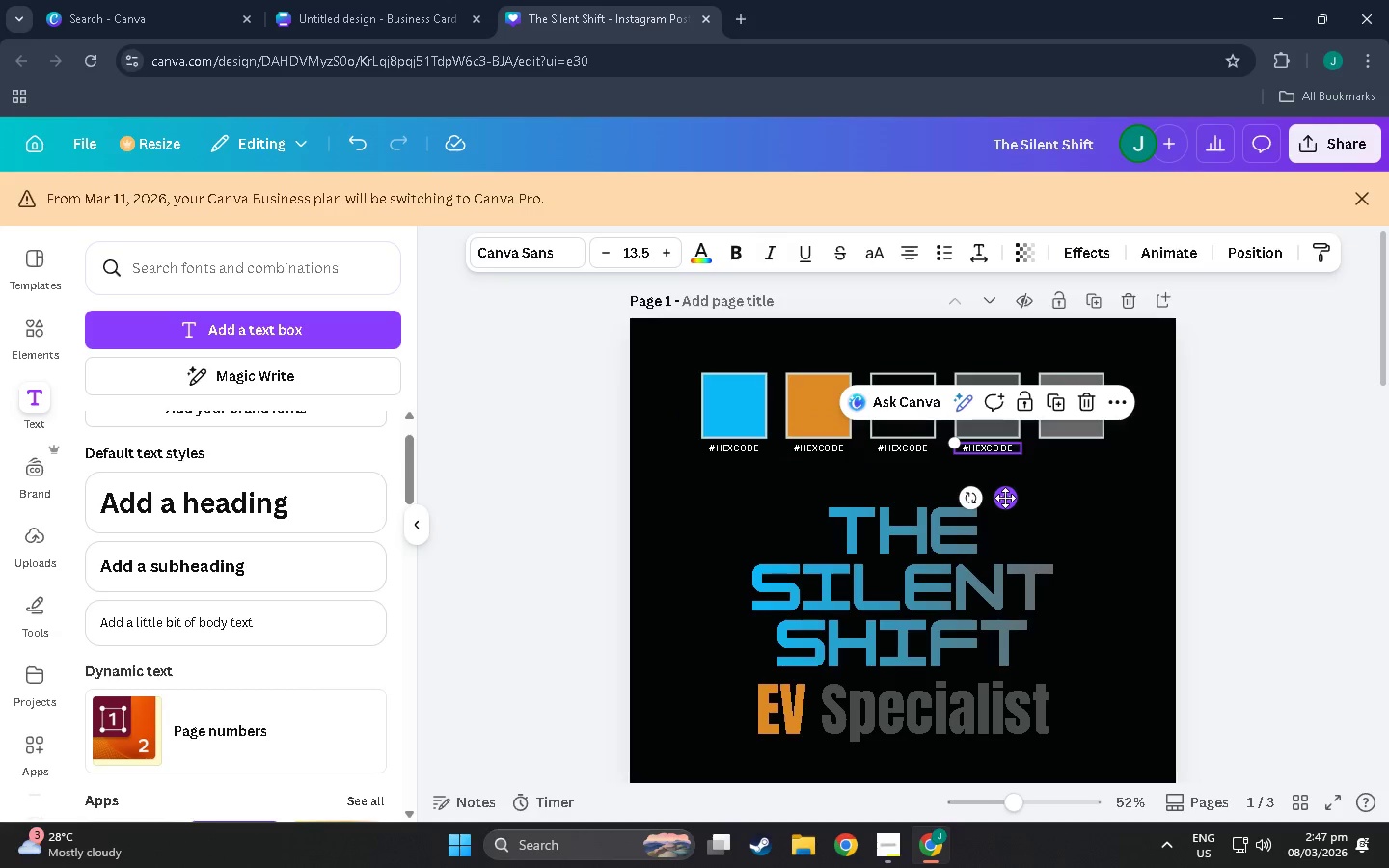 
key(Control+C)
 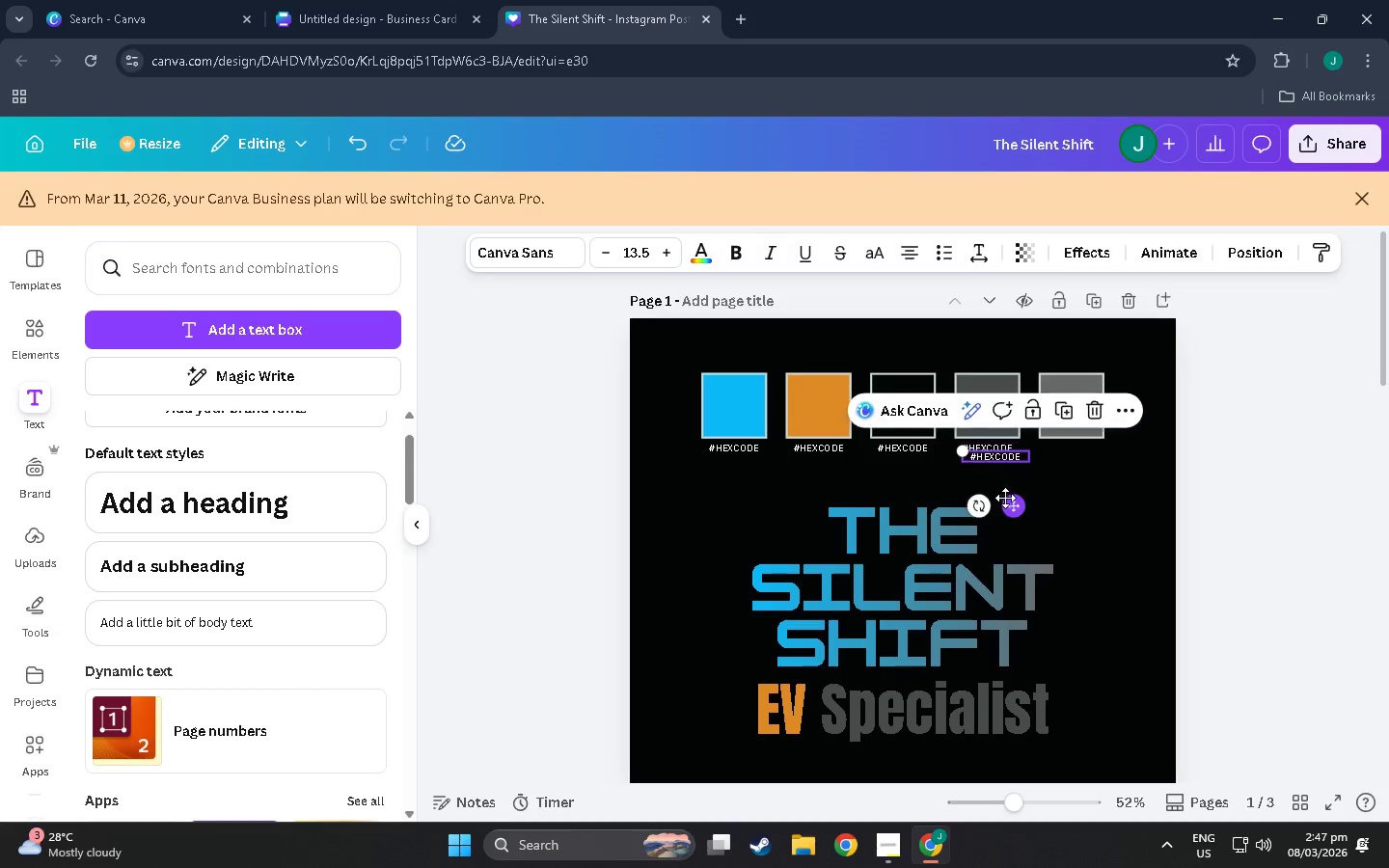 
key(Control+V)
 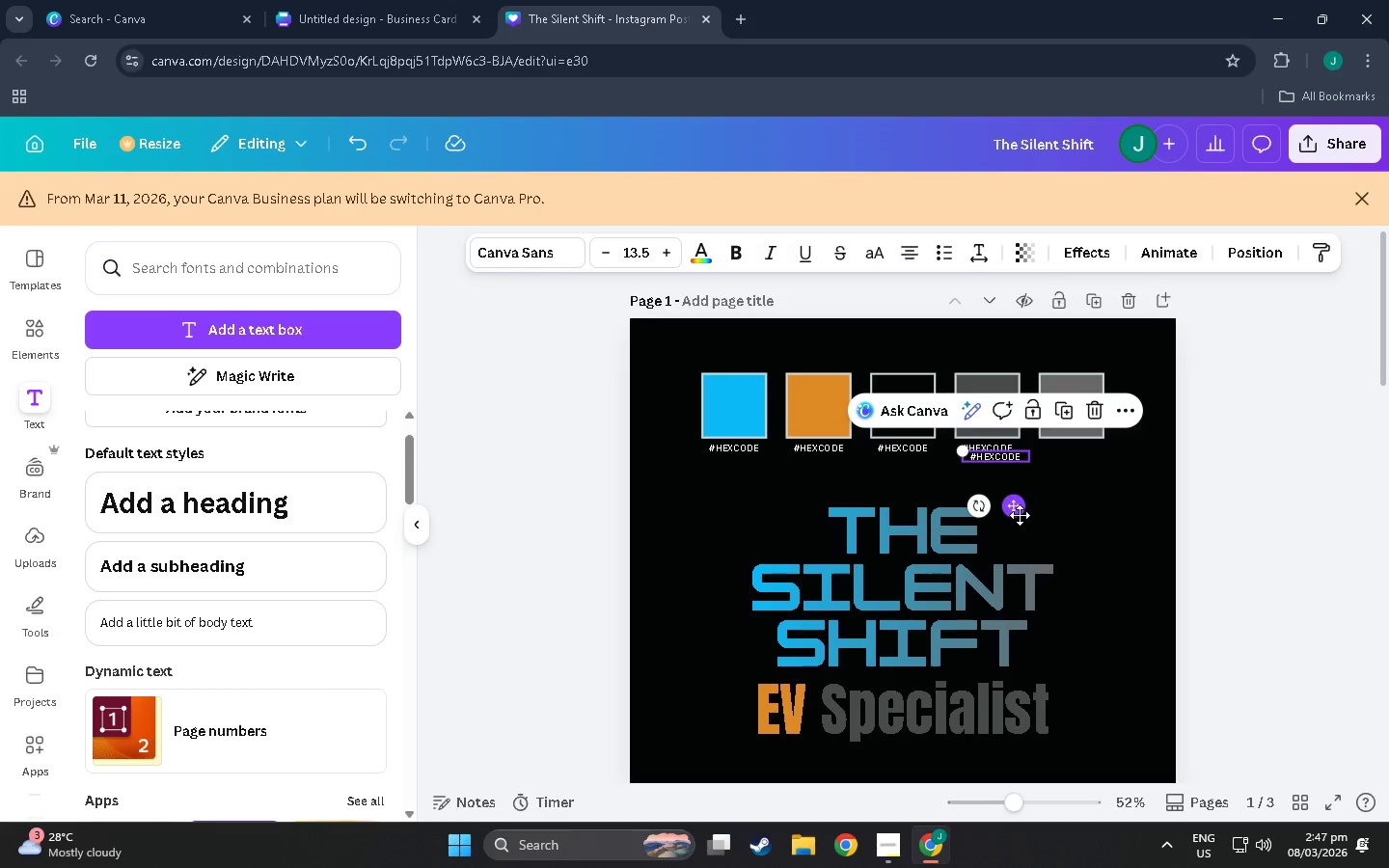 
left_click_drag(start_coordinate=[1020, 515], to_coordinate=[1101, 506])
 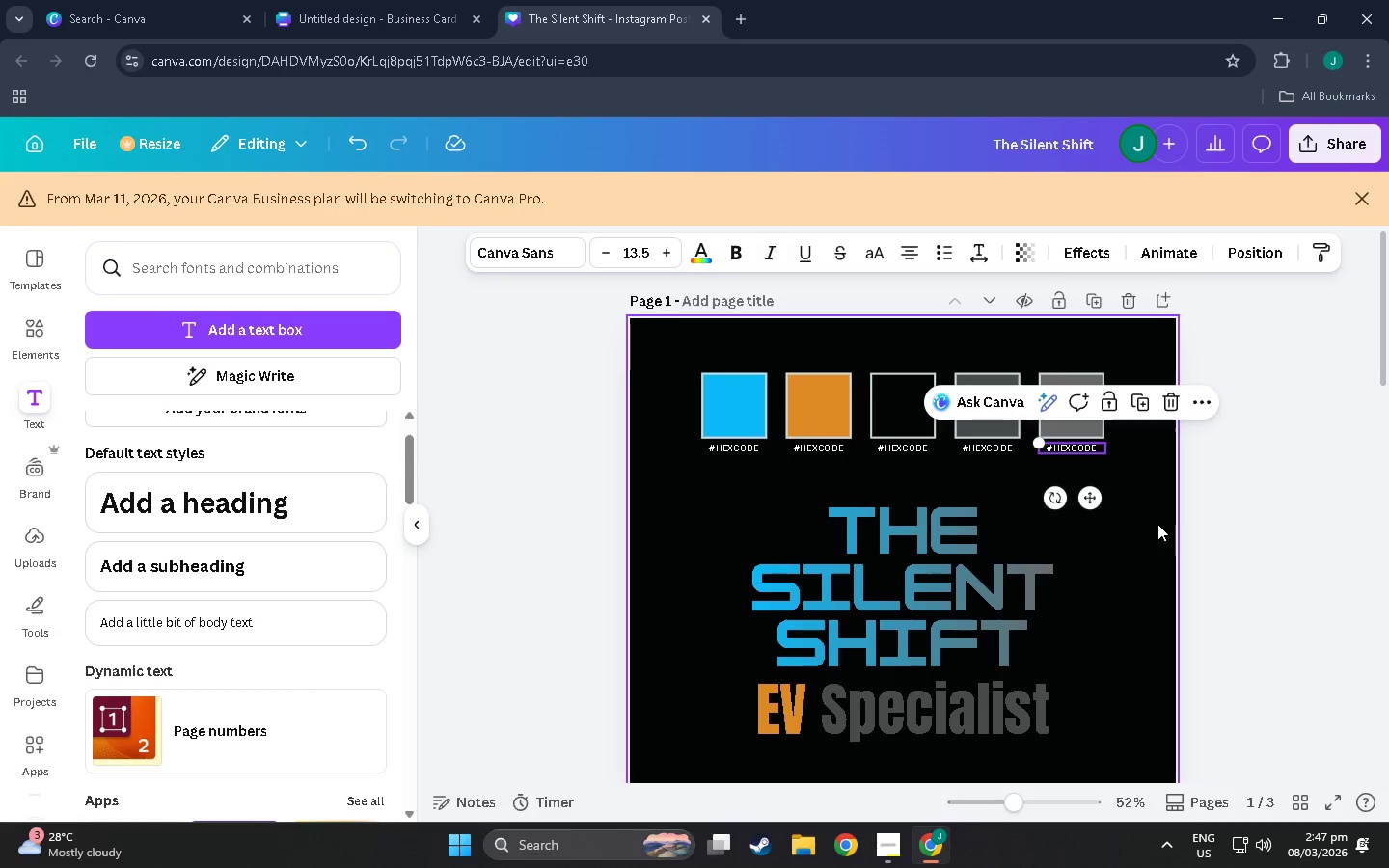 
left_click([1158, 524])
 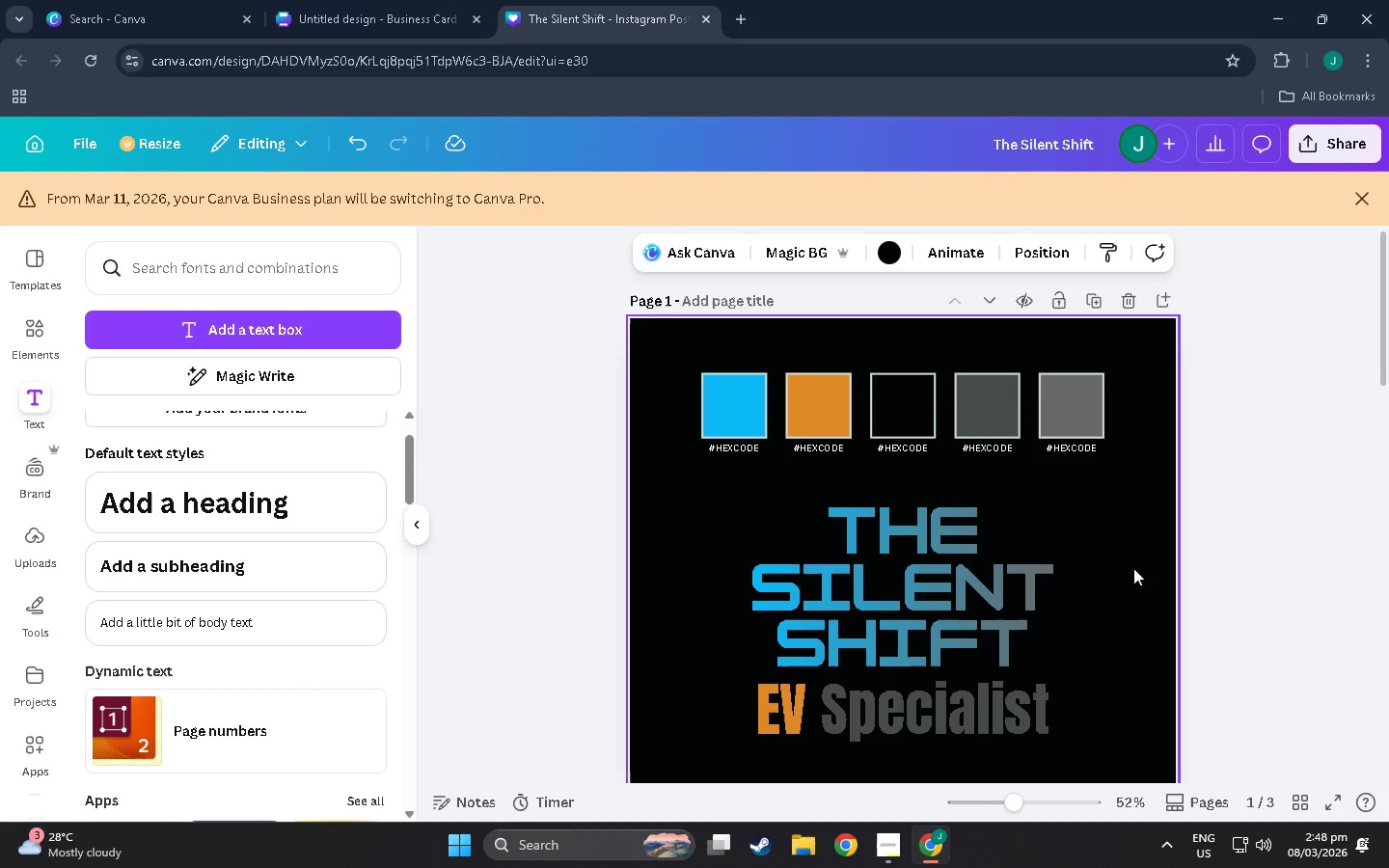 
scroll: coordinate [1060, 597], scroll_direction: up, amount: 3.0
 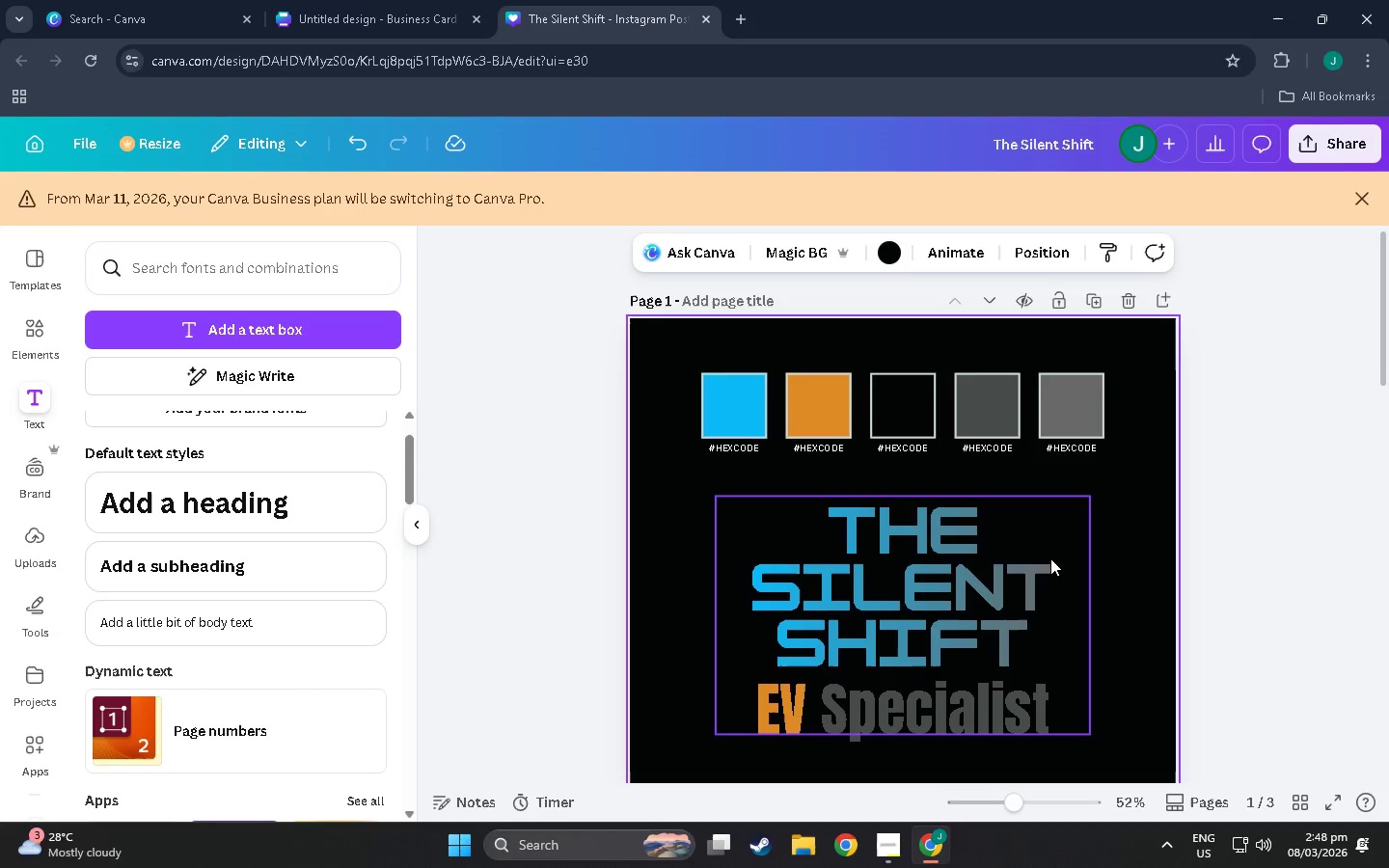 
scroll: coordinate [1050, 557], scroll_direction: down, amount: 15.0
 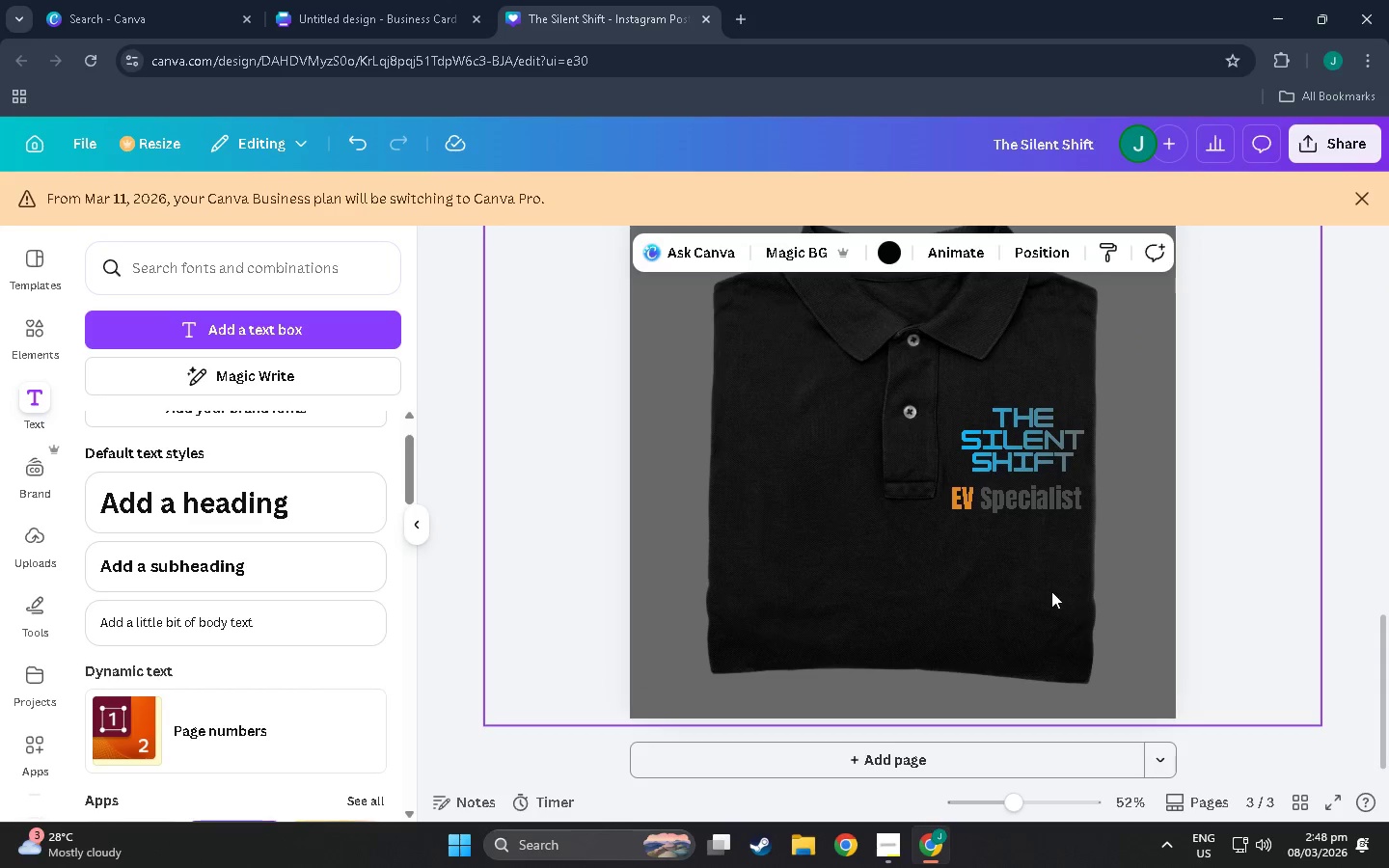 
scroll: coordinate [958, 634], scroll_direction: up, amount: 45.0
 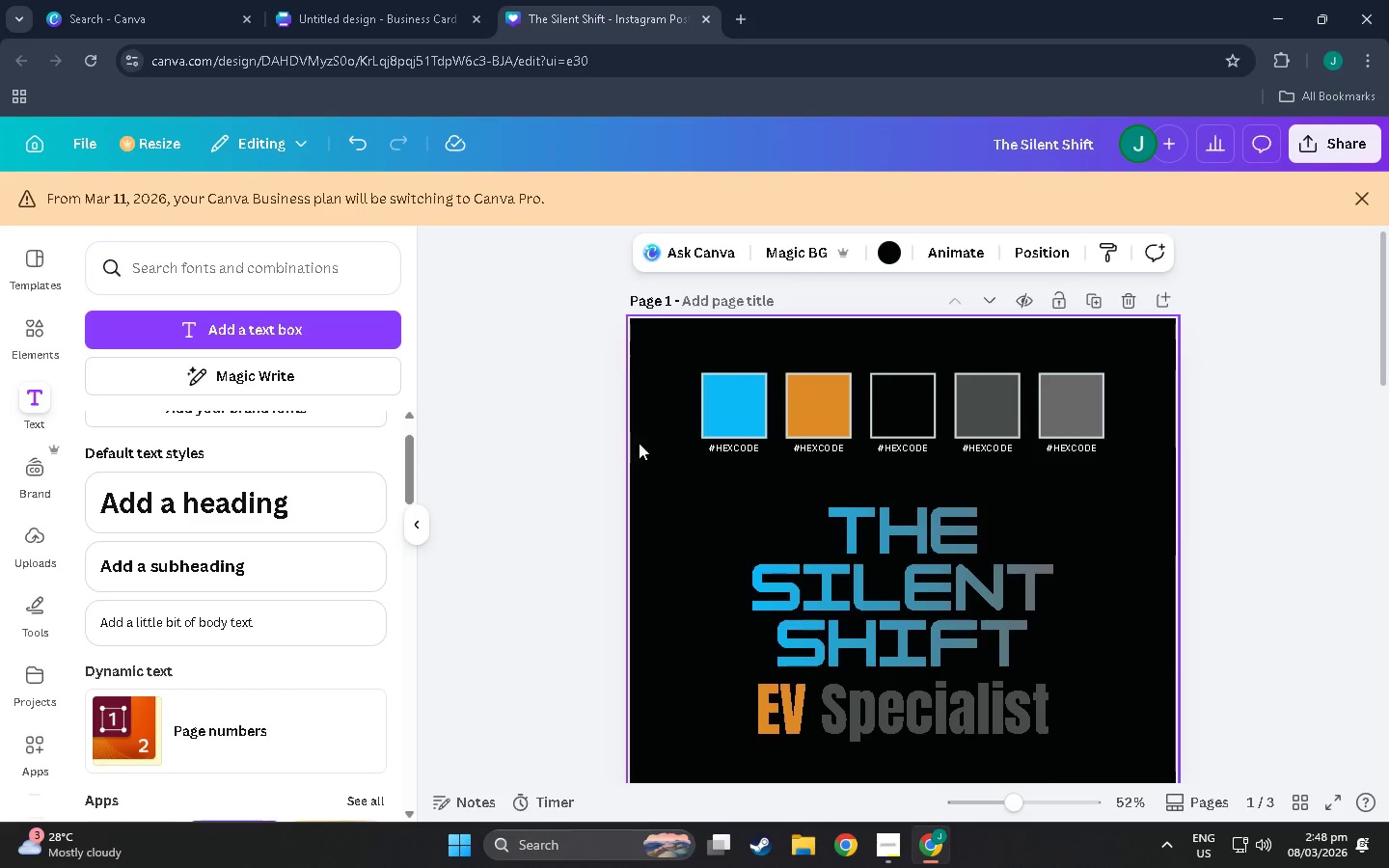 
scroll: coordinate [877, 483], scroll_direction: down, amount: 3.0
 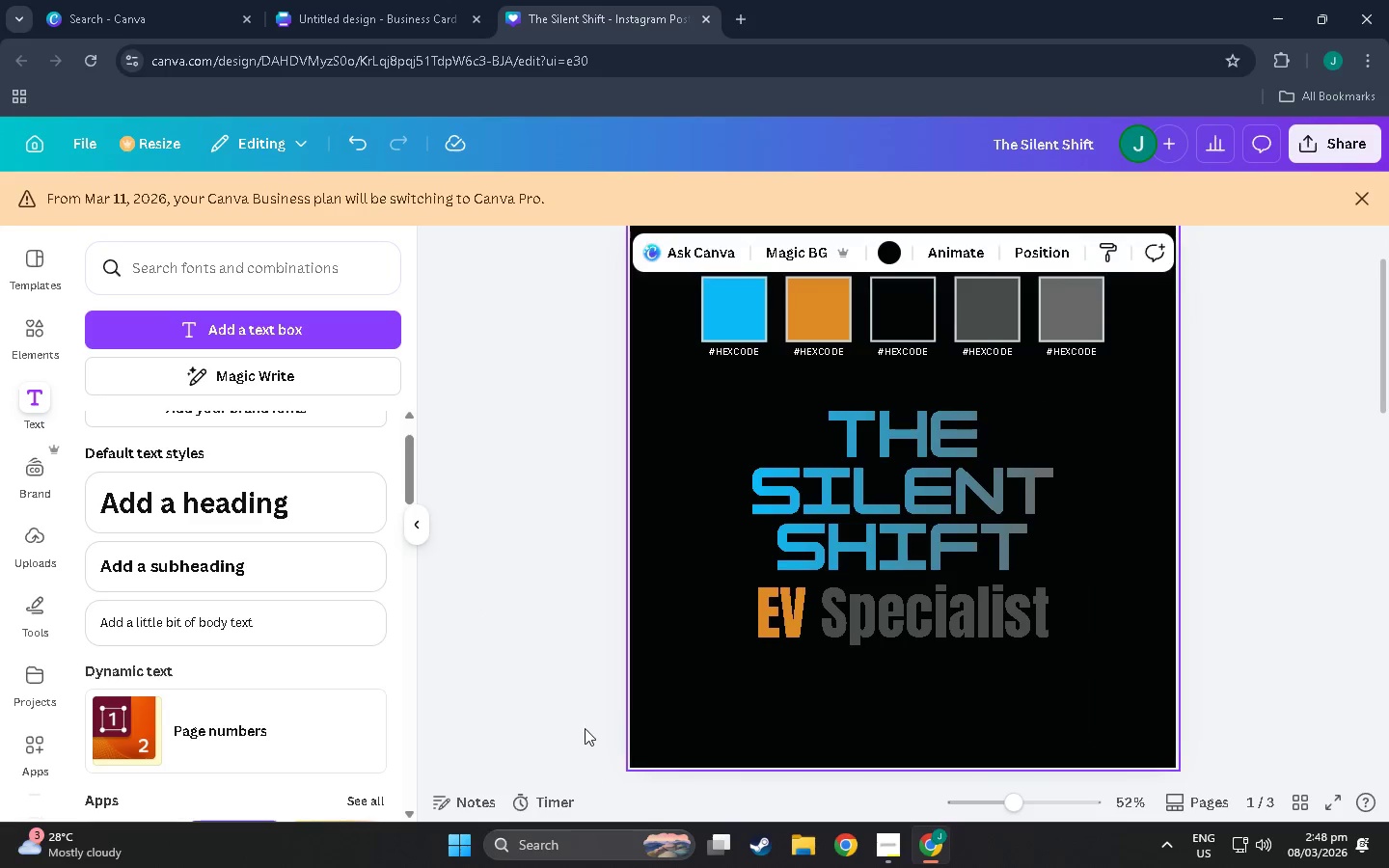 
left_click_drag(start_coordinate=[621, 694], to_coordinate=[1154, 494])
 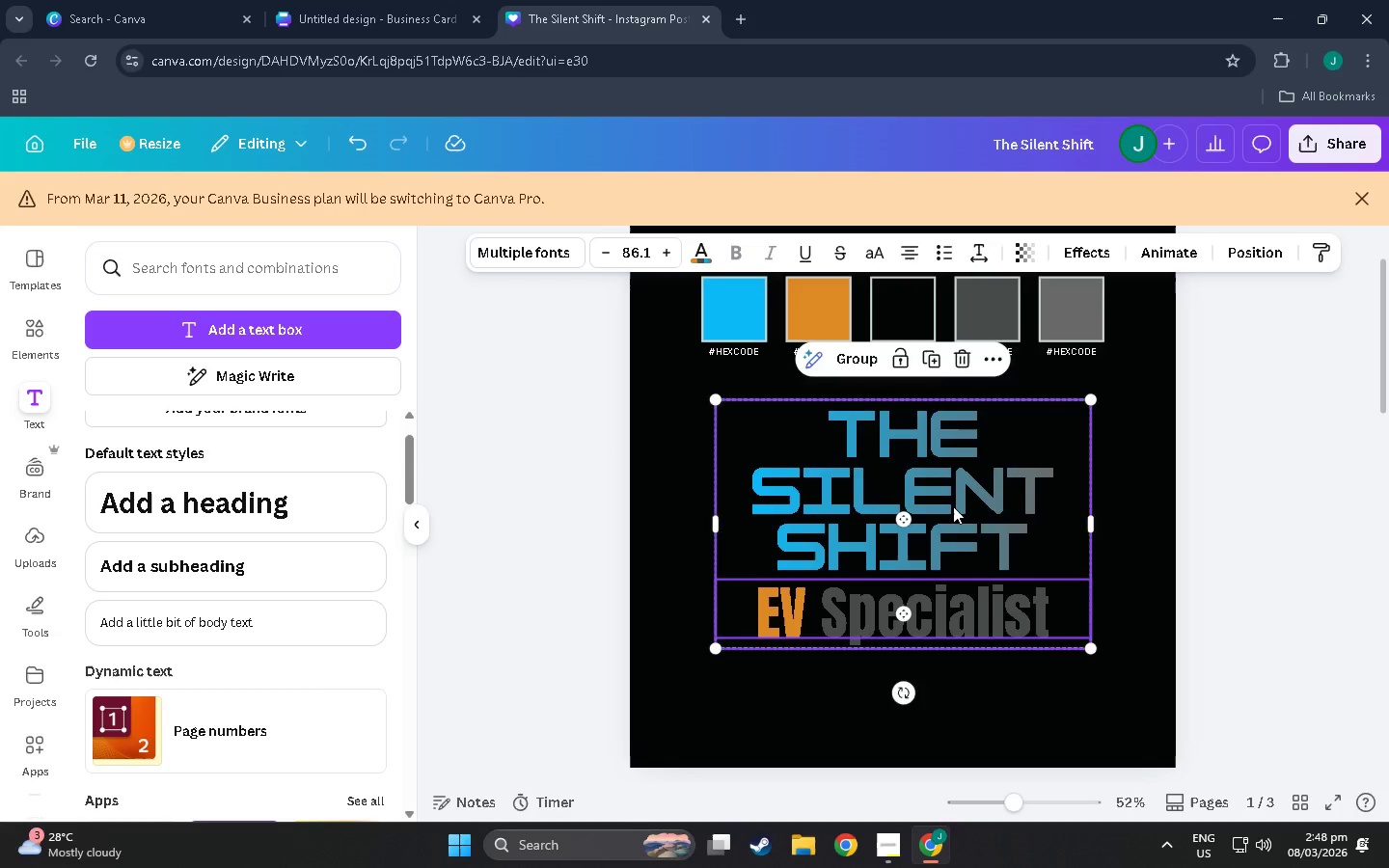 
left_click_drag(start_coordinate=[953, 501], to_coordinate=[956, 586])
 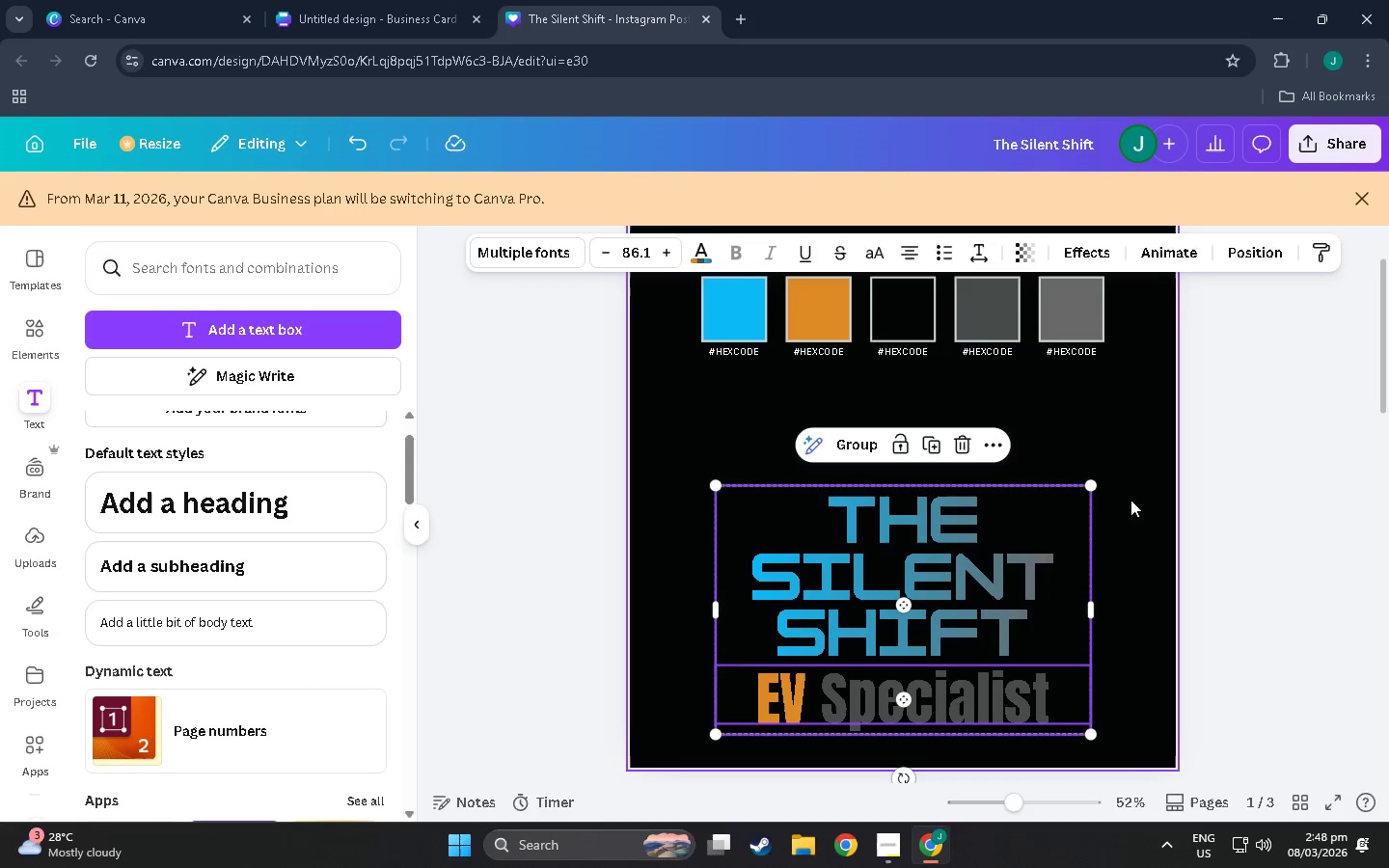 
left_click([1150, 481])
 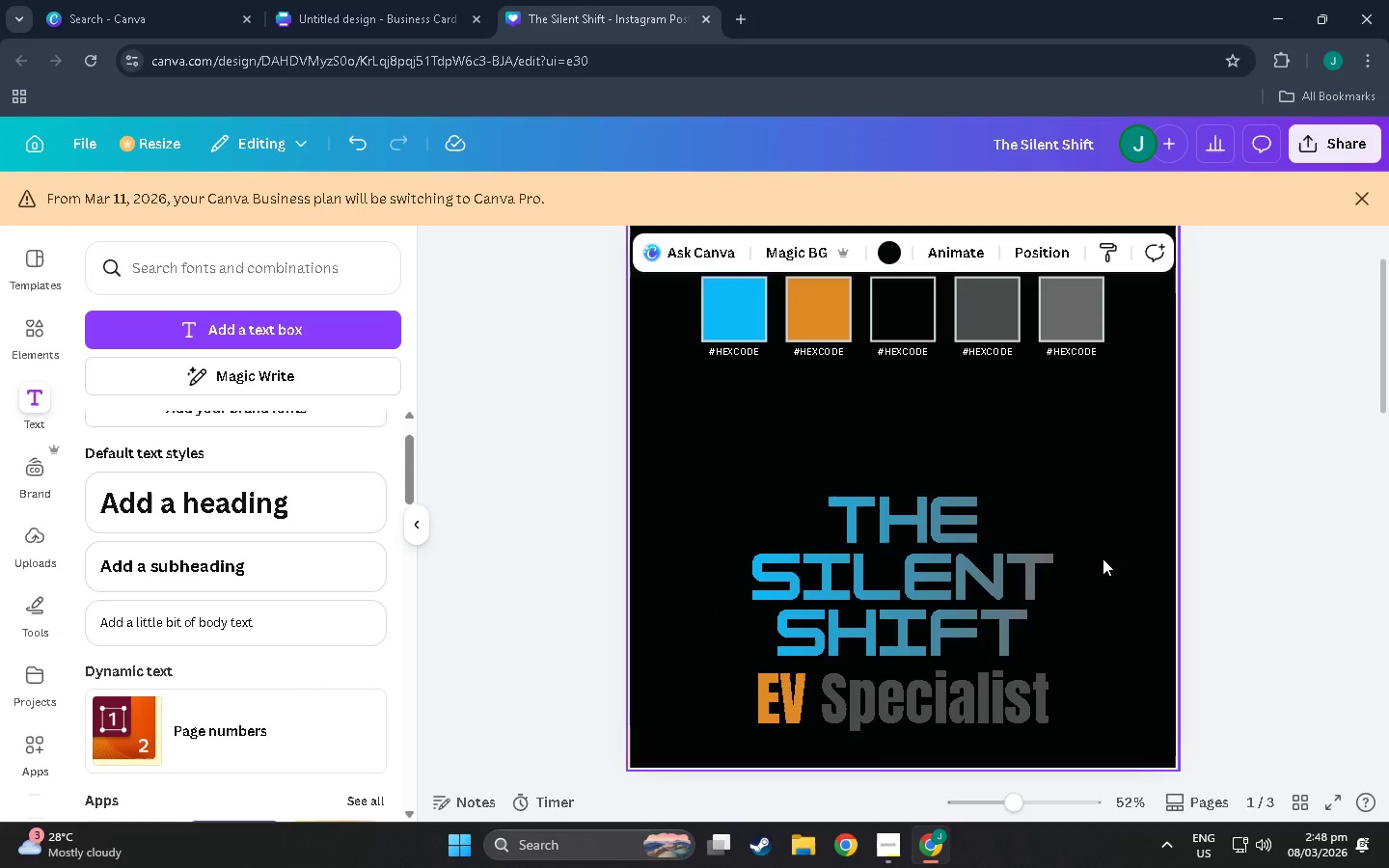 
wait(6.92)
 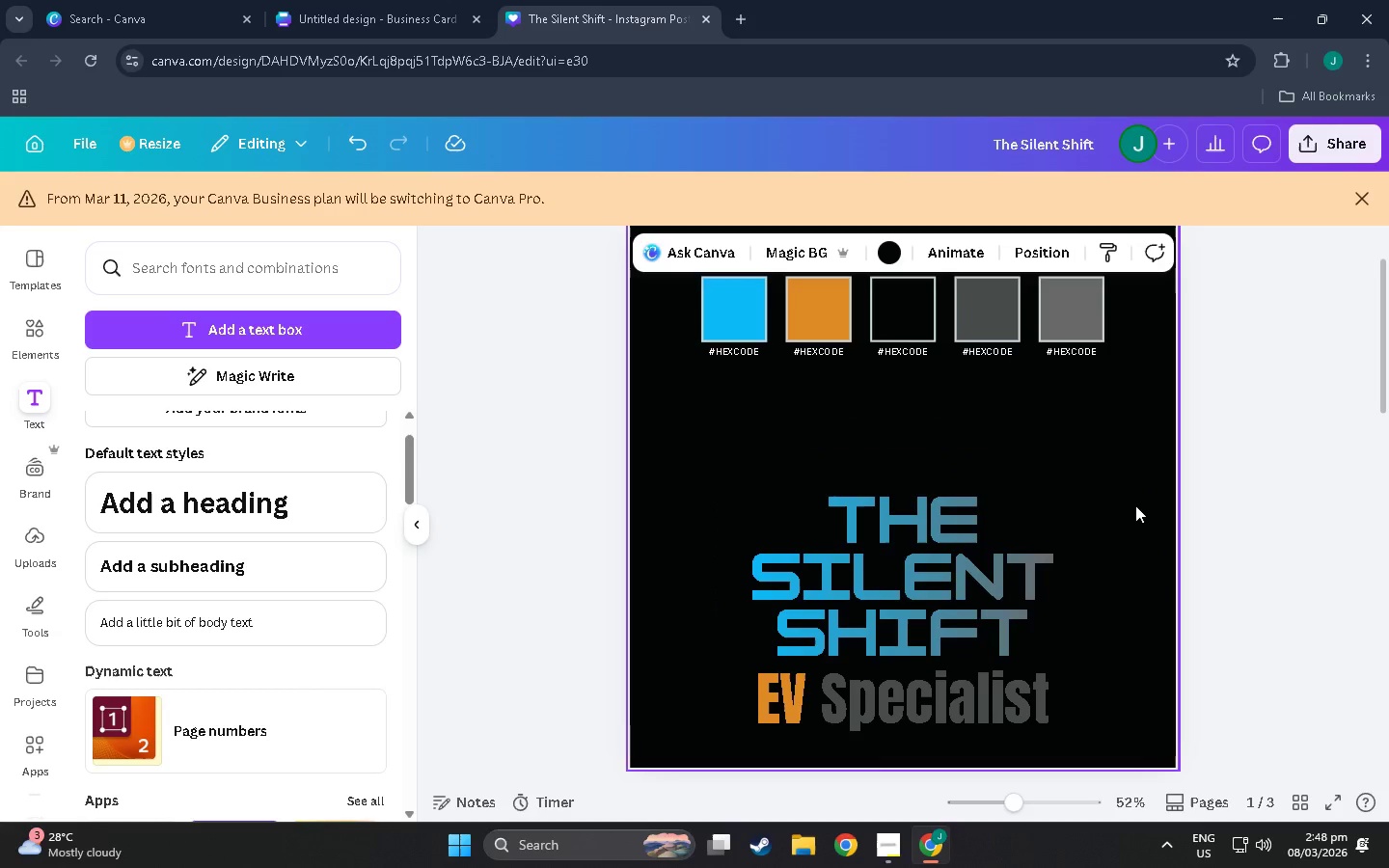 
scroll: coordinate [1105, 552], scroll_direction: down, amount: 5.0
 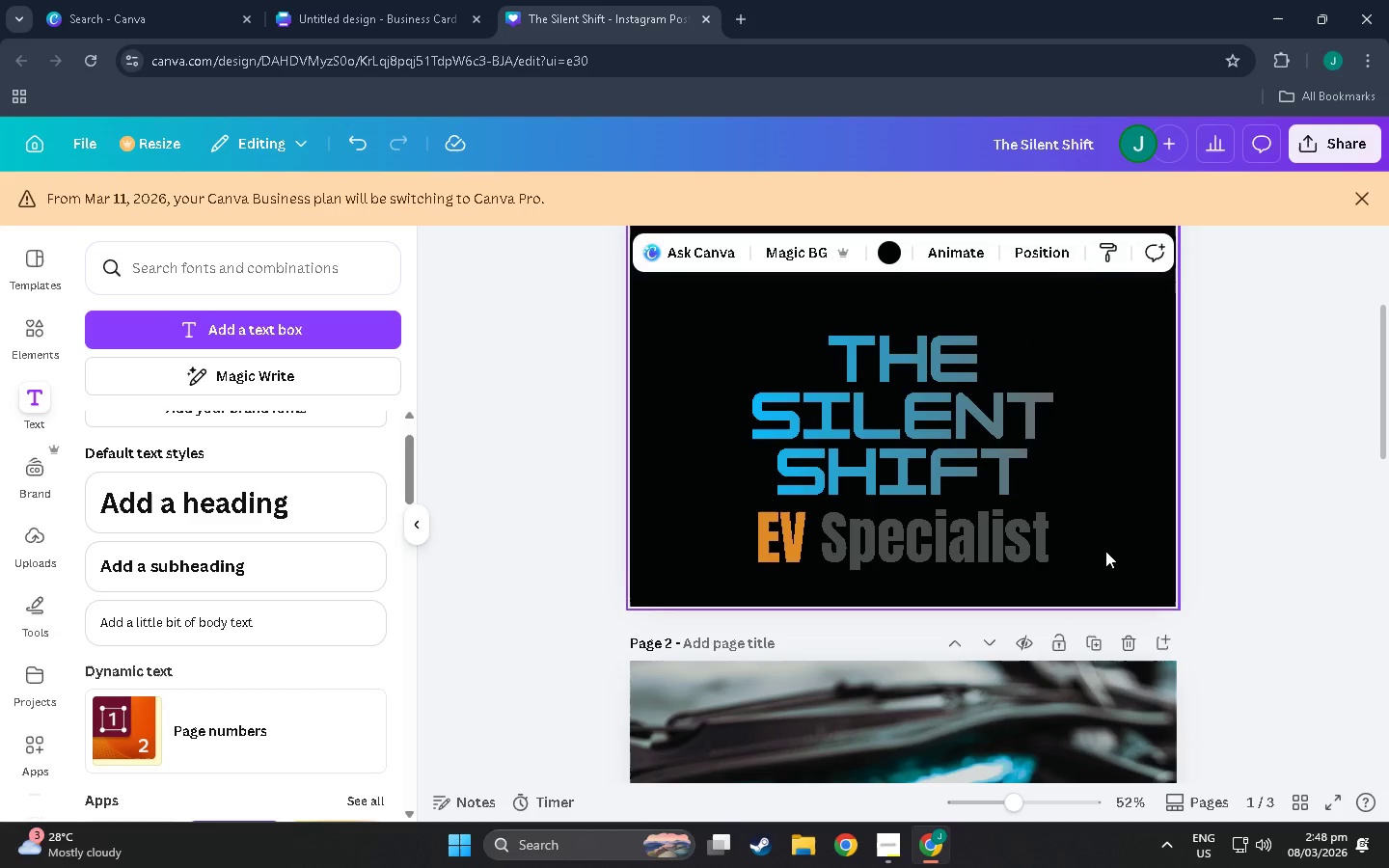 
scroll: coordinate [1102, 547], scroll_direction: up, amount: 7.0
 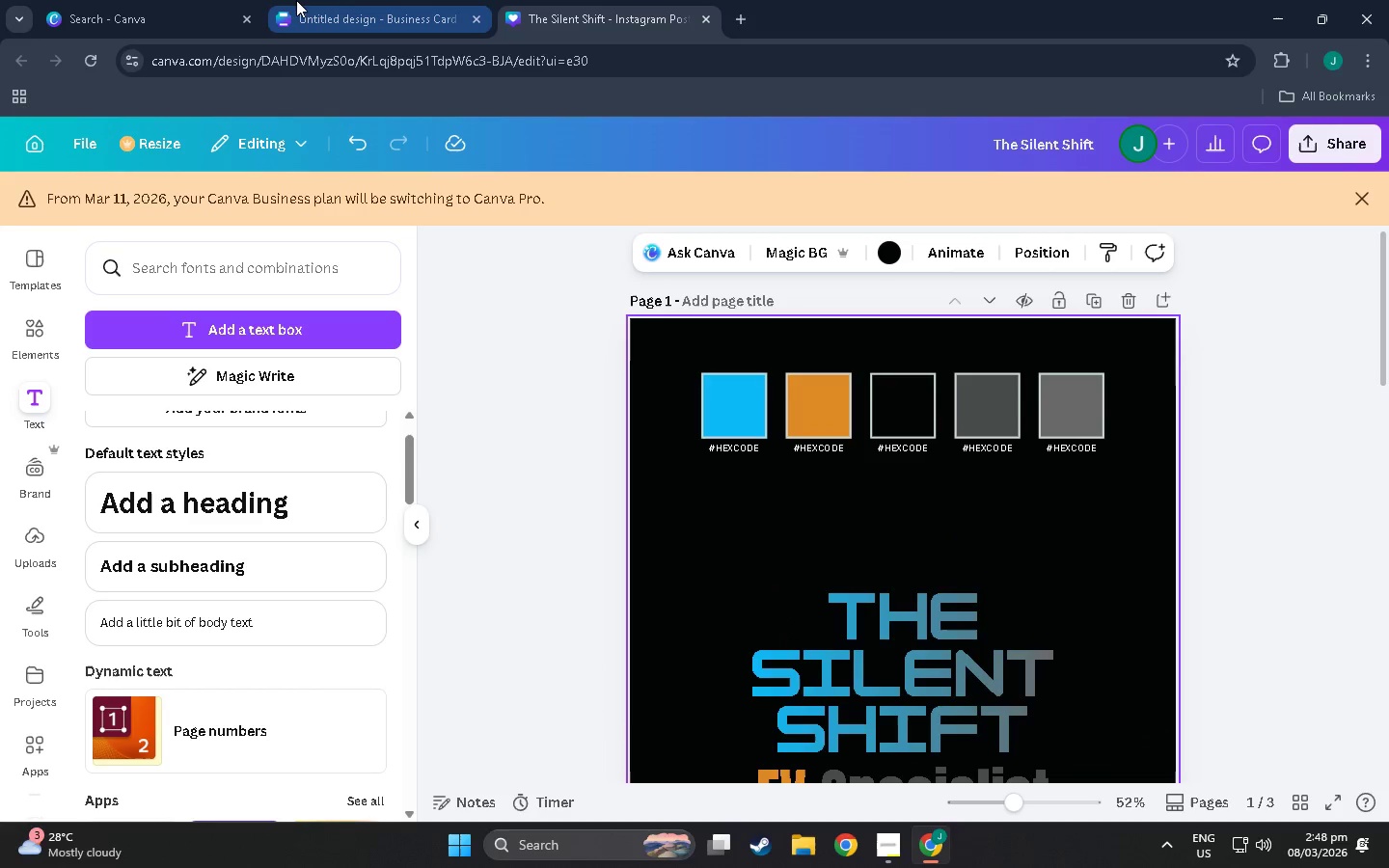 
scroll: coordinate [884, 575], scroll_direction: down, amount: 6.0
 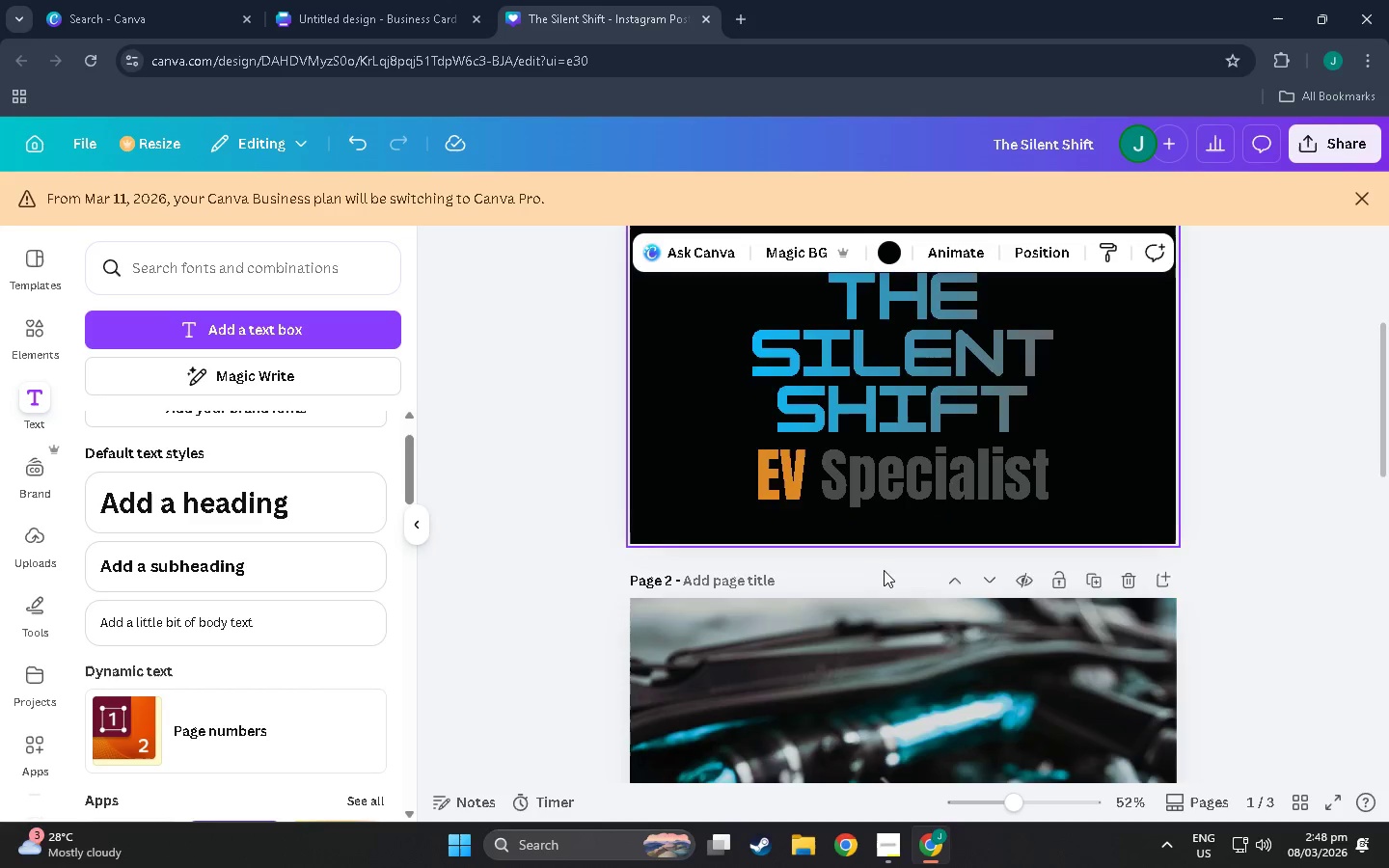 
left_click_drag(start_coordinate=[895, 515], to_coordinate=[896, 455])
 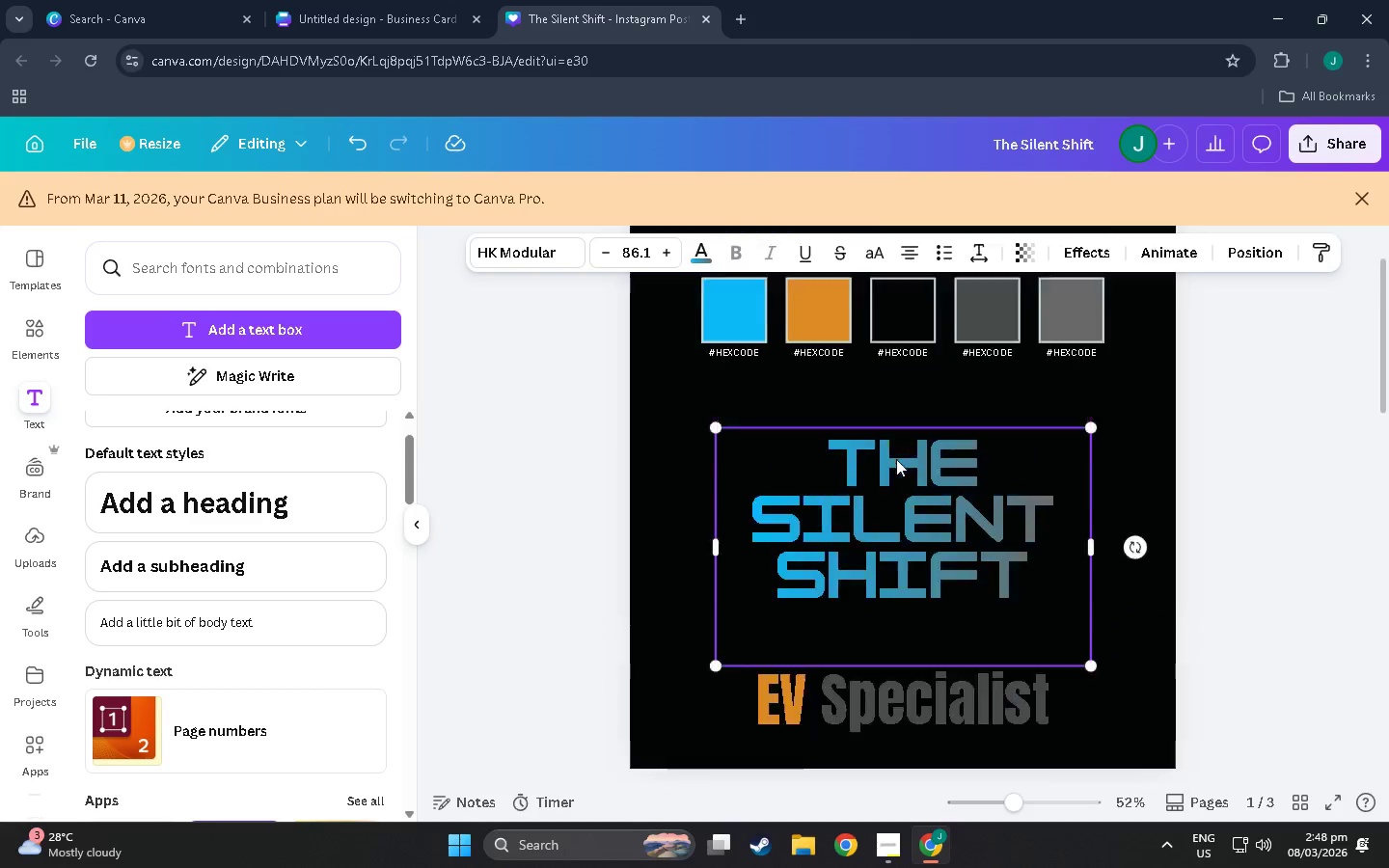 
scroll: coordinate [884, 564], scroll_direction: up, amount: 3.0
 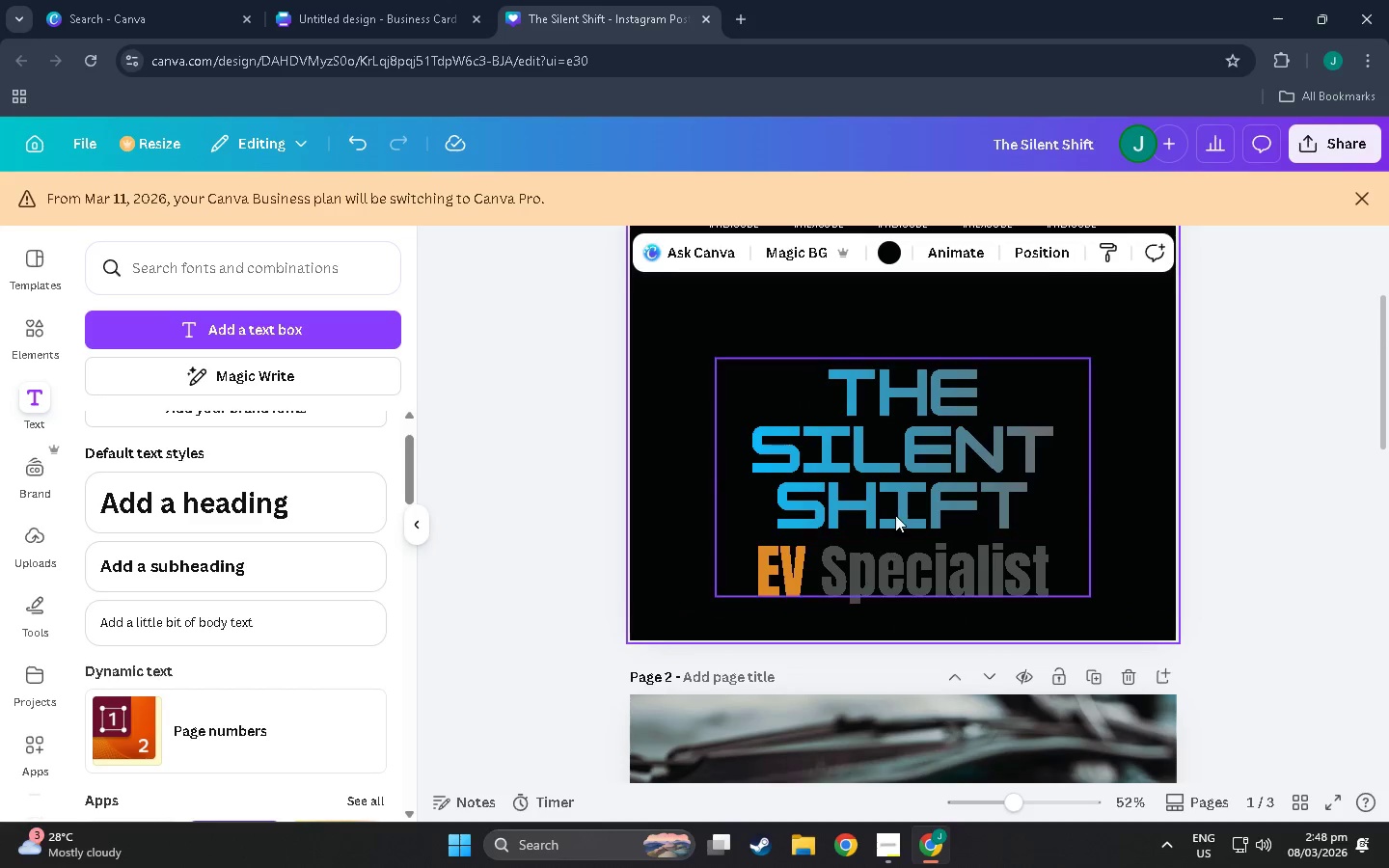 
scroll: coordinate [899, 534], scroll_direction: none, amount: 0.0
 